 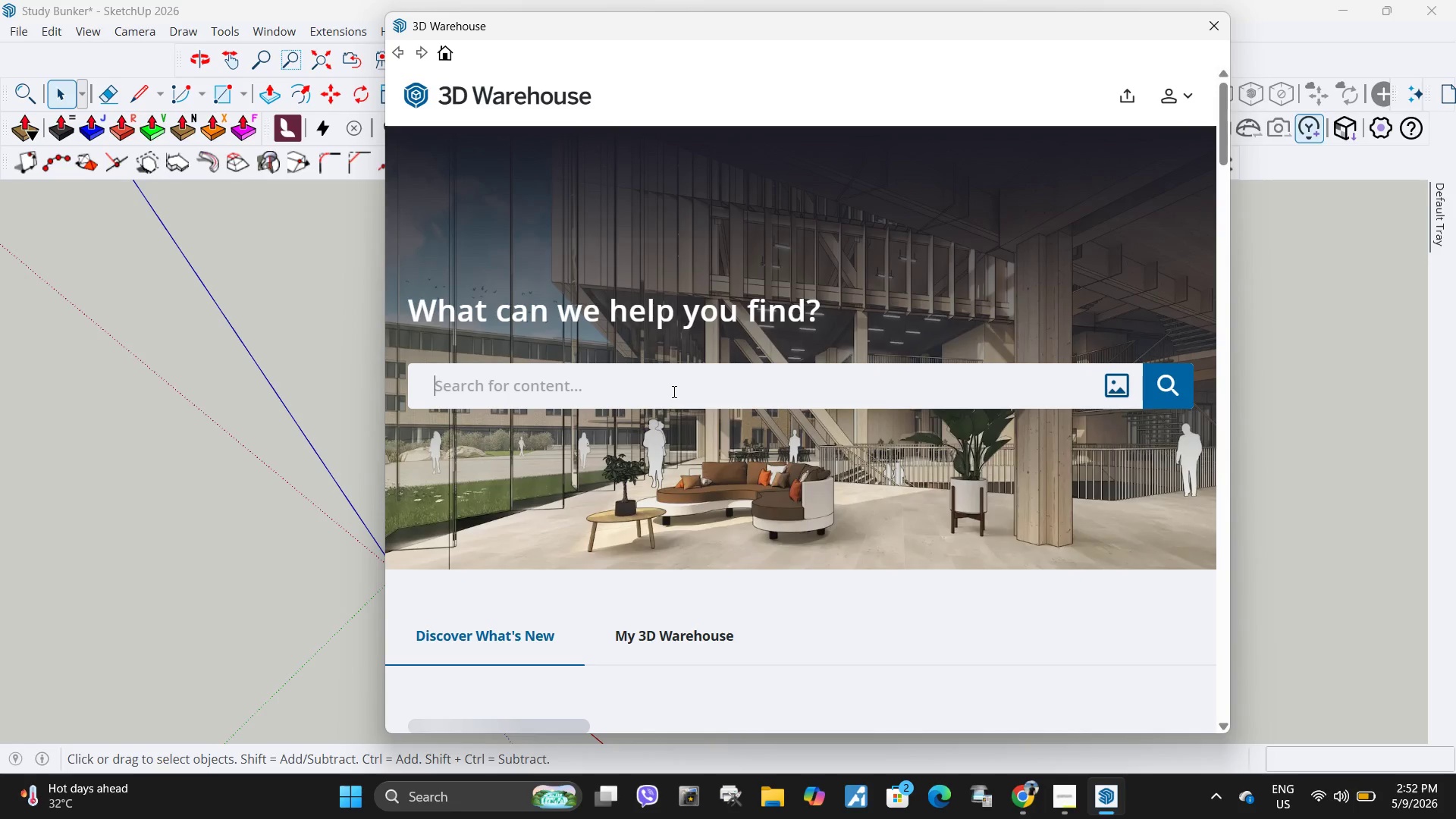 
key(Control+ControlLeft)
 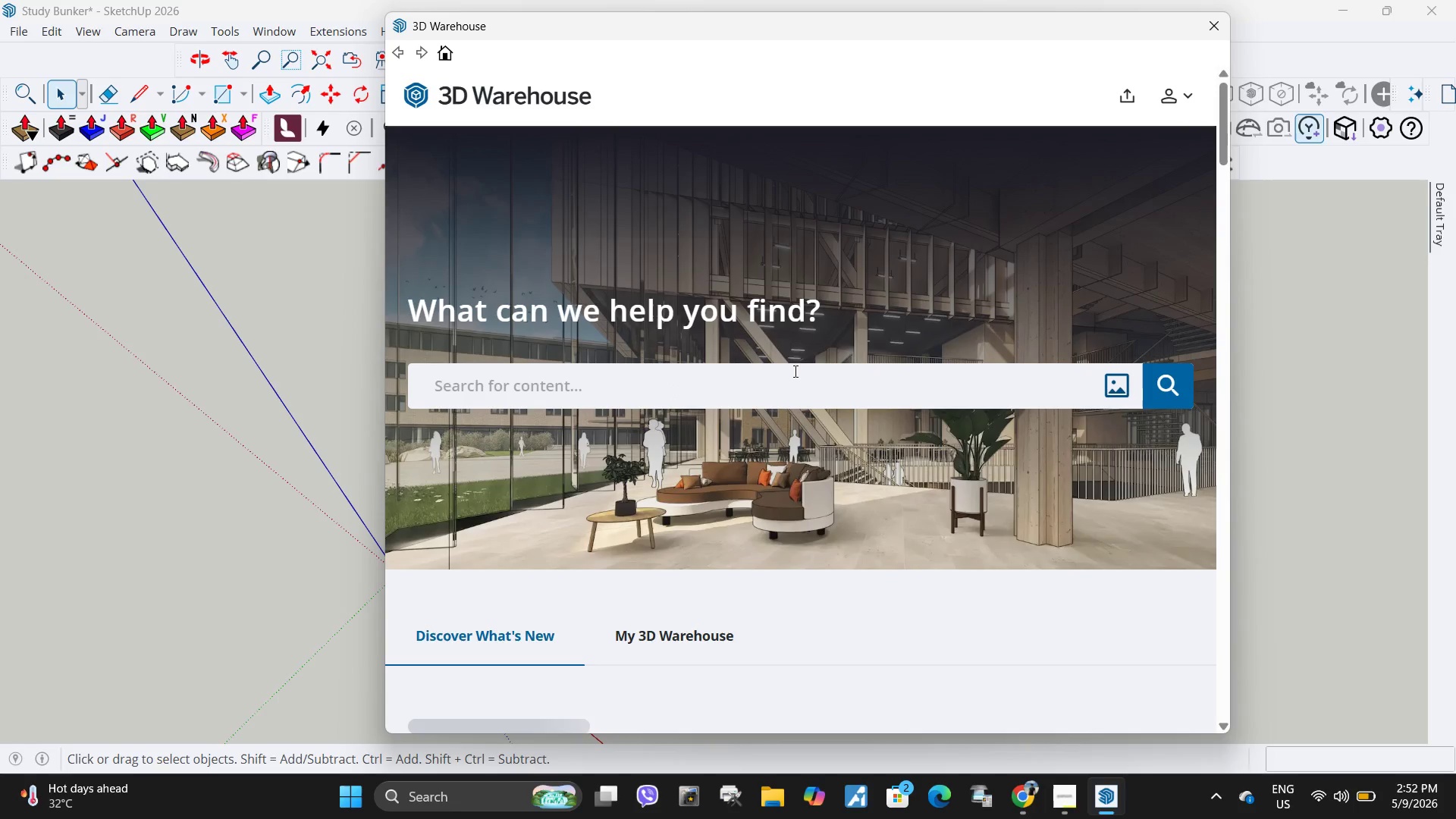 
key(Control+V)
 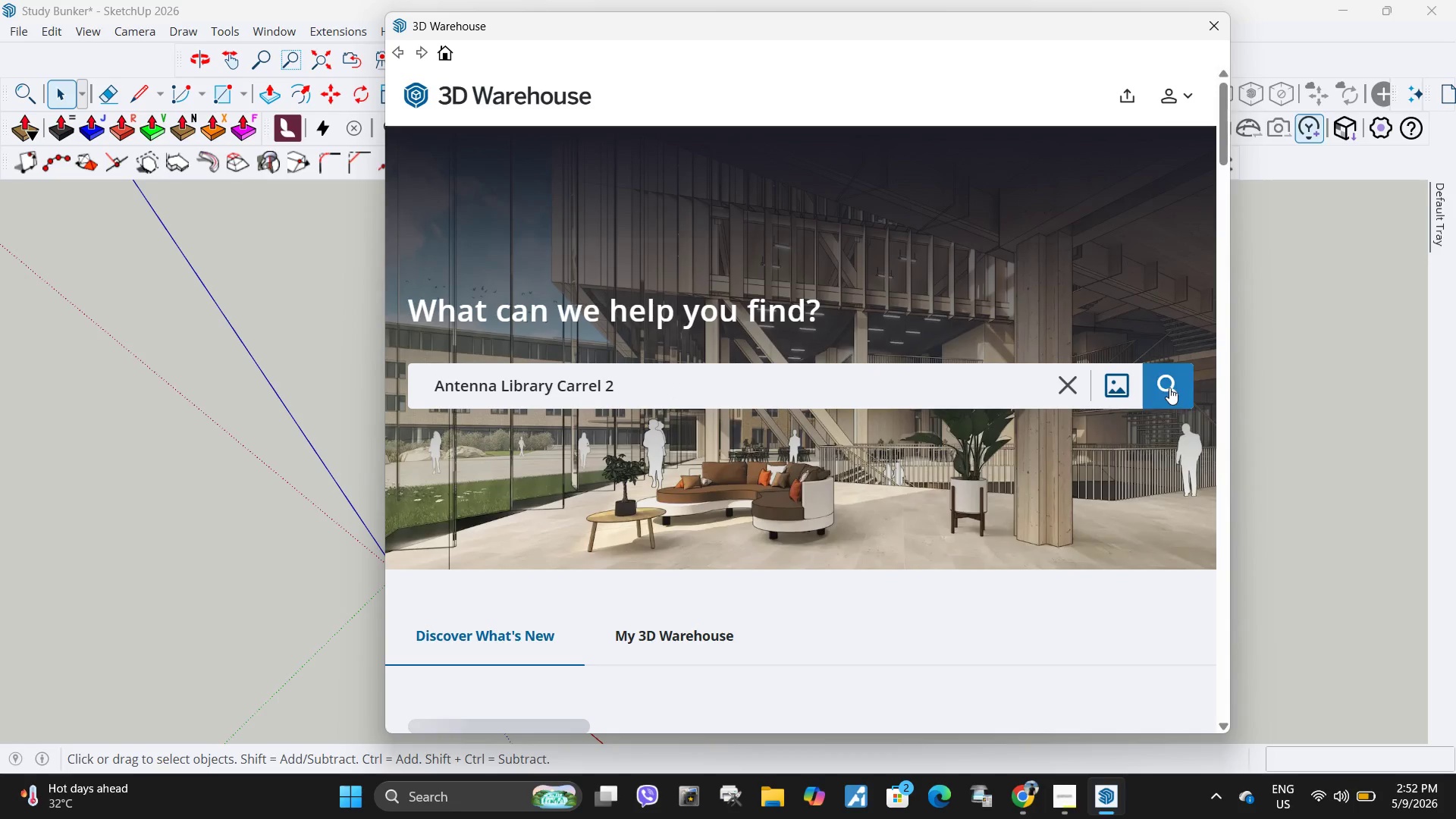 
left_click([1169, 388])
 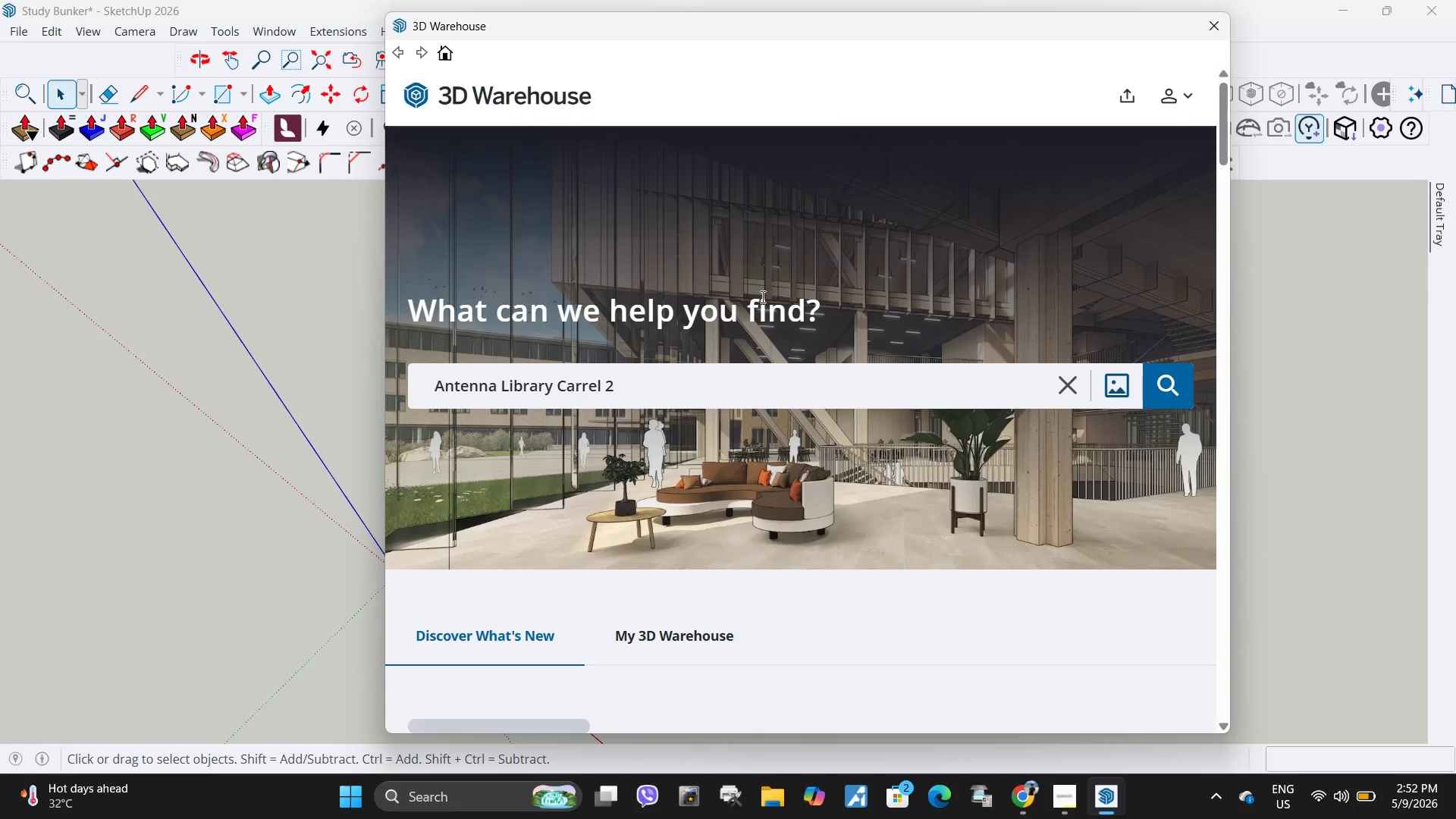 
scroll: coordinate [762, 297], scroll_direction: down, amount: 2.0
 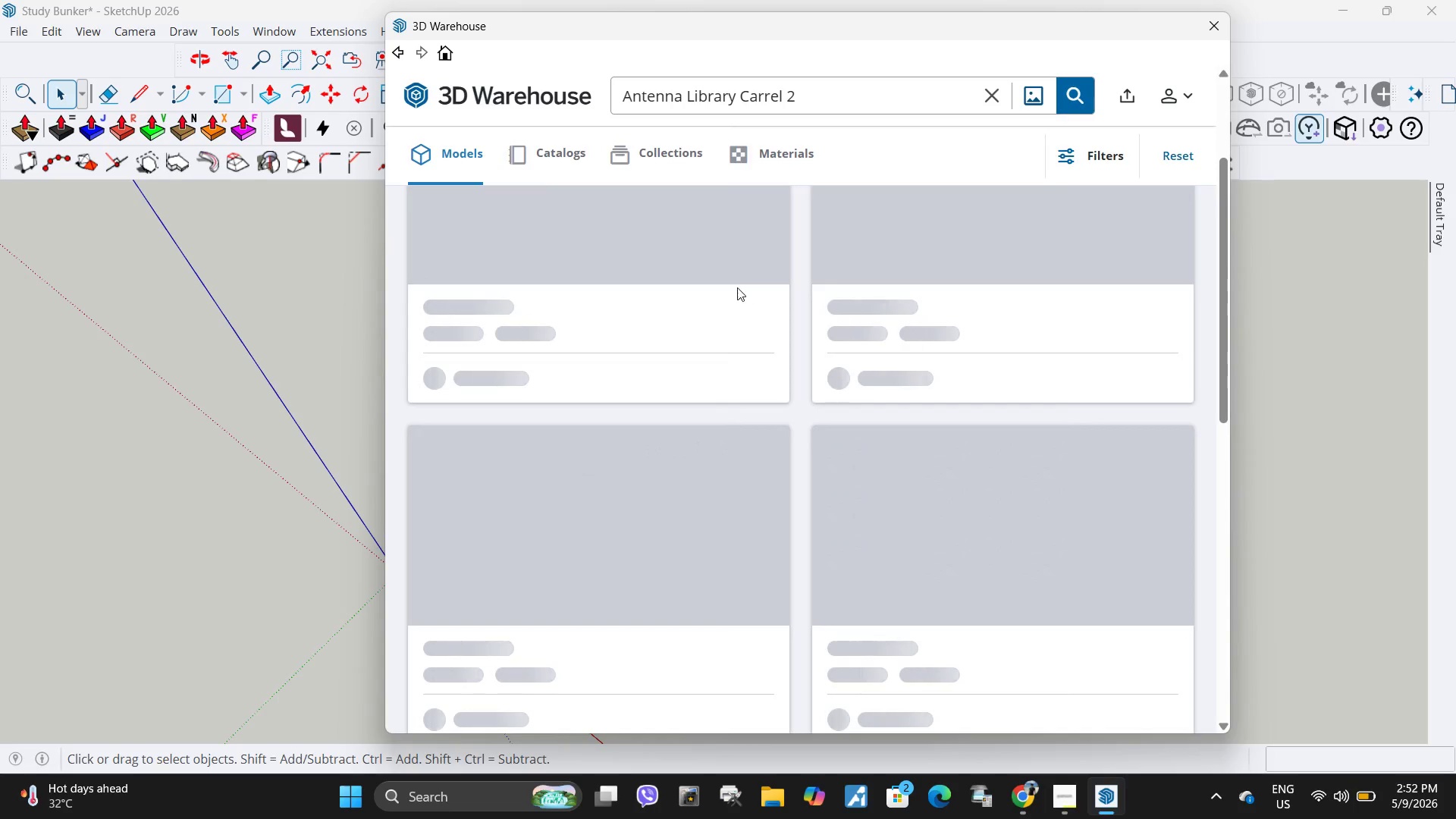 
scroll: coordinate [737, 287], scroll_direction: up, amount: 3.0
 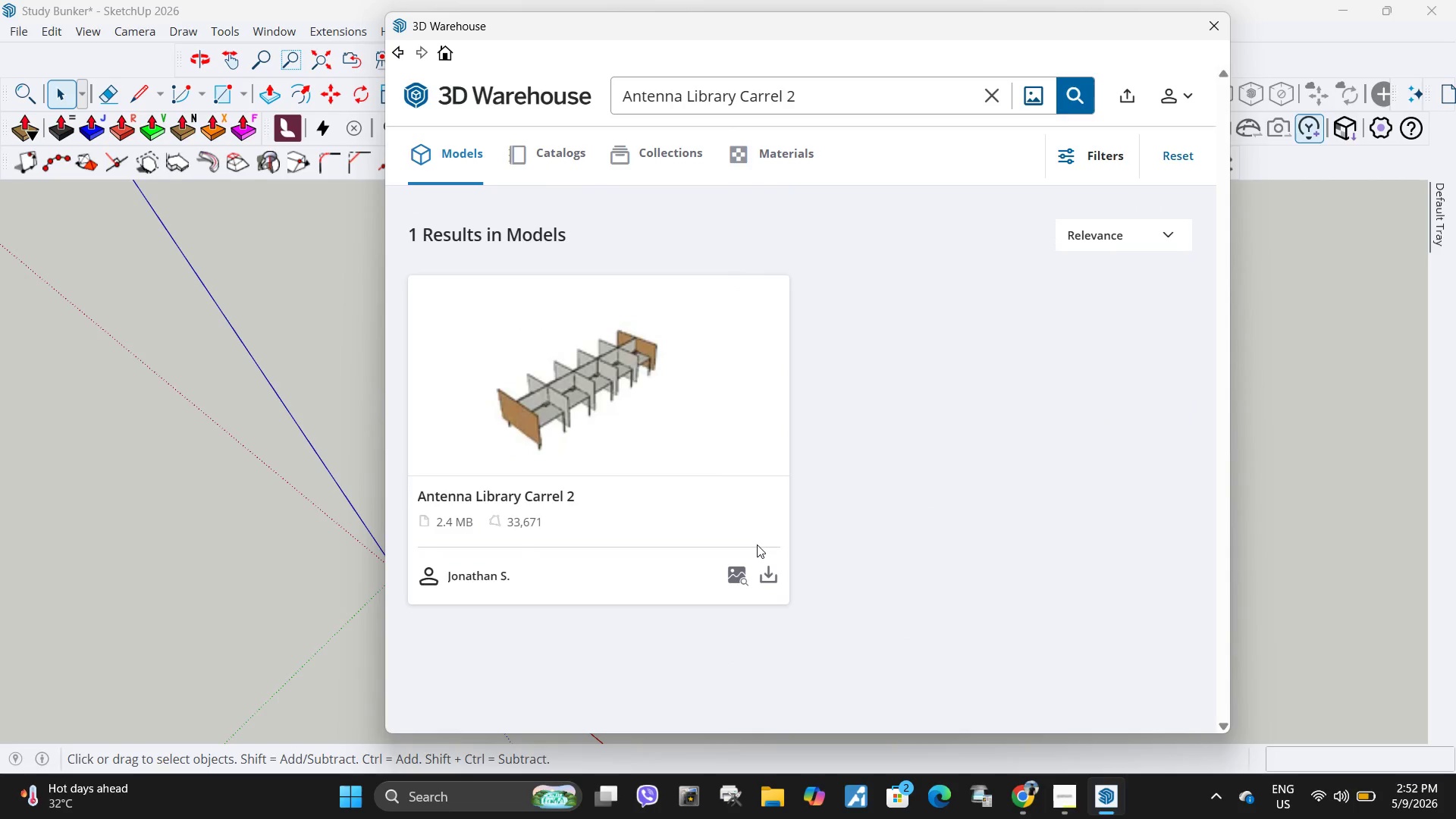 
left_click([774, 566])
 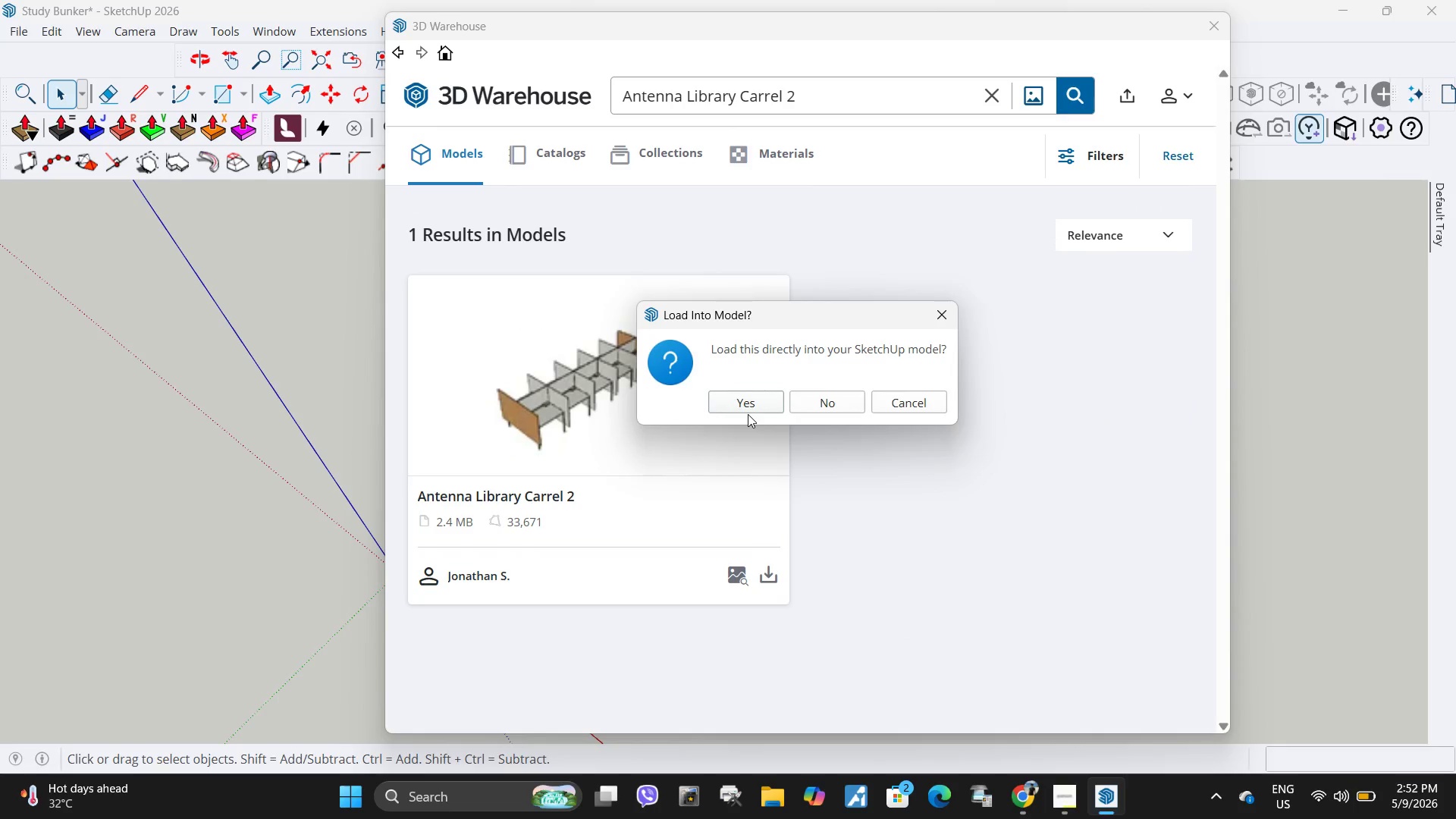 
left_click([748, 414])
 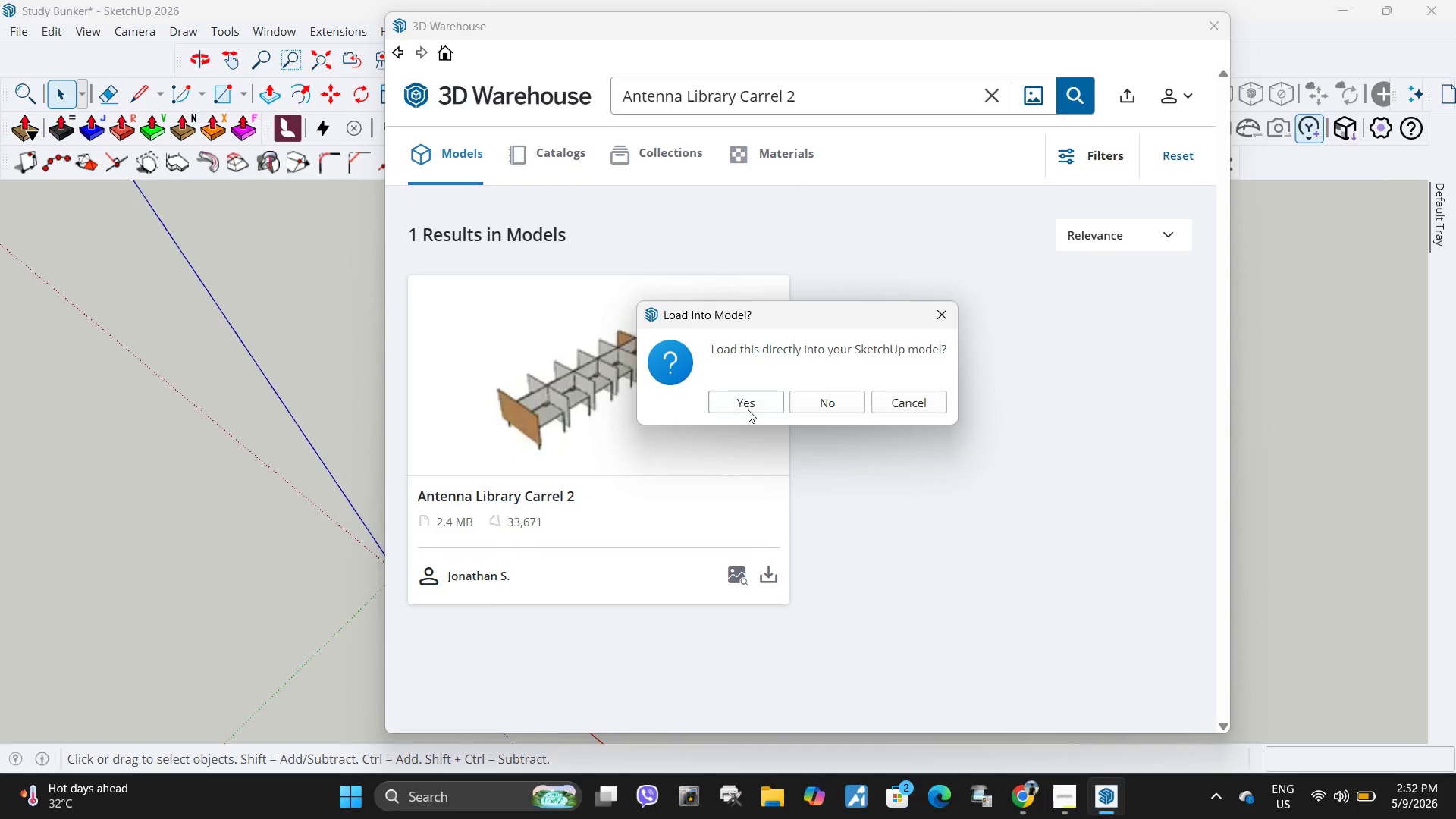 
left_click([748, 410])
 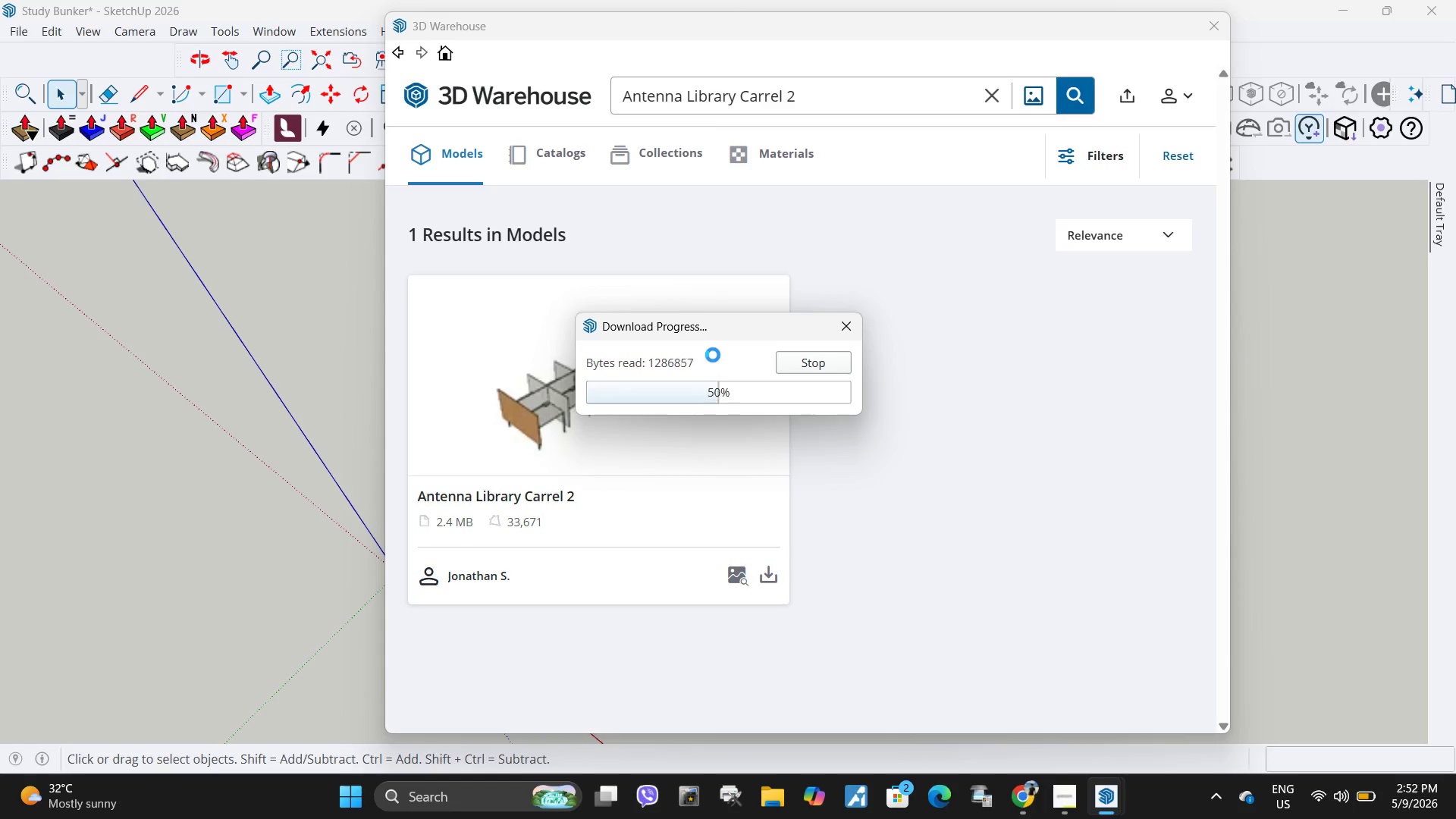 
wait(9.47)
 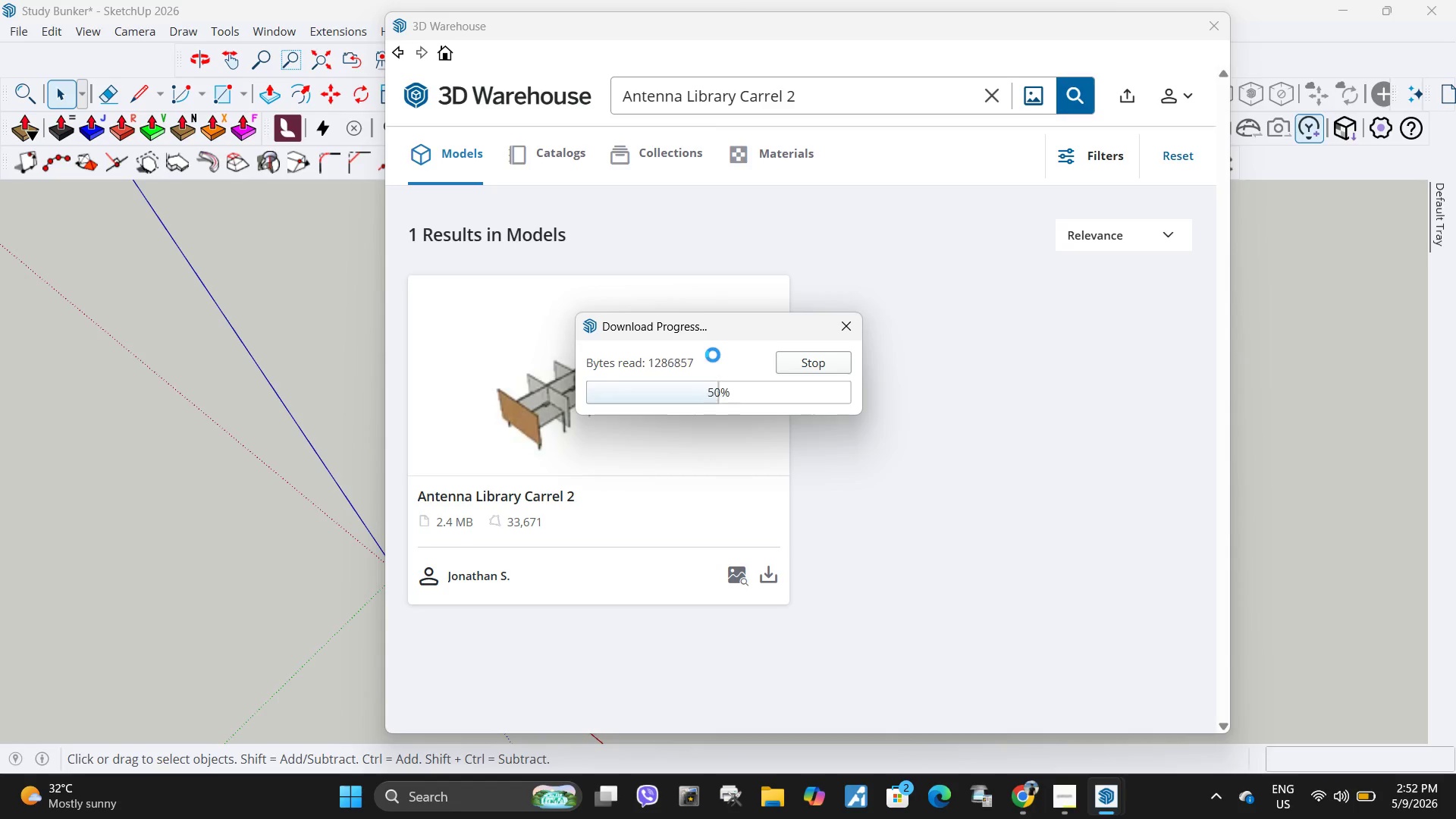 
scroll: coordinate [672, 481], scroll_direction: down, amount: 15.0
 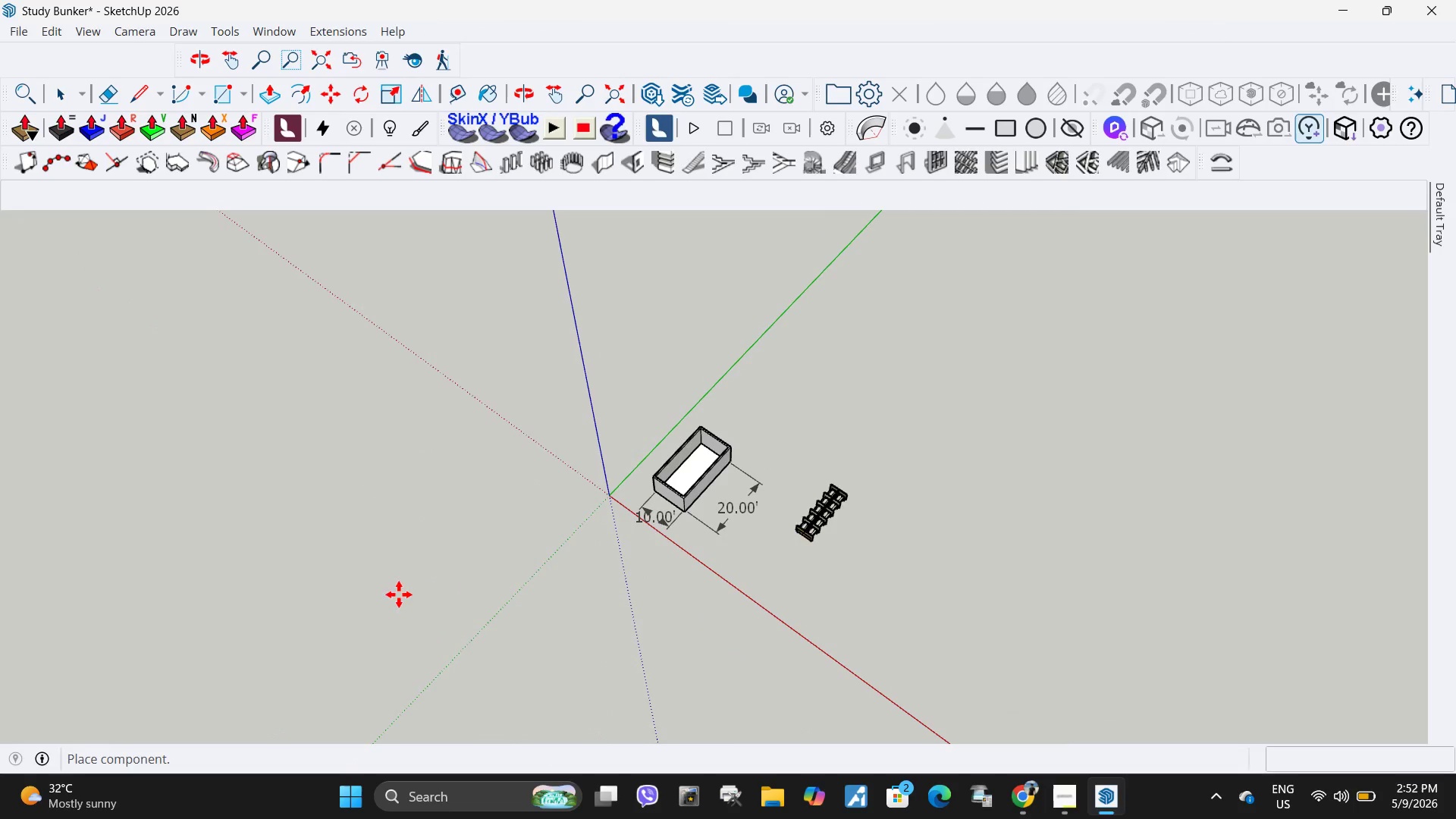 
left_click([399, 595])
 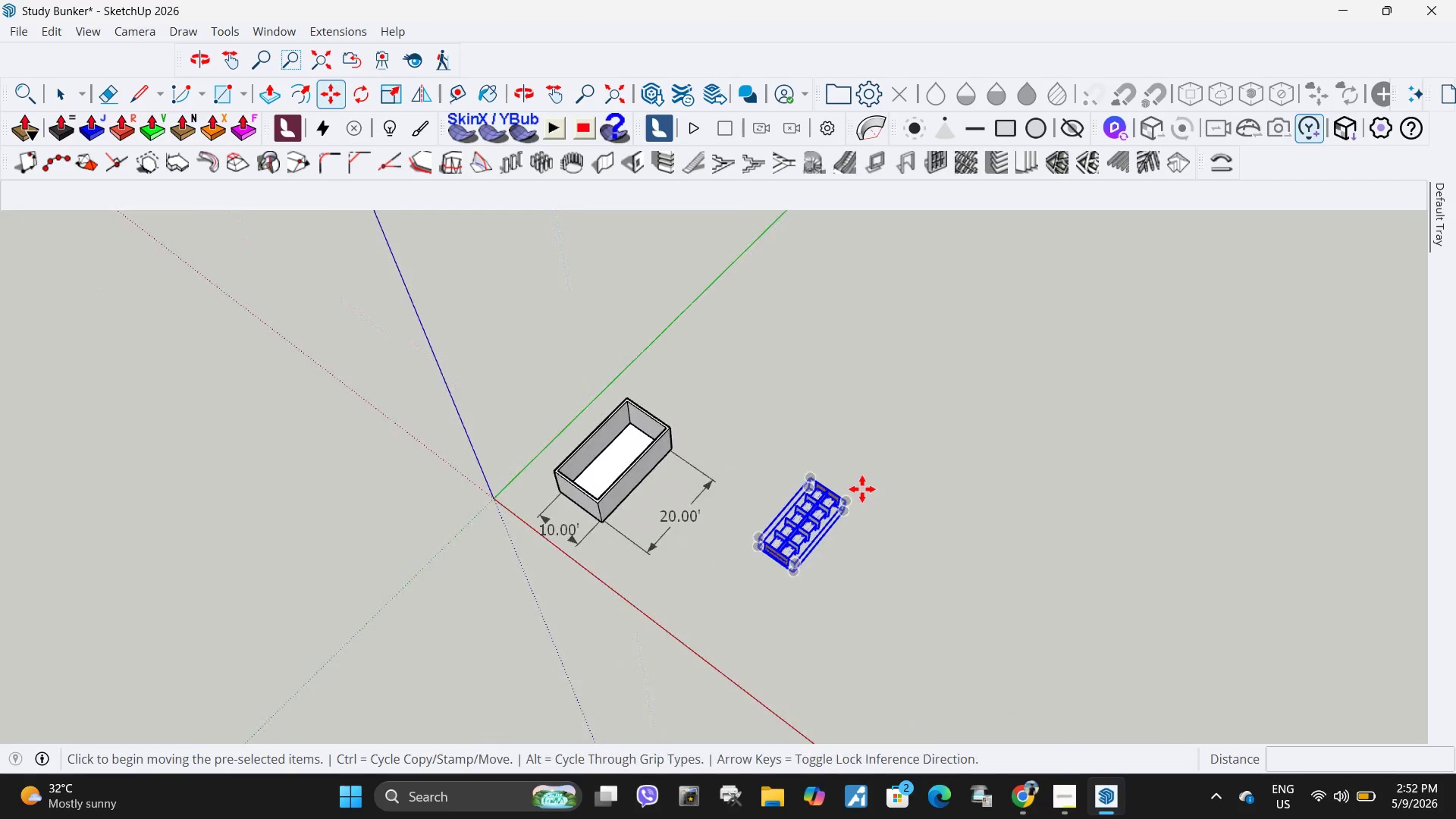 
scroll: coordinate [788, 572], scroll_direction: up, amount: 17.0
 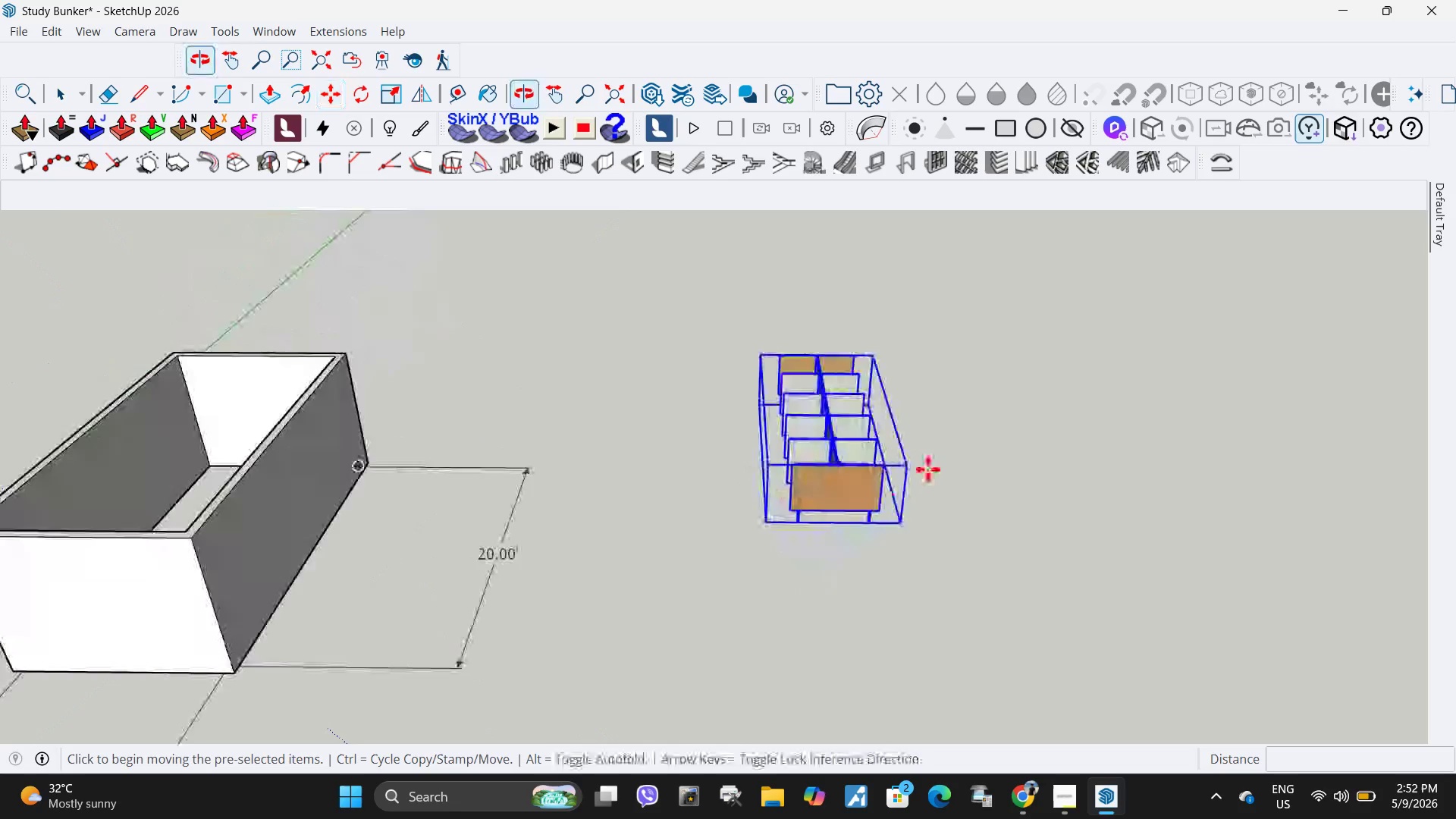 
key(Space)
 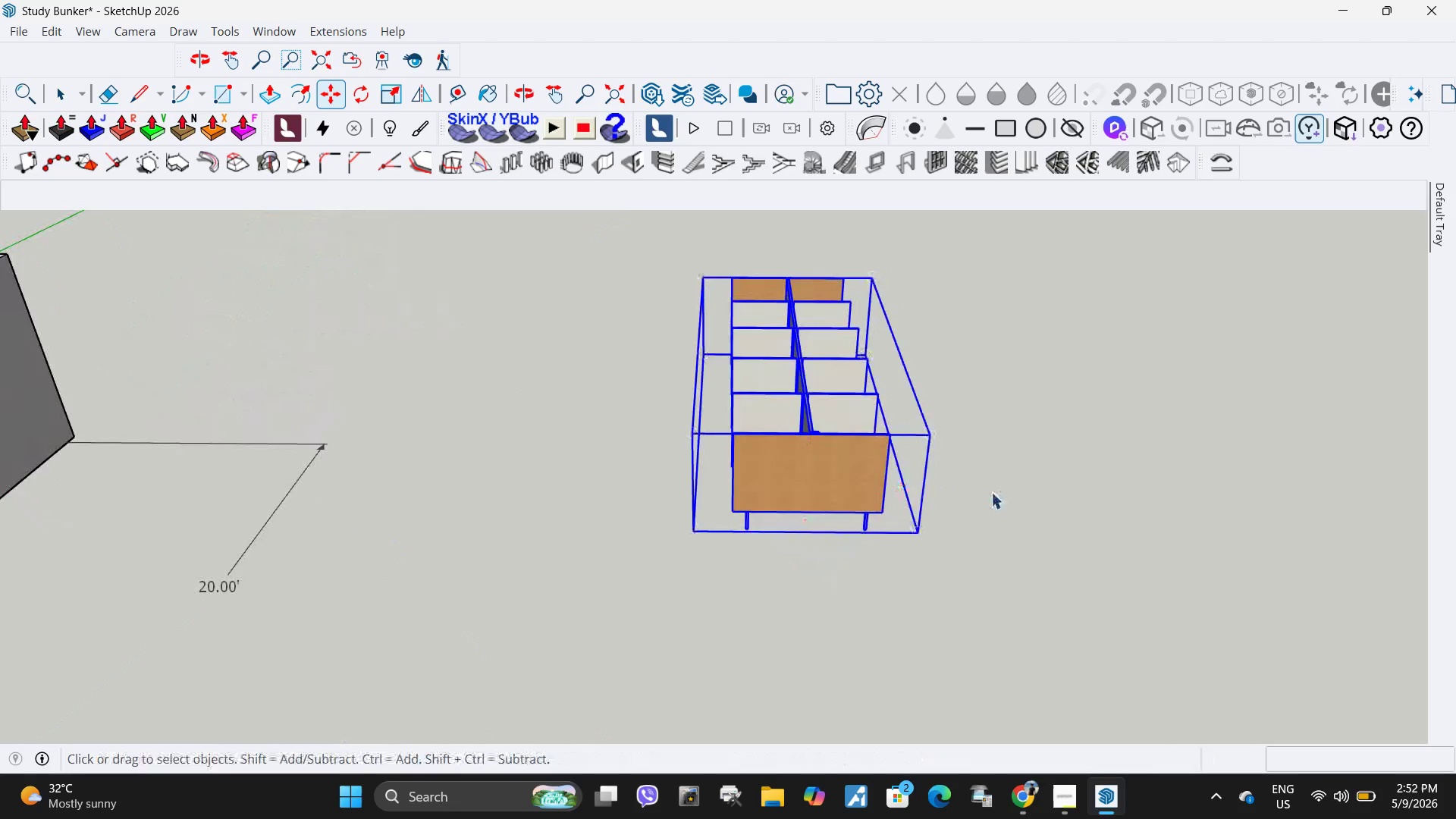 
left_click([991, 492])
 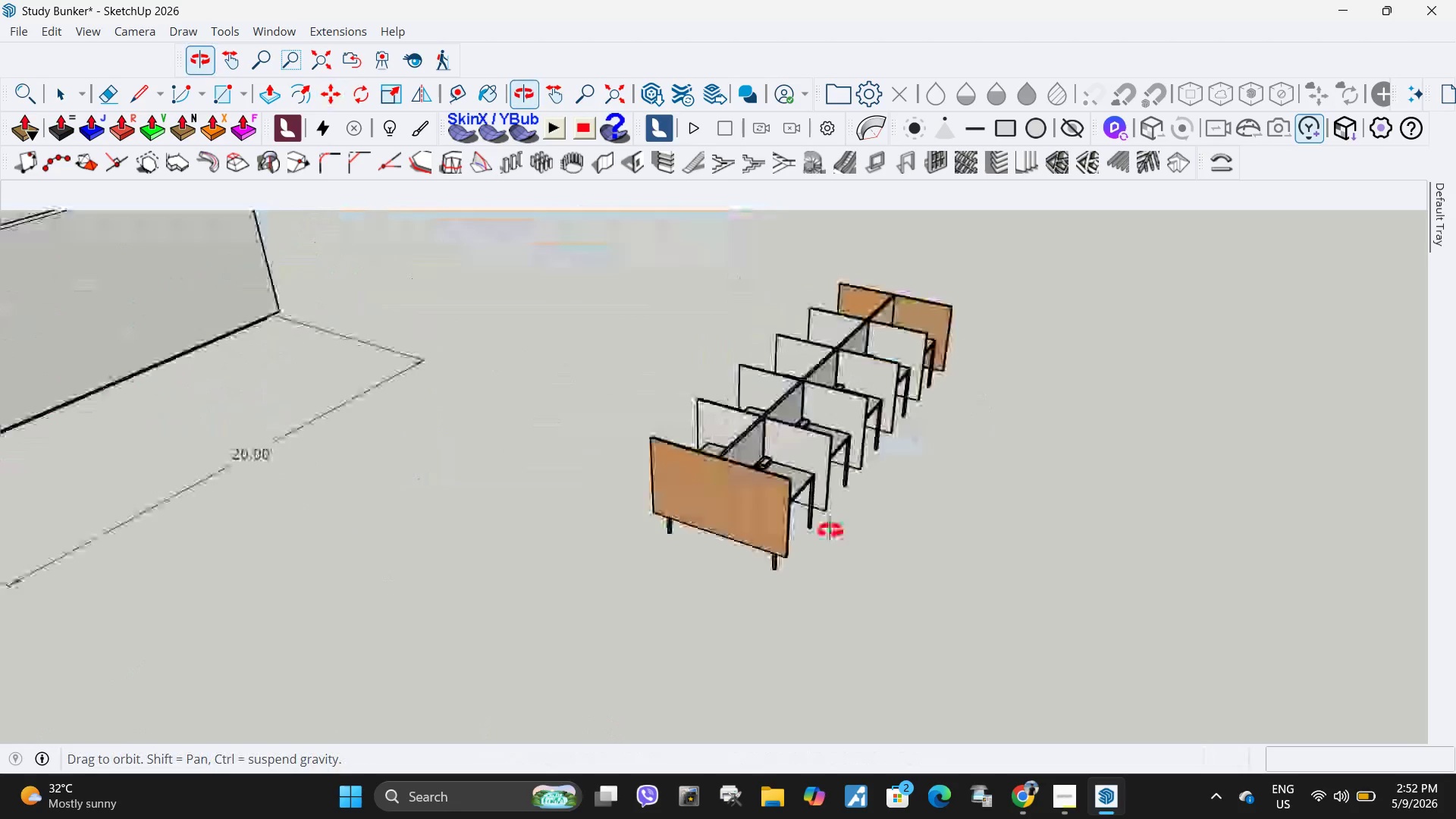 
scroll: coordinate [847, 496], scroll_direction: up, amount: 10.0
 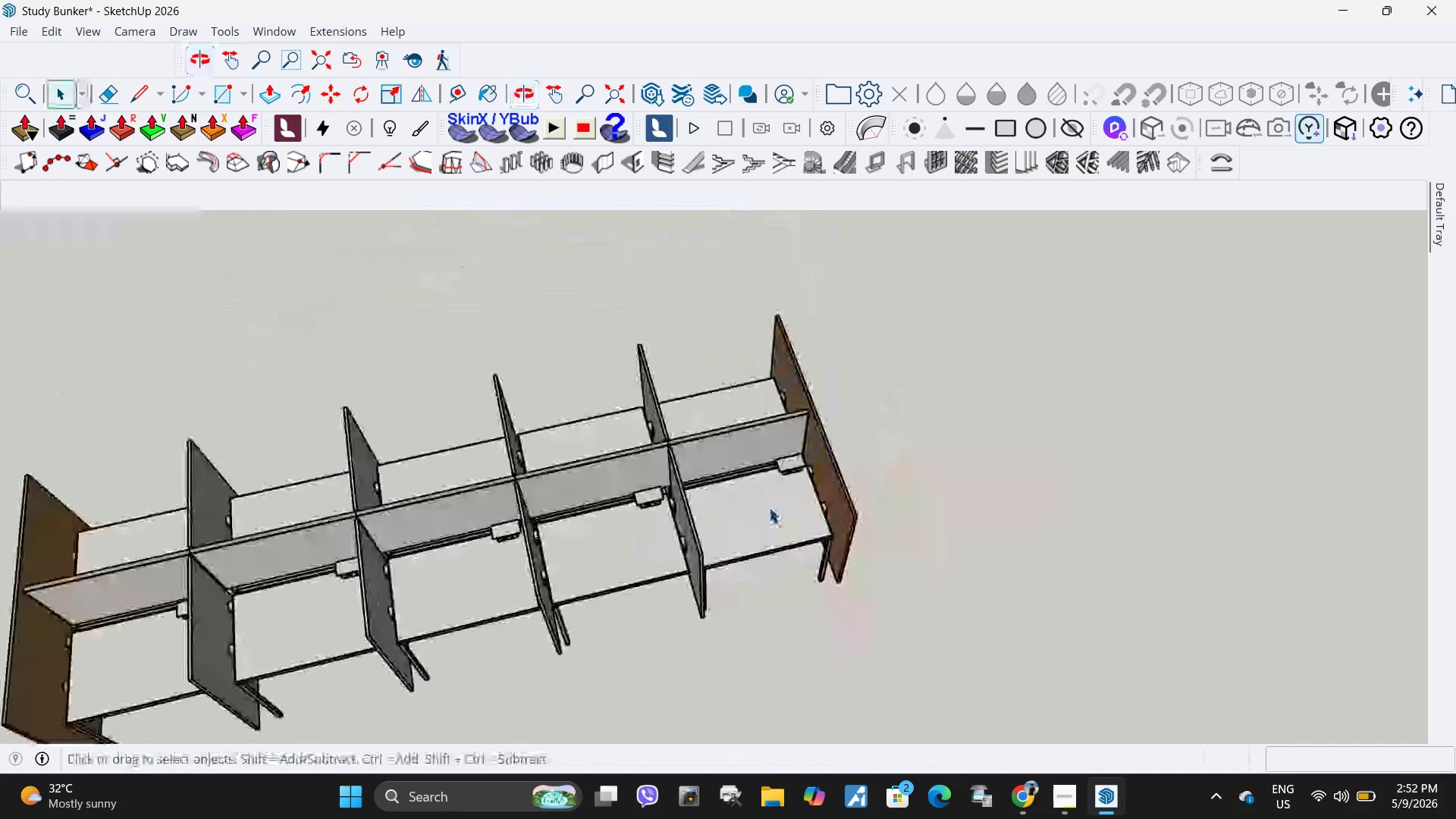 
double_click([791, 507])
 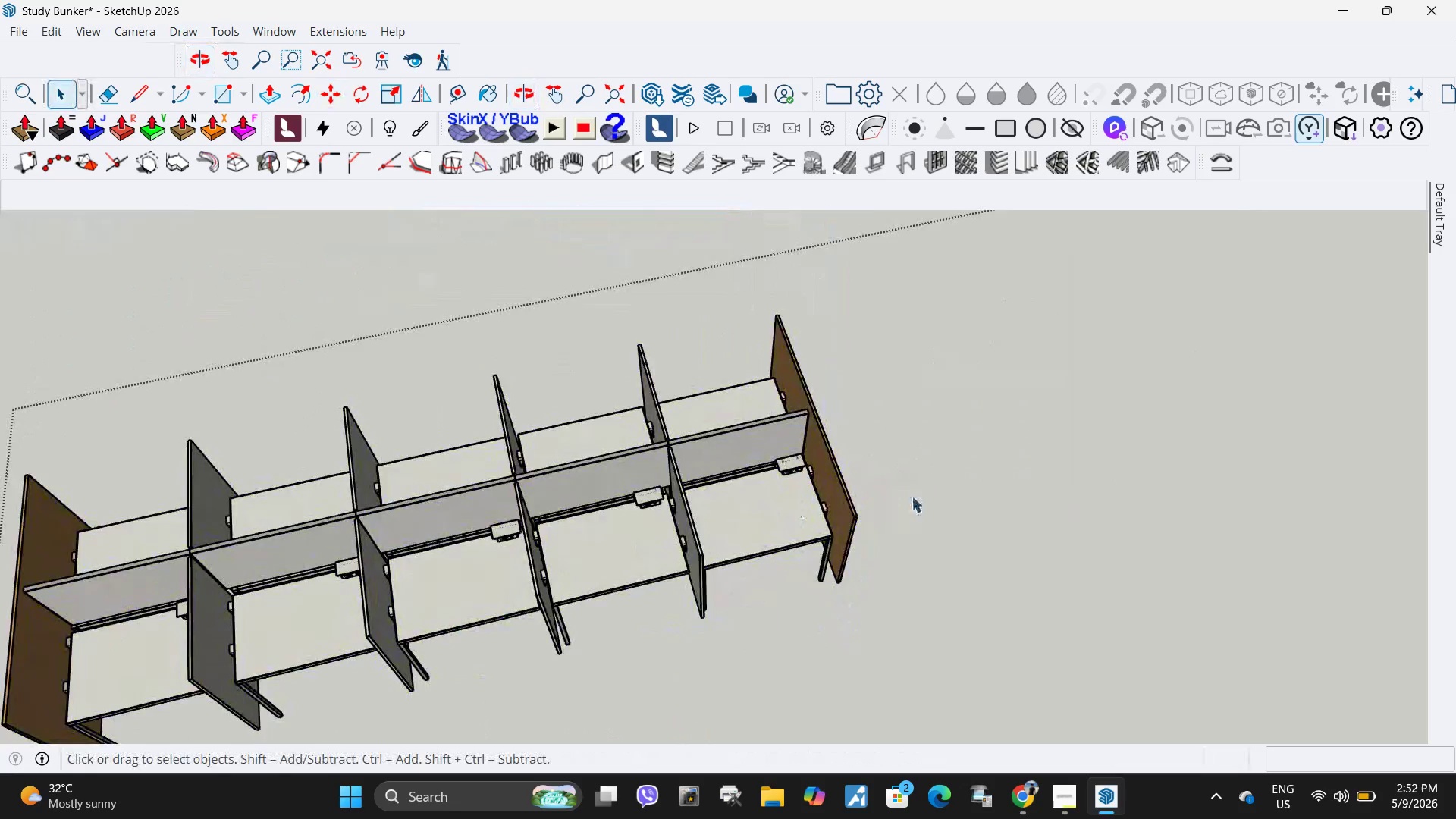 
scroll: coordinate [912, 496], scroll_direction: down, amount: 4.0
 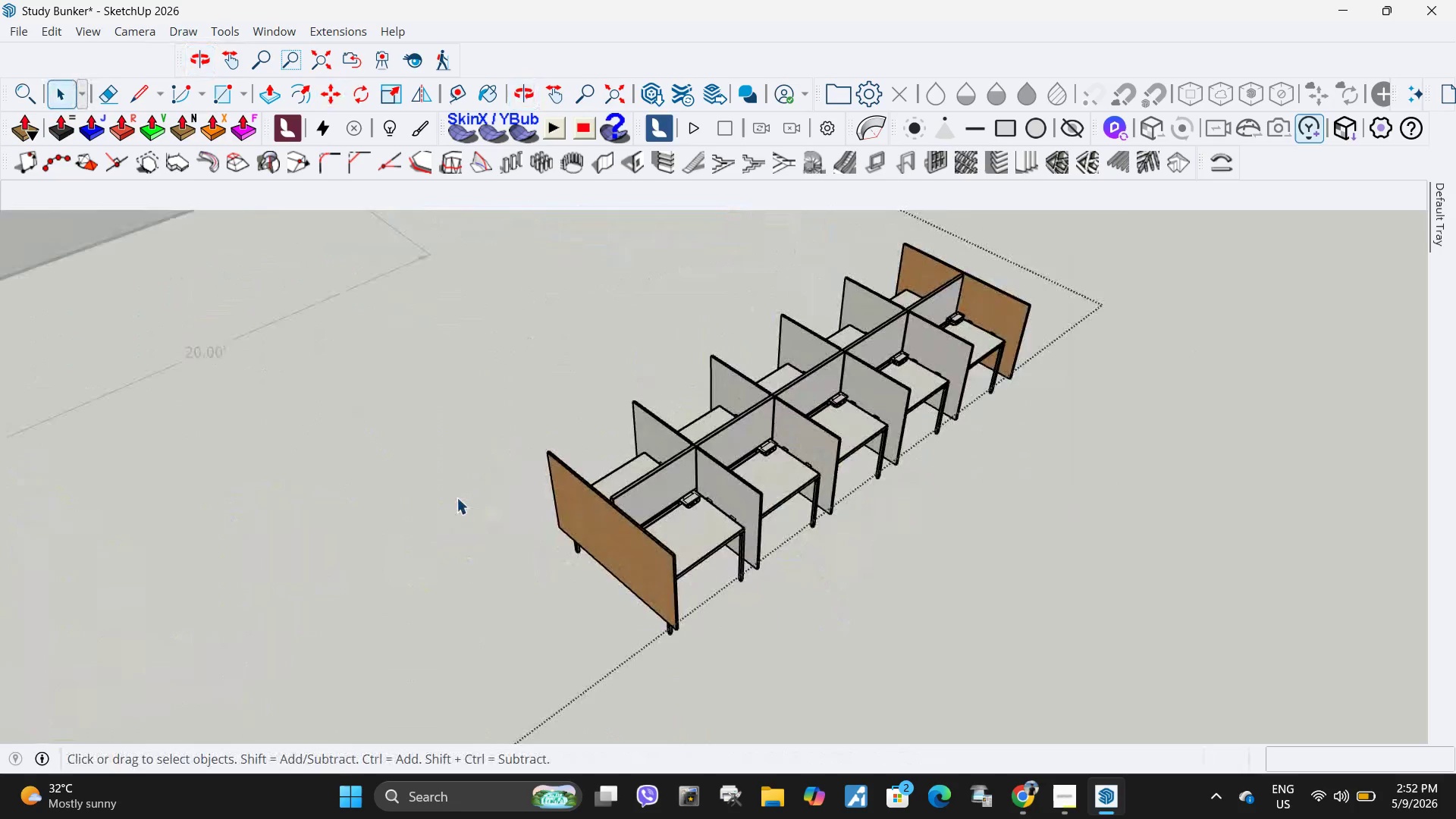 
scroll: coordinate [761, 525], scroll_direction: up, amount: 9.0
 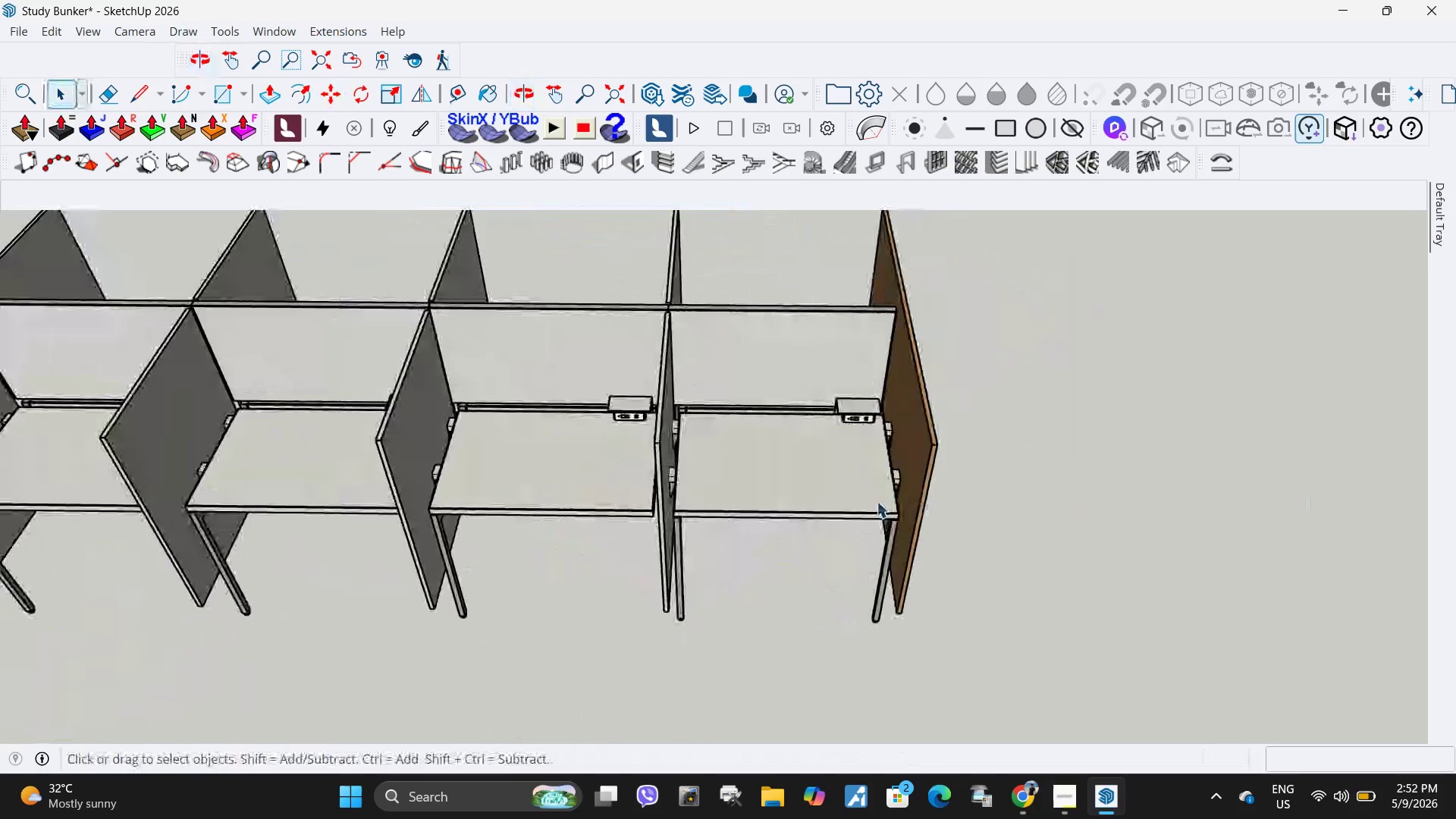 
left_click([858, 500])
 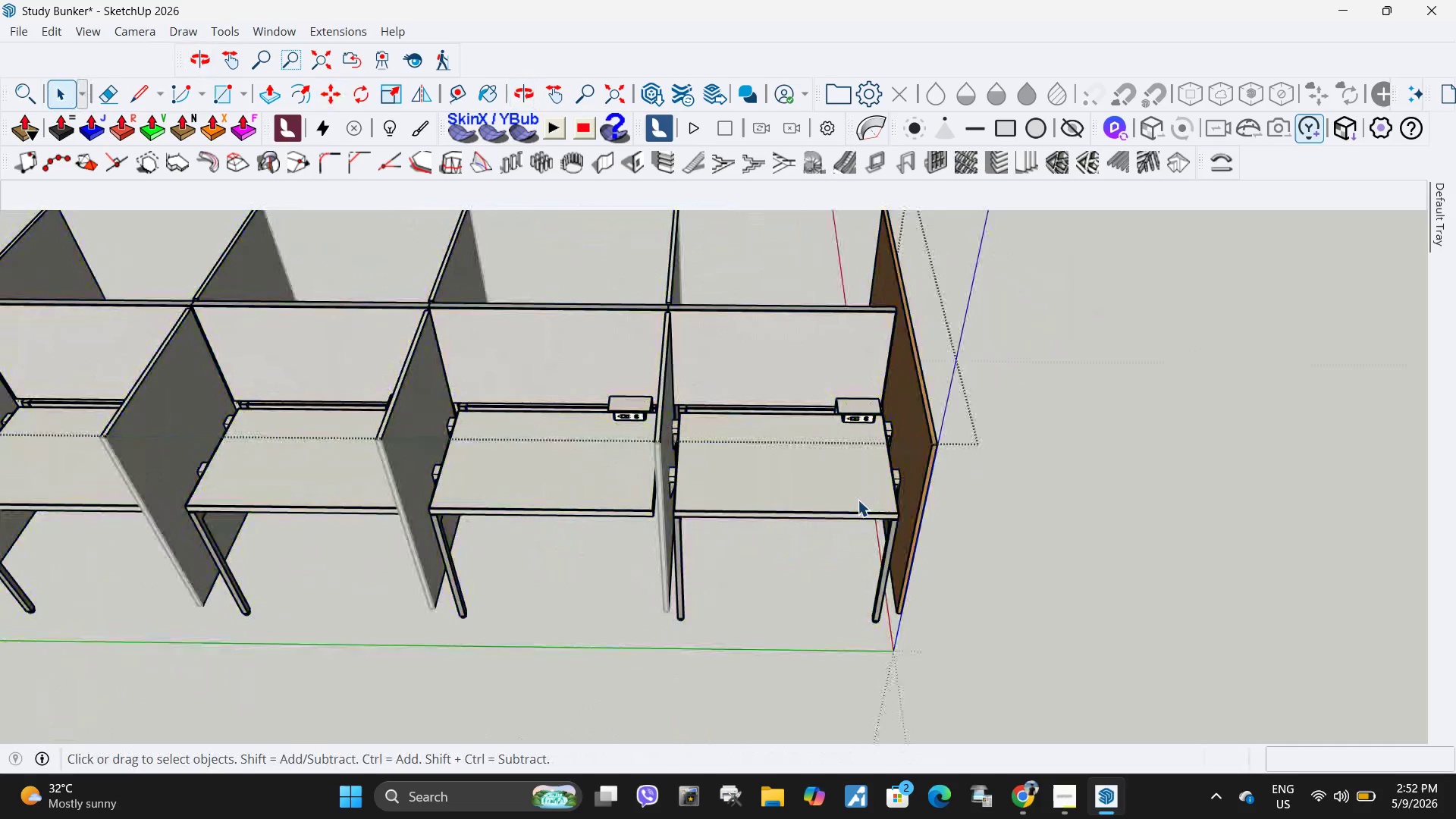 
double_click([858, 500])
 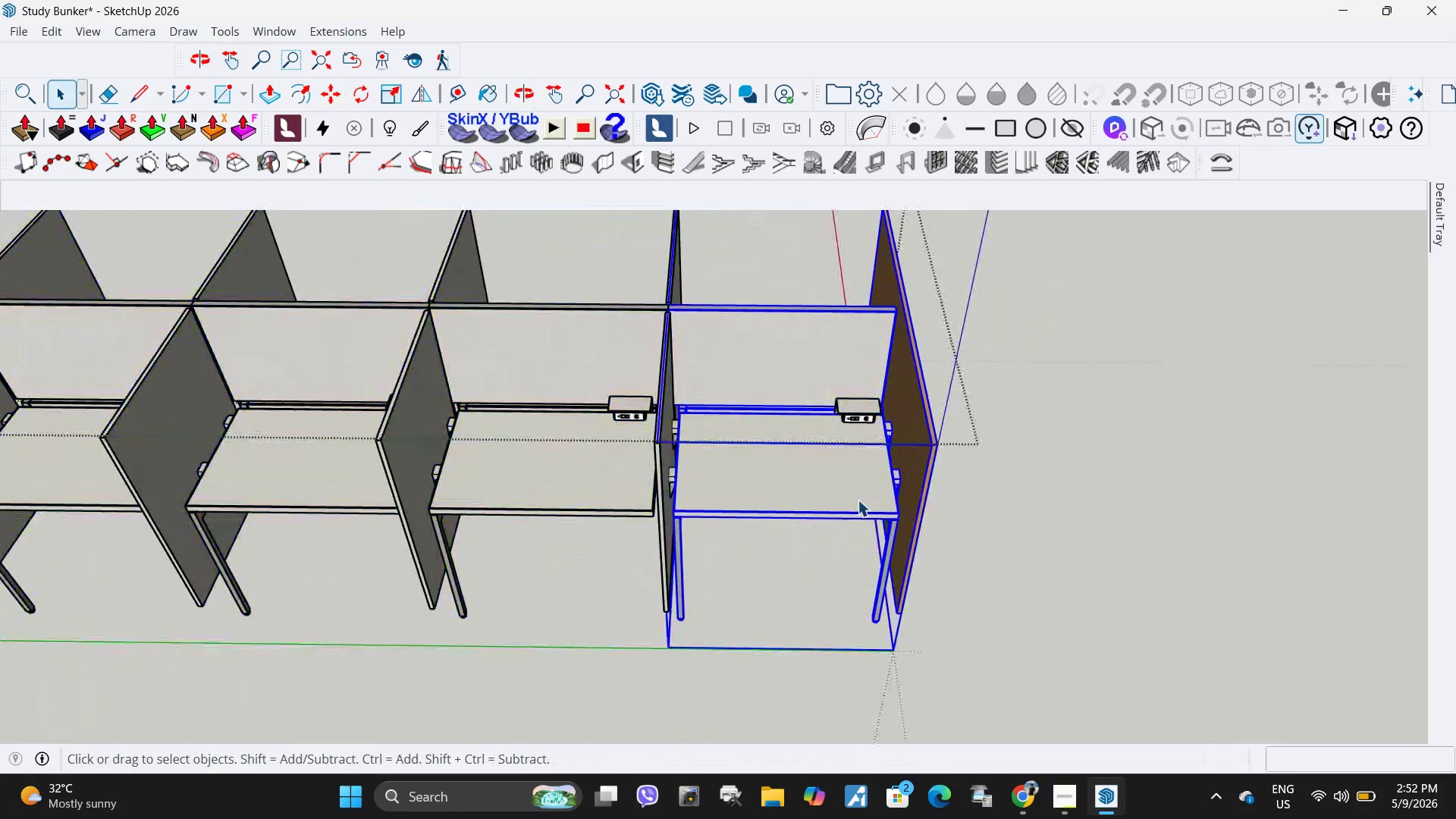 
triple_click([858, 500])
 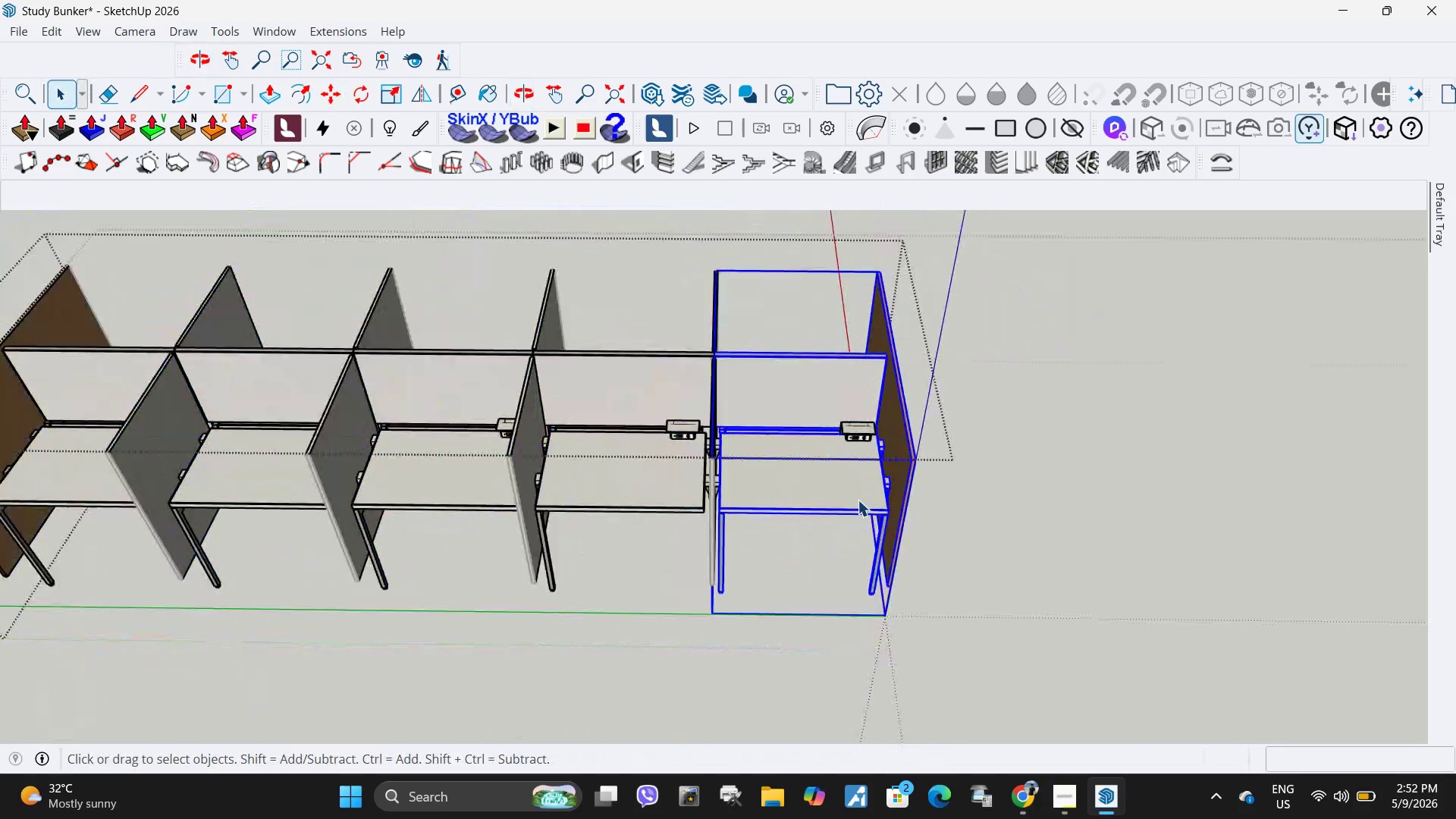 
double_click([855, 495])
 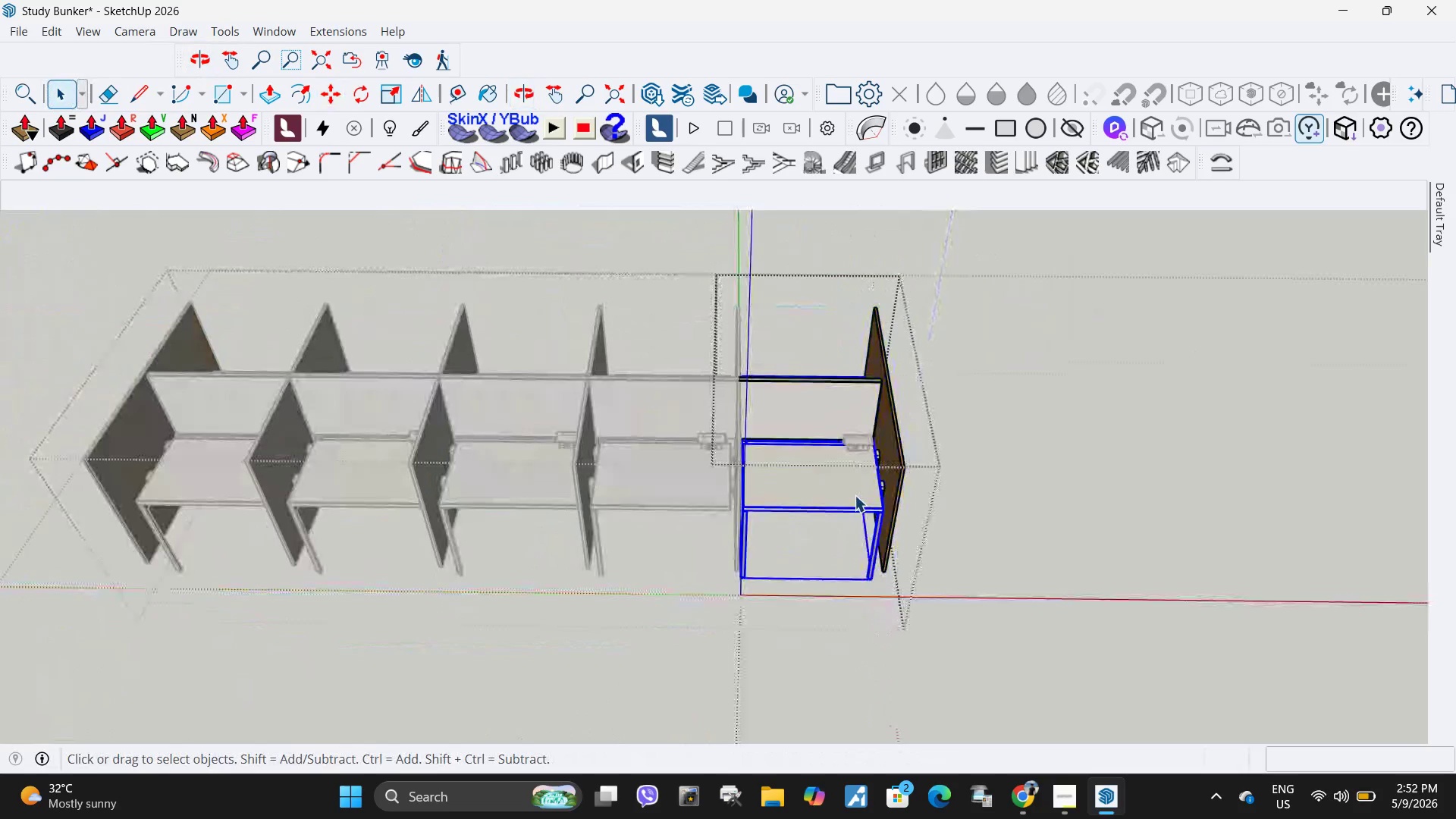 
scroll: coordinate [858, 500], scroll_direction: down, amount: 5.0
 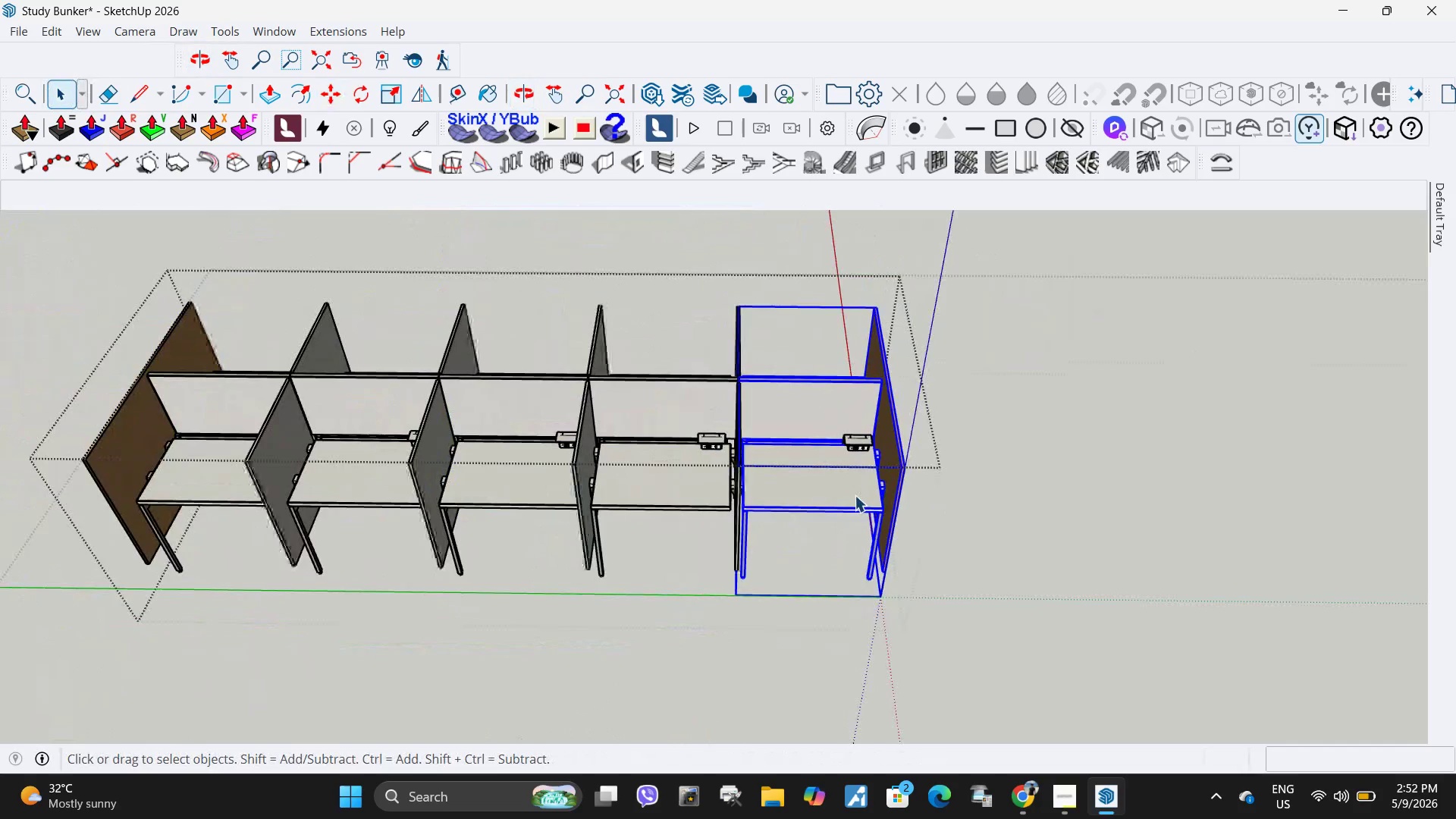 
triple_click([855, 495])
 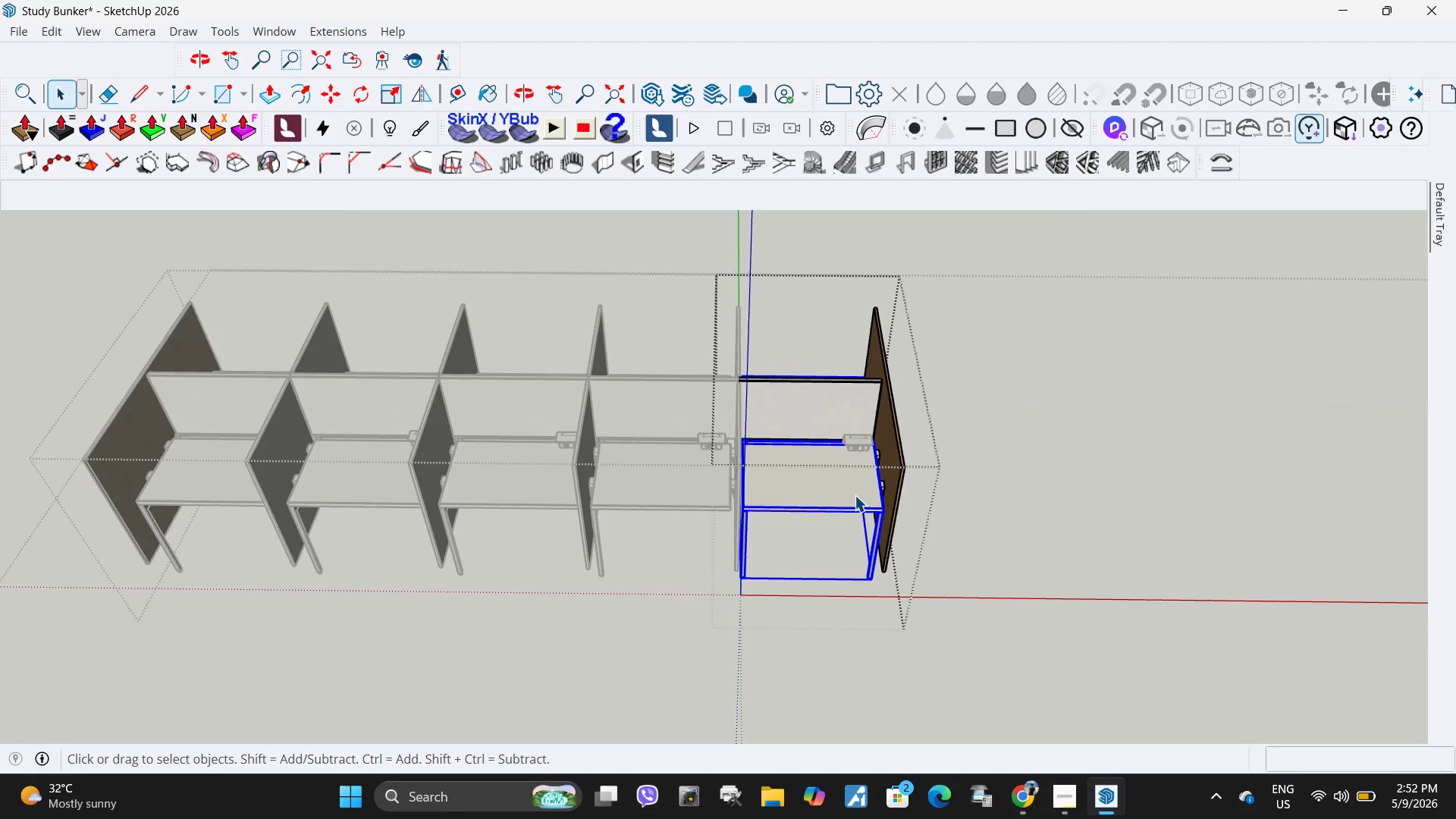 
key(Delete)
 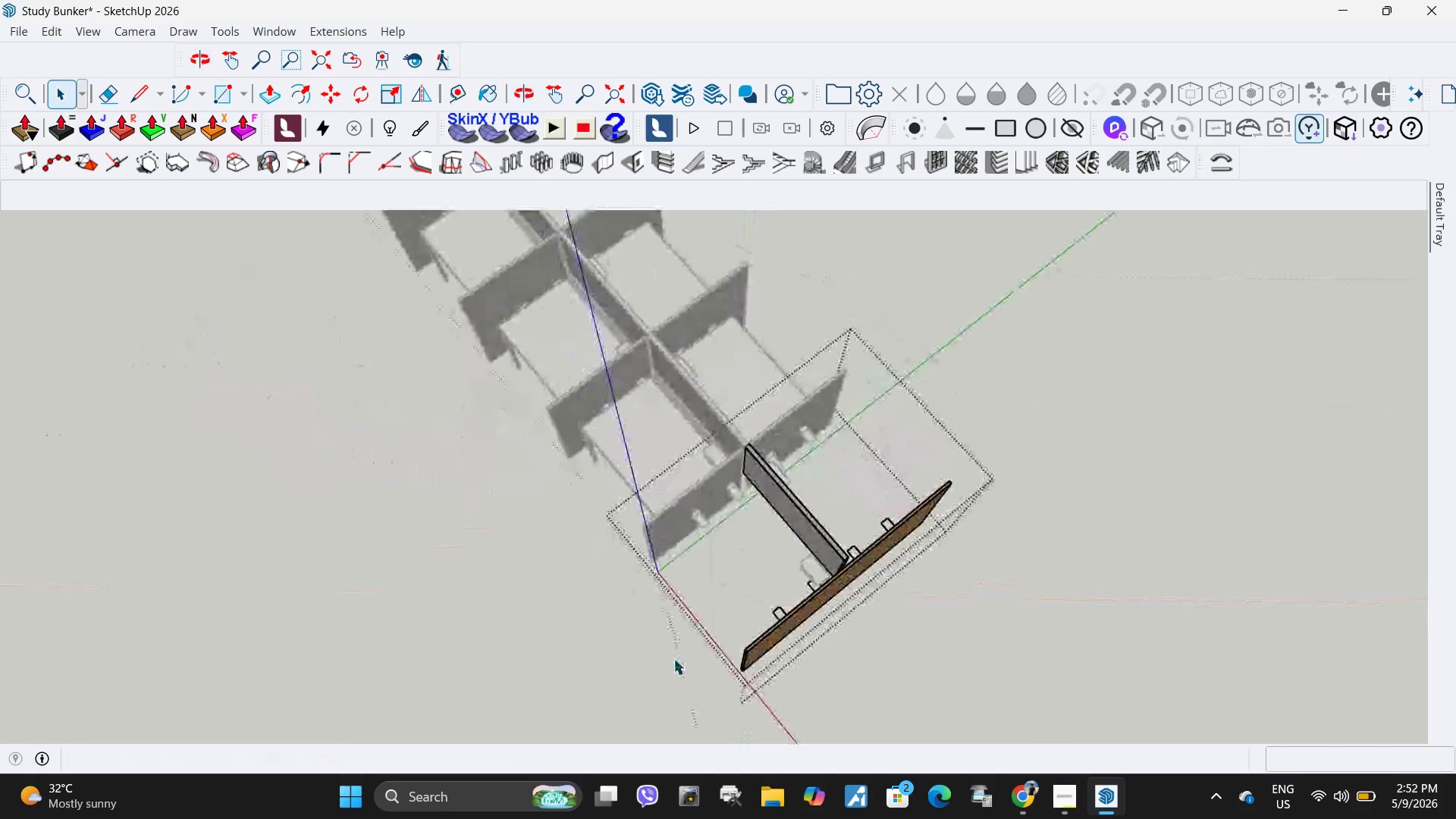 
key(Control+ControlLeft)
 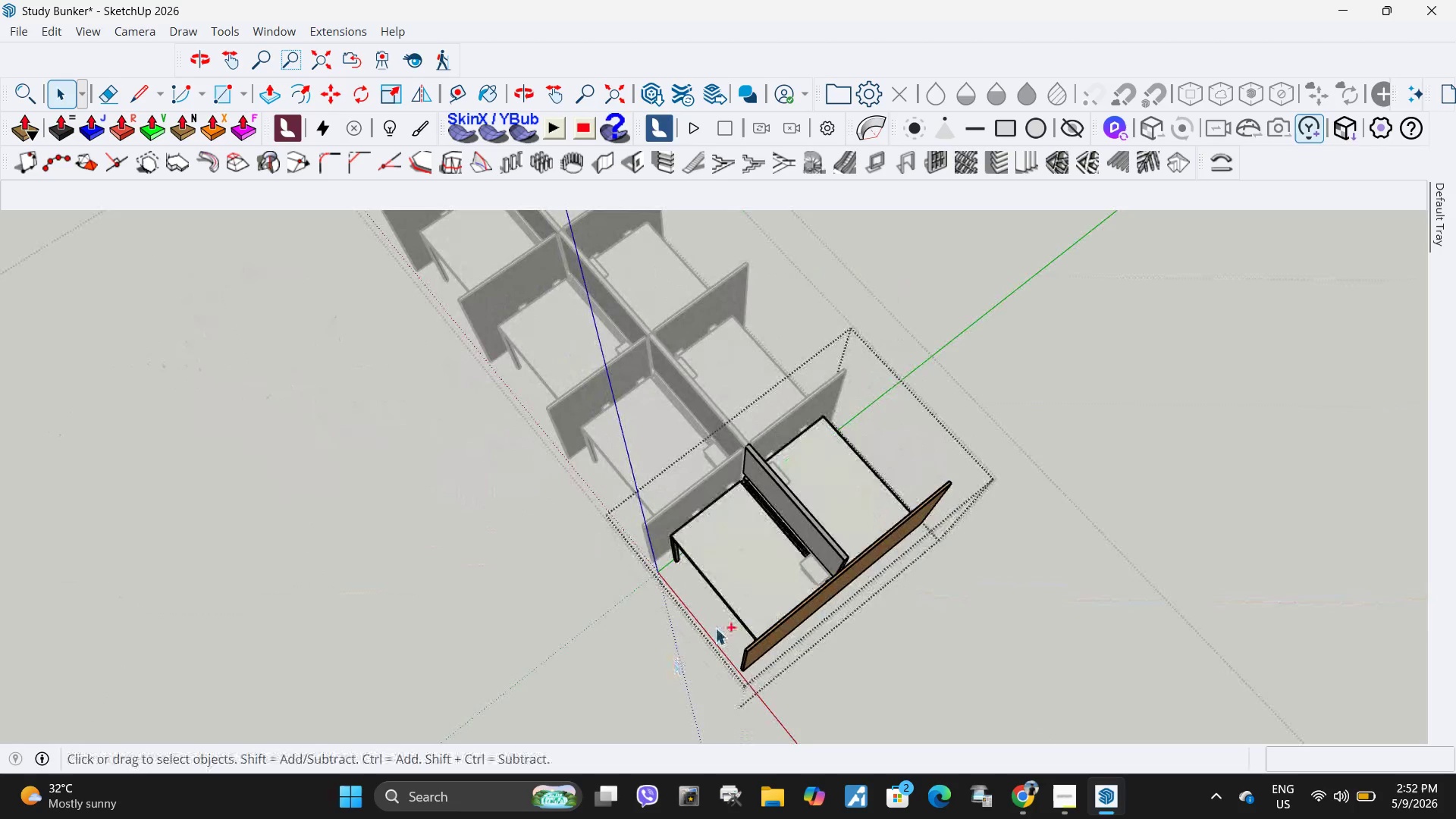 
key(Control+Z)
 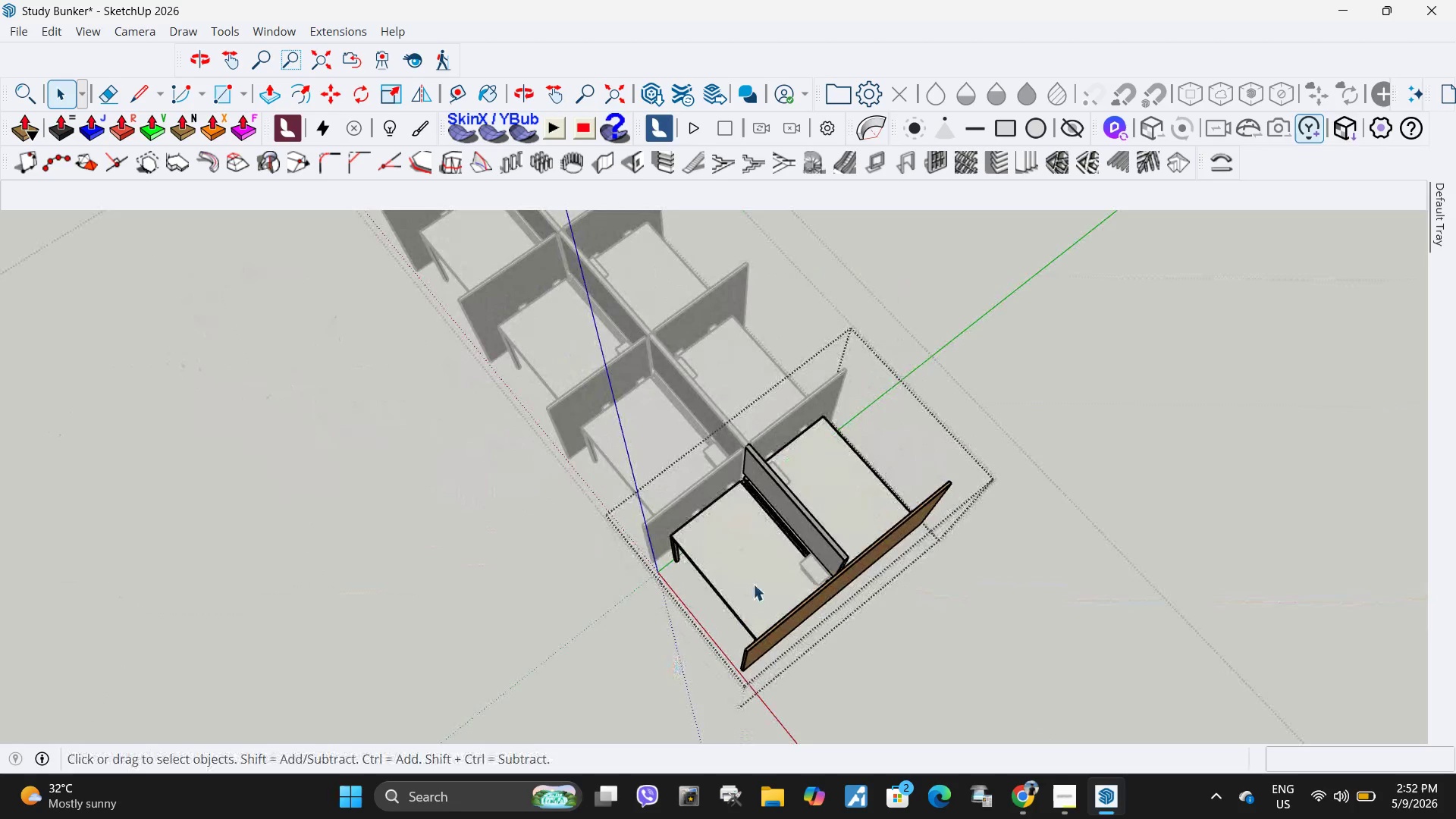 
left_click([753, 584])
 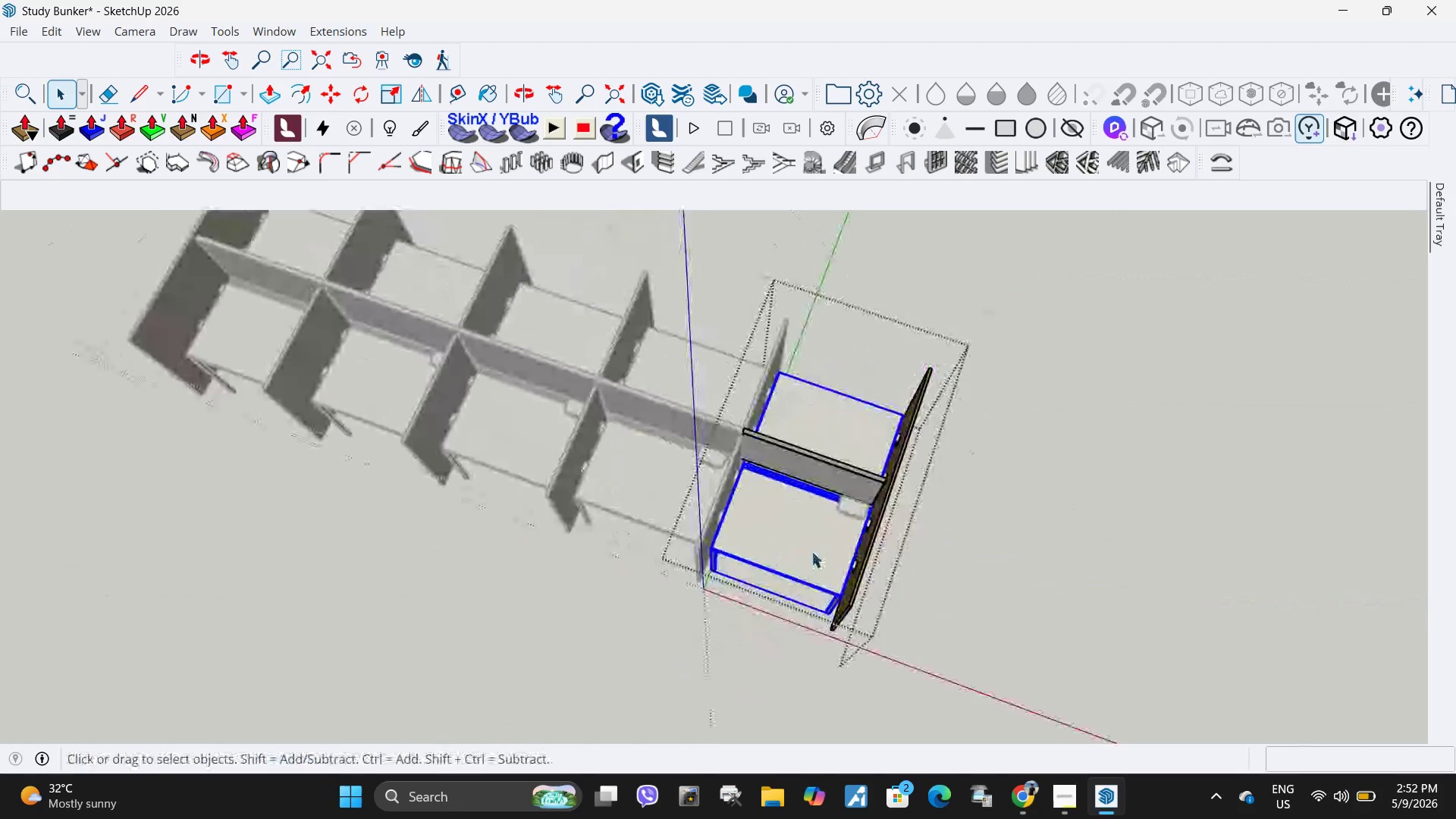 
double_click([811, 551])
 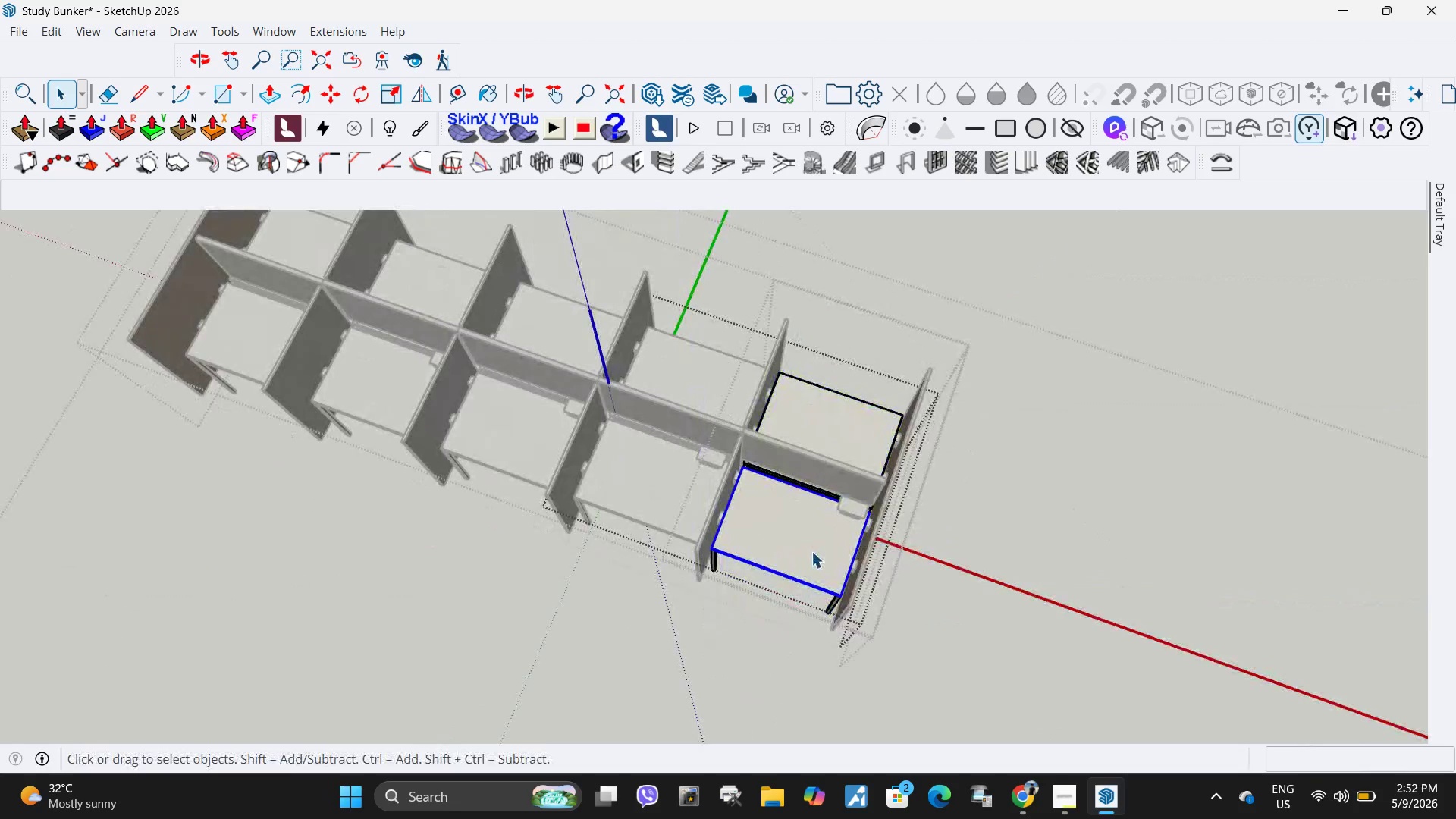 
triple_click([811, 551])
 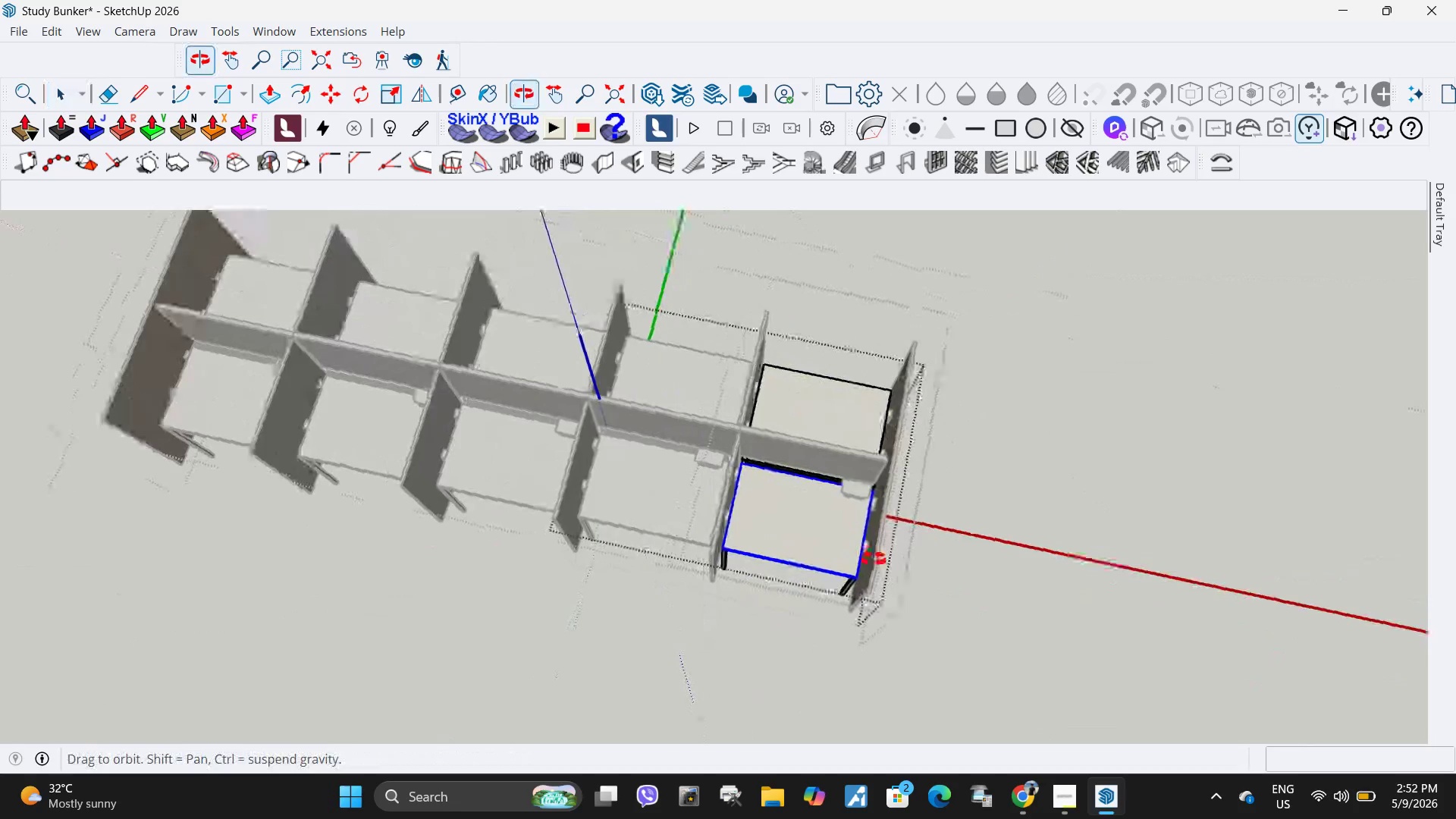 
key(Delete)
 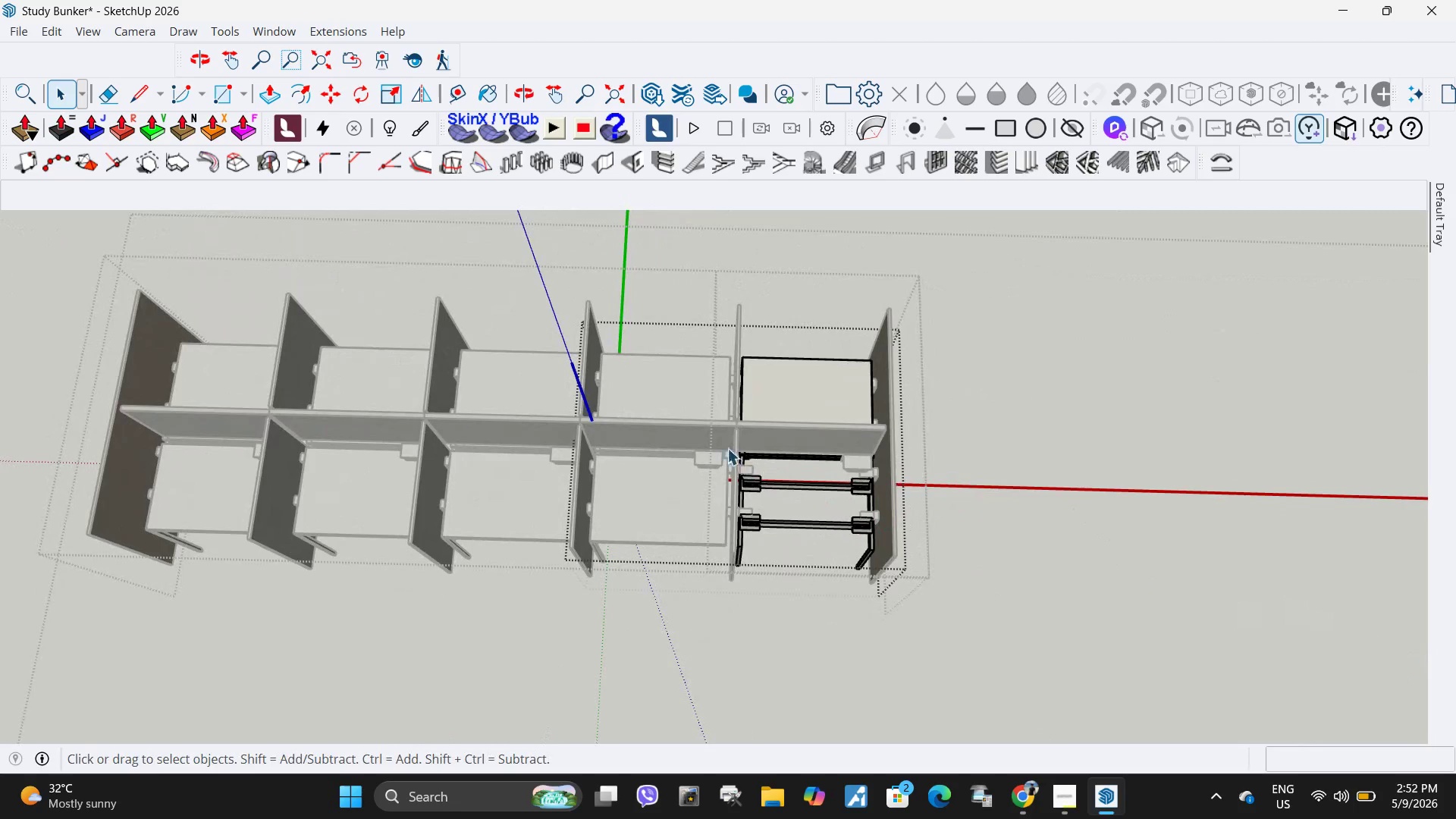 
left_click_drag(start_coordinate=[719, 437], to_coordinate=[1013, 630])
 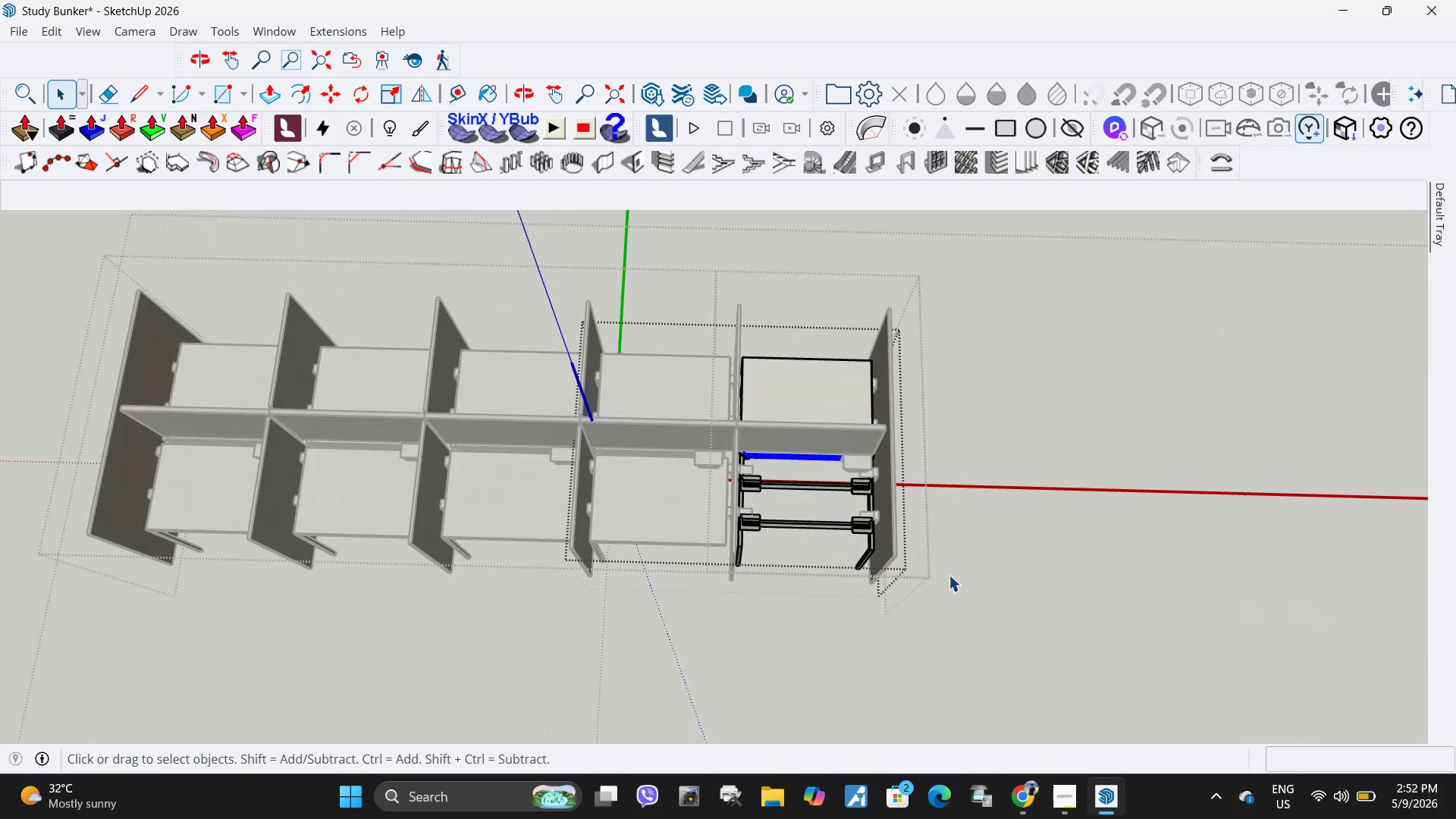 
key(Delete)
 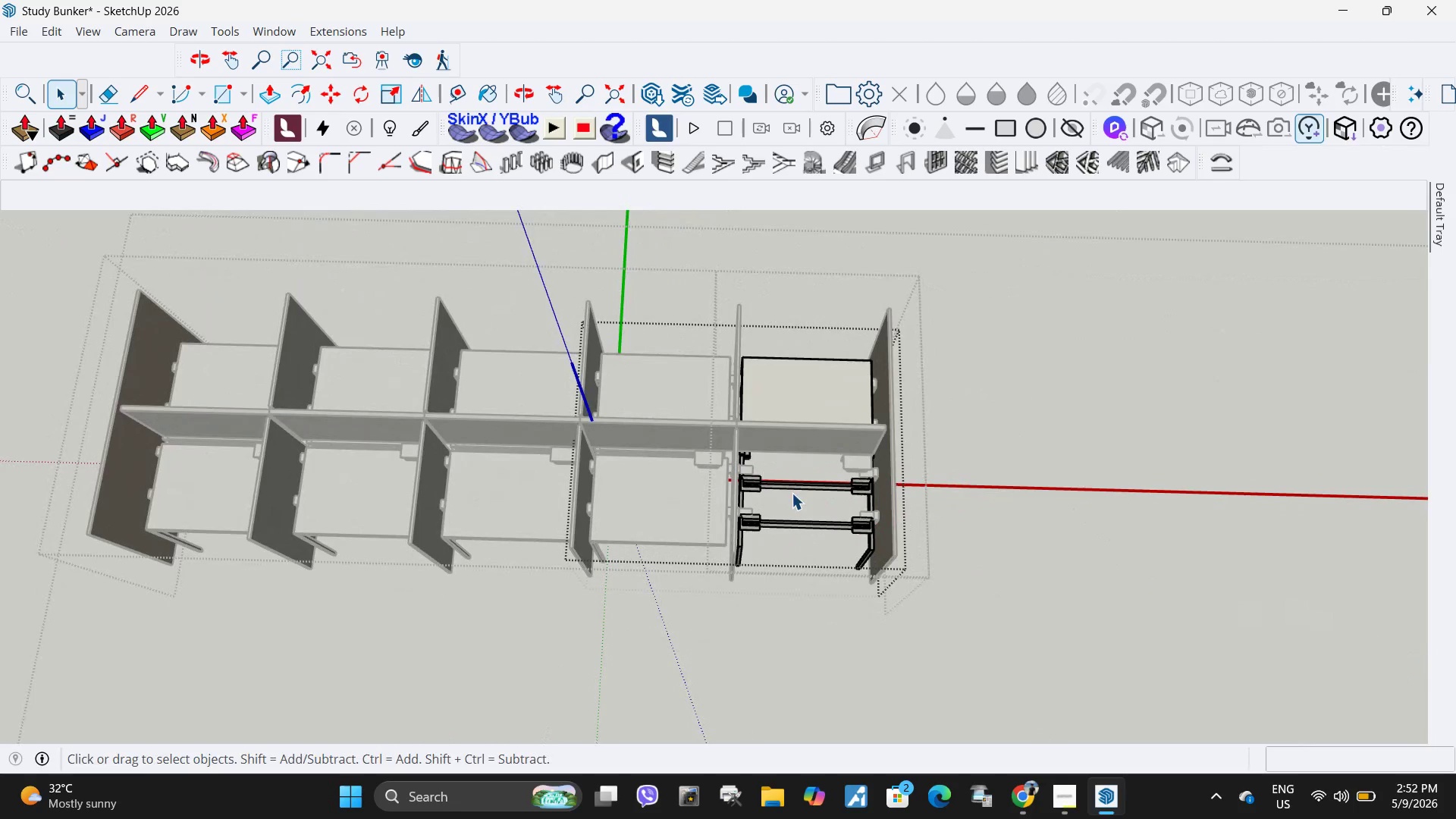 
left_click([792, 489])
 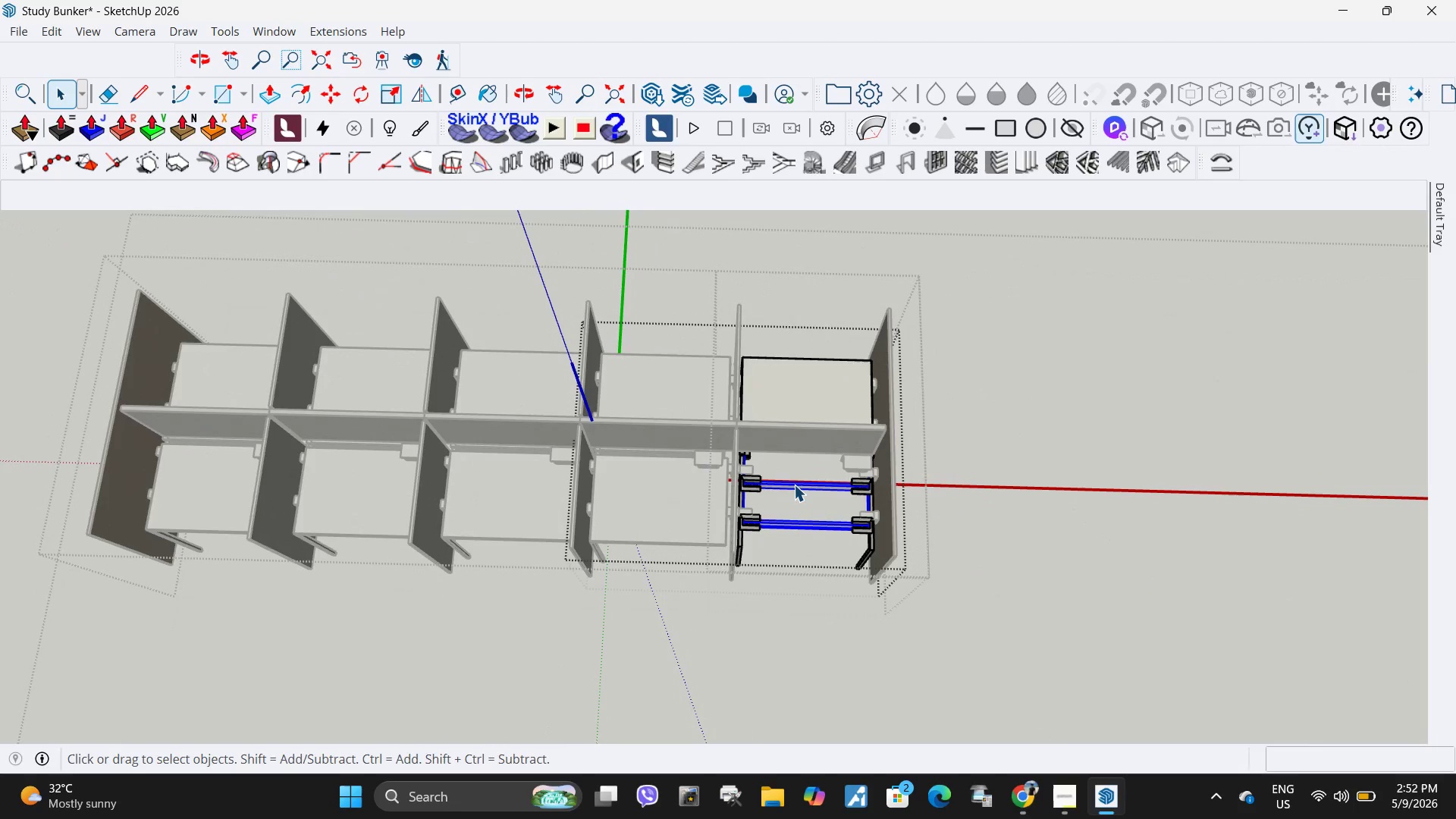 
key(Delete)
 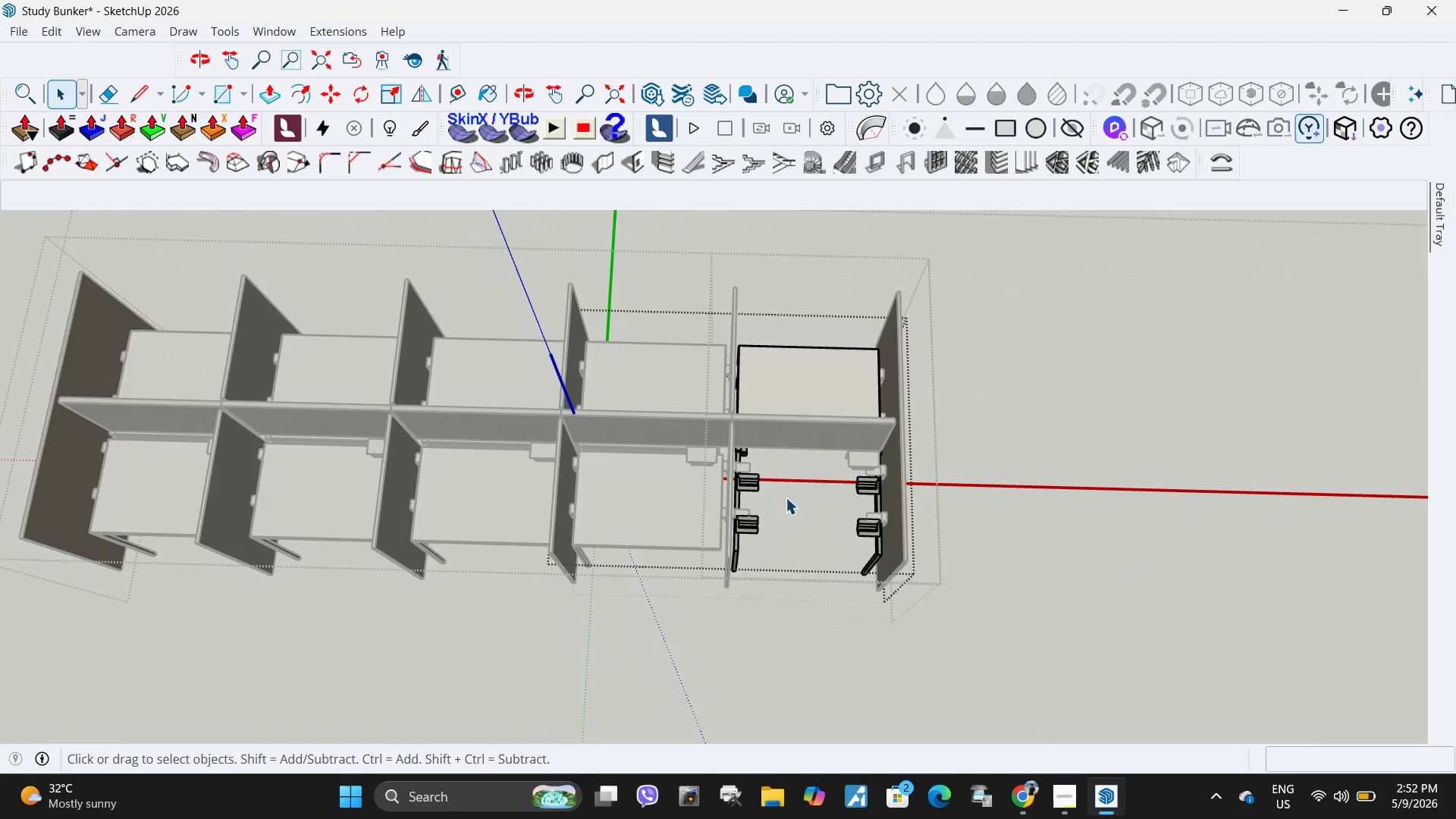 
scroll: coordinate [786, 497], scroll_direction: up, amount: 5.0
 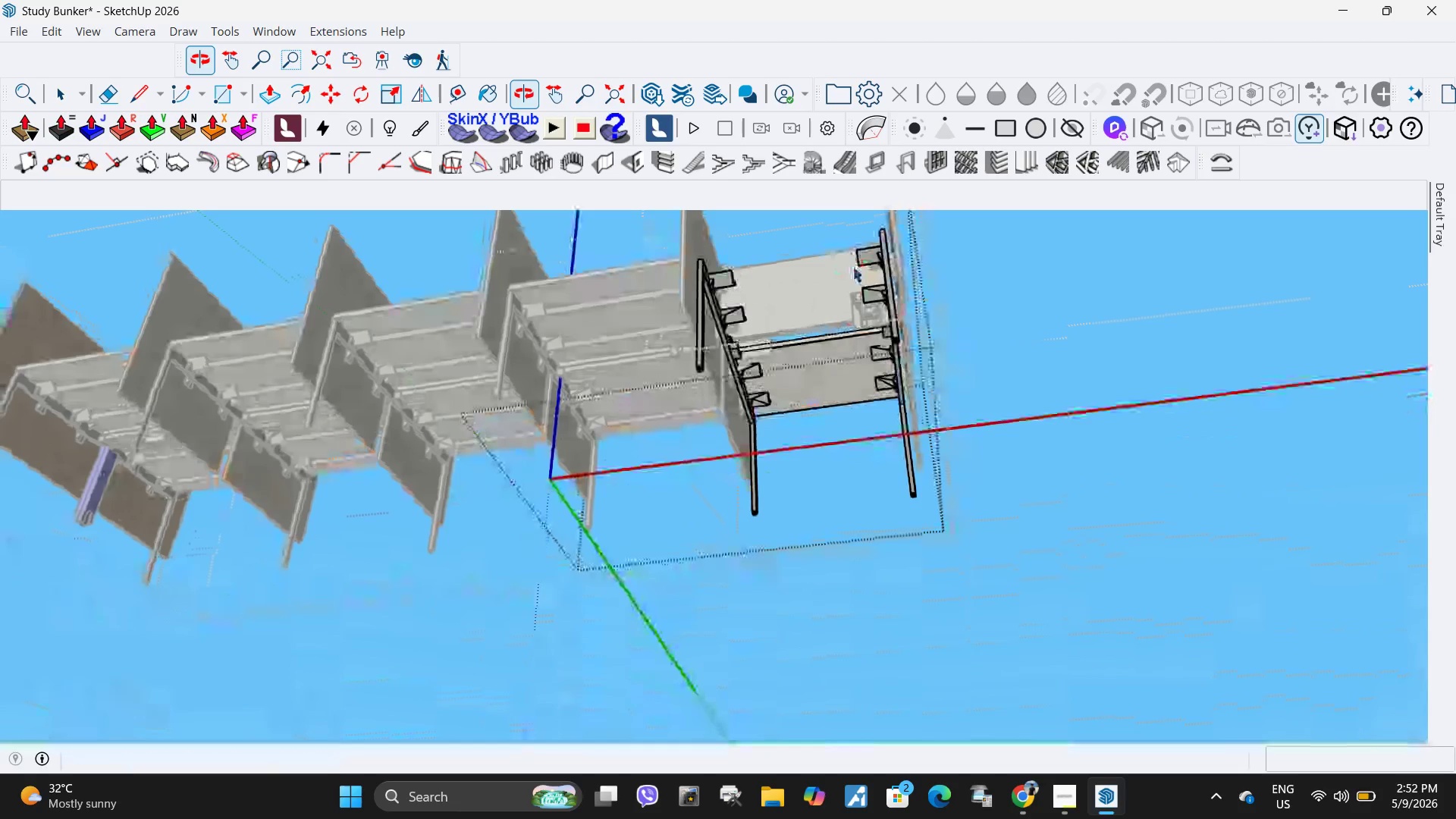 
key(Control+Z)
 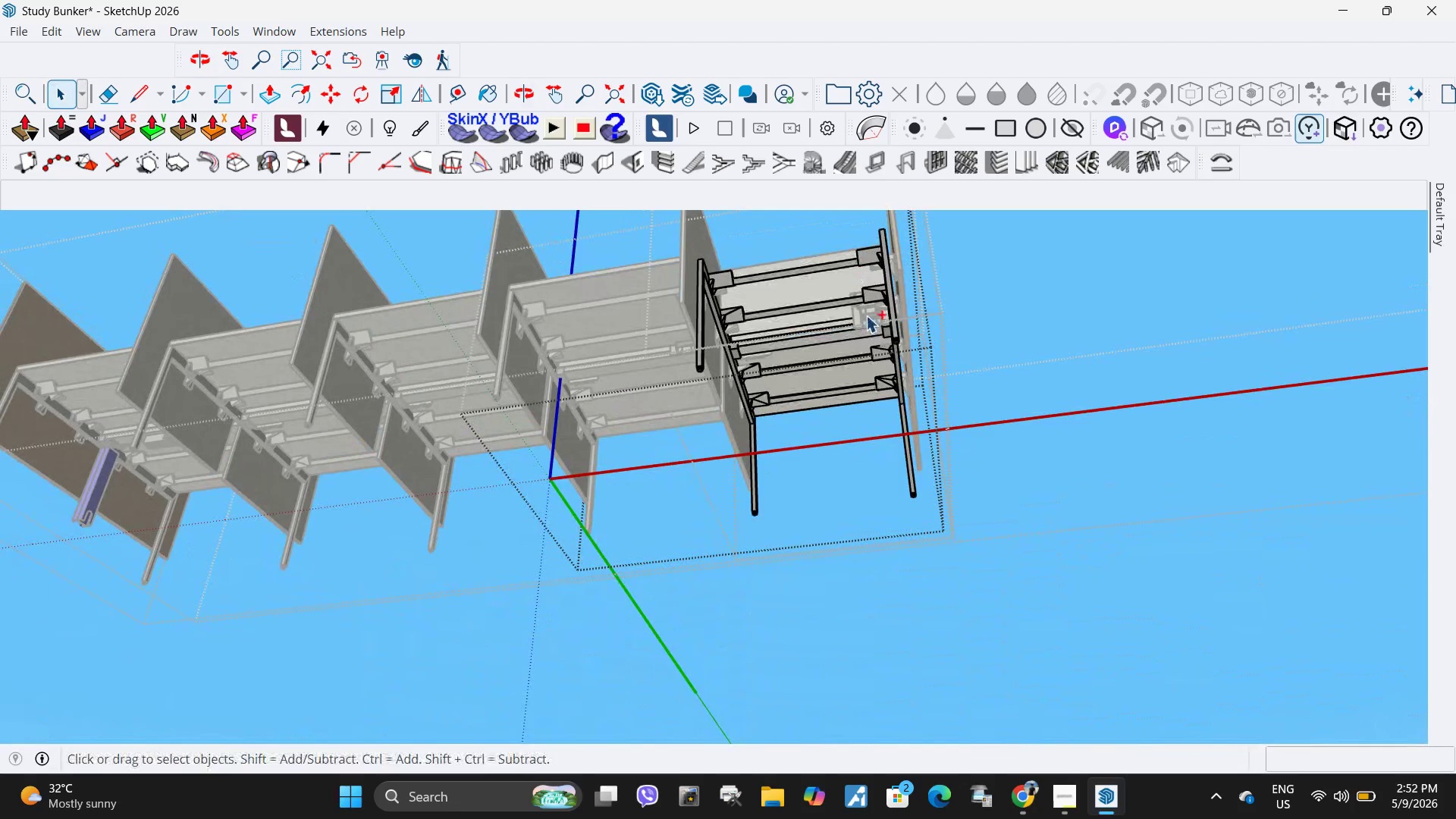 
key(Control+Z)
 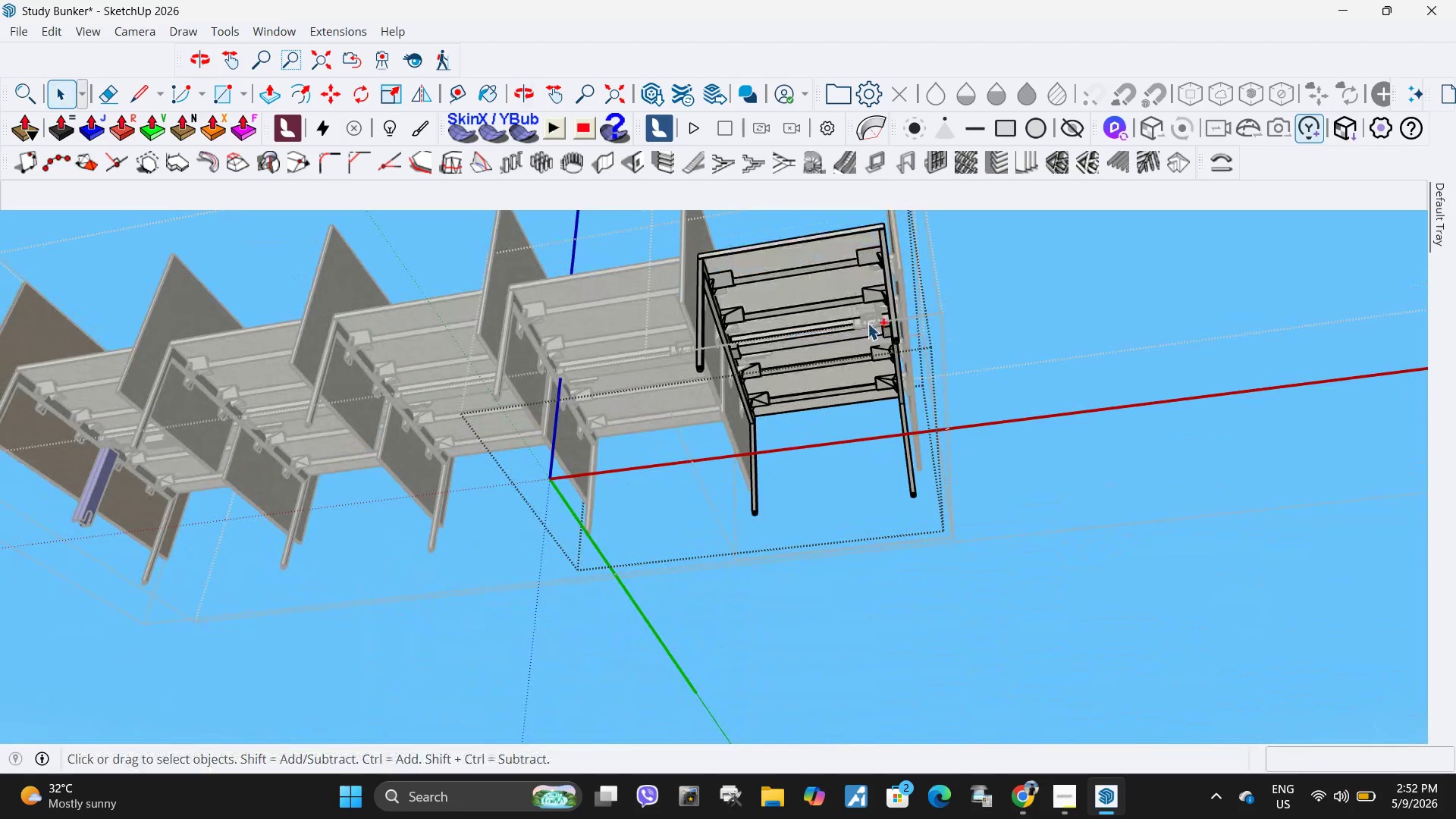 
key(Control+Z)
 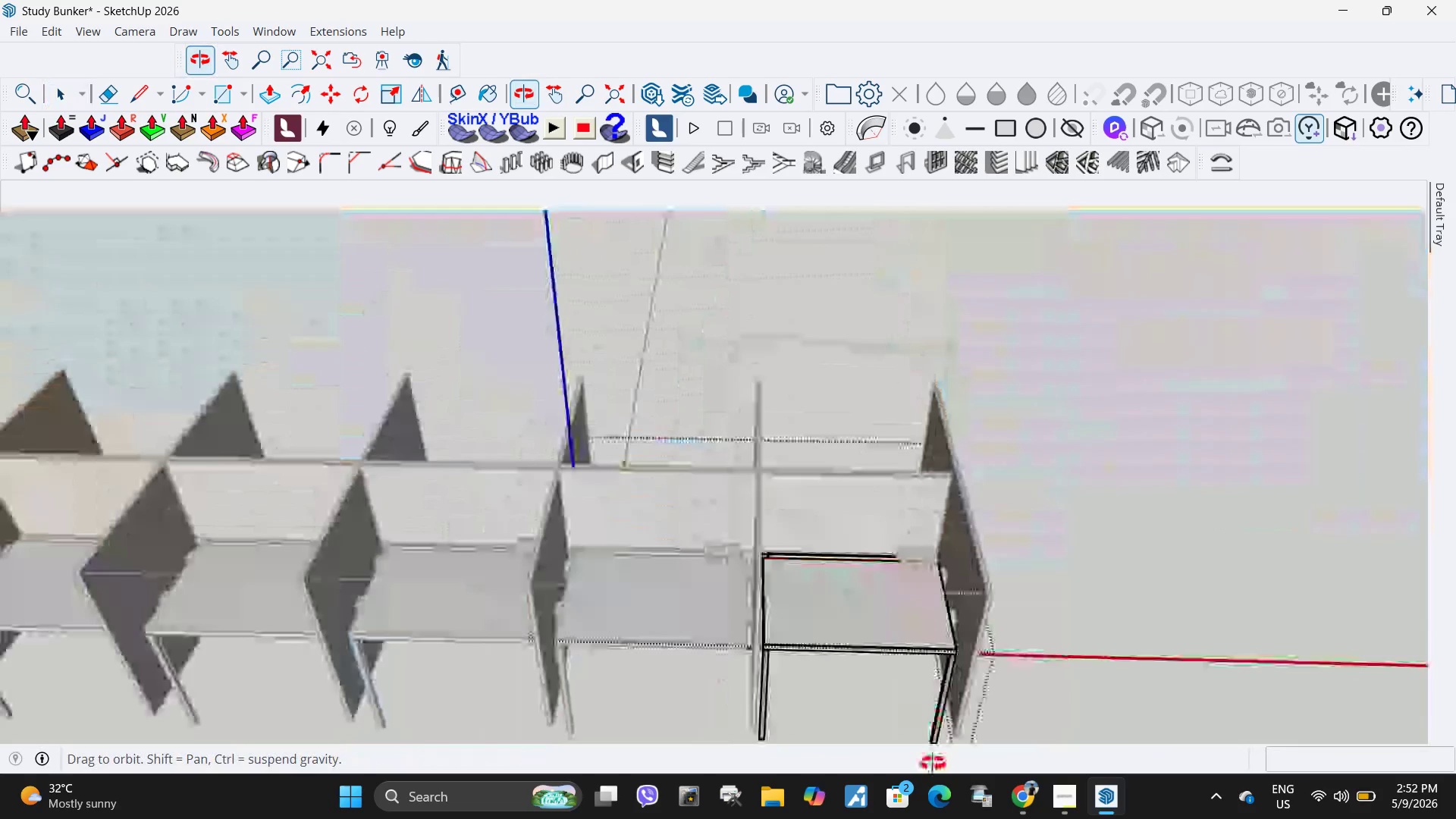 
left_click([756, 680])
 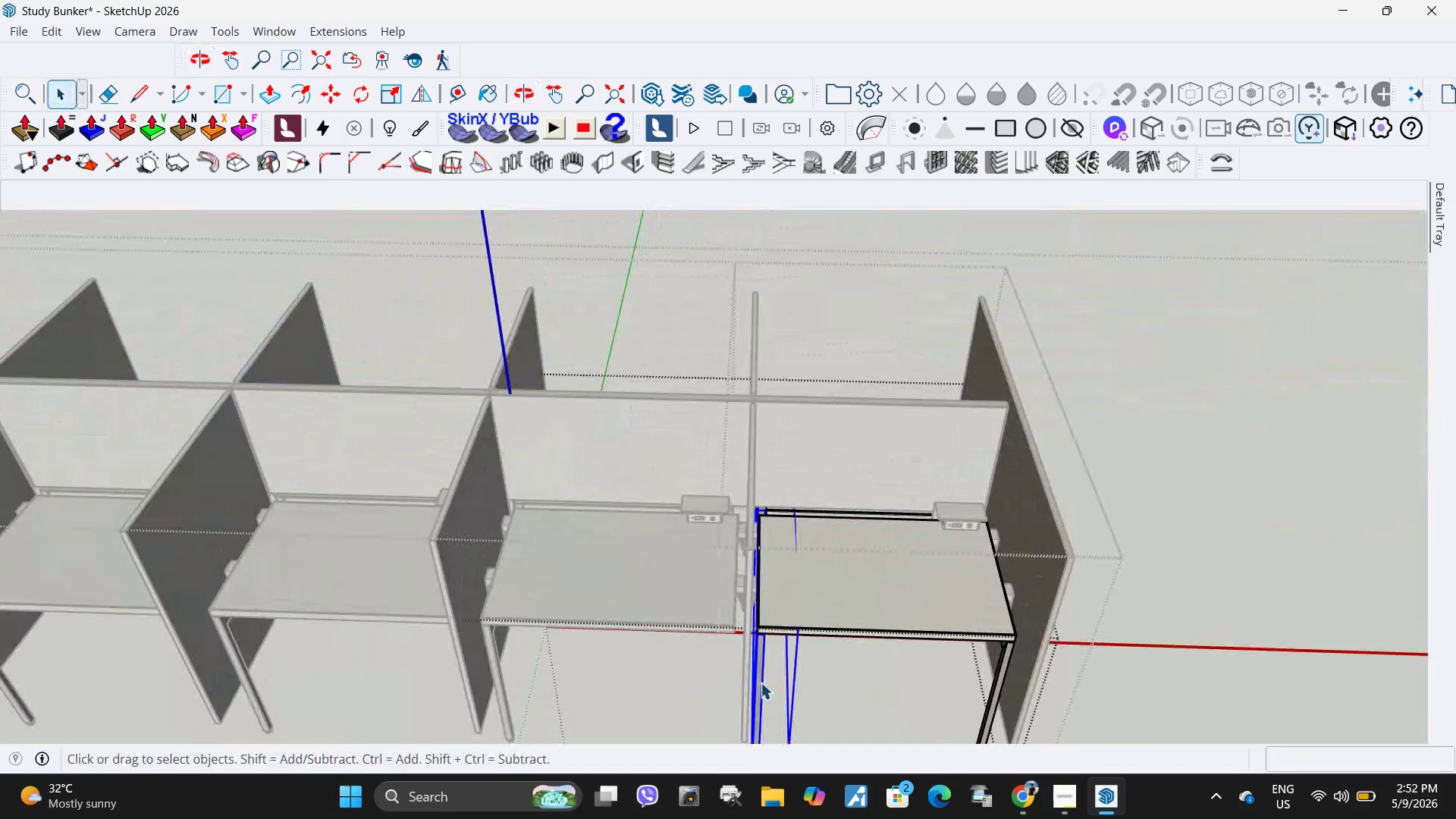 
scroll: coordinate [767, 714], scroll_direction: up, amount: 4.0
 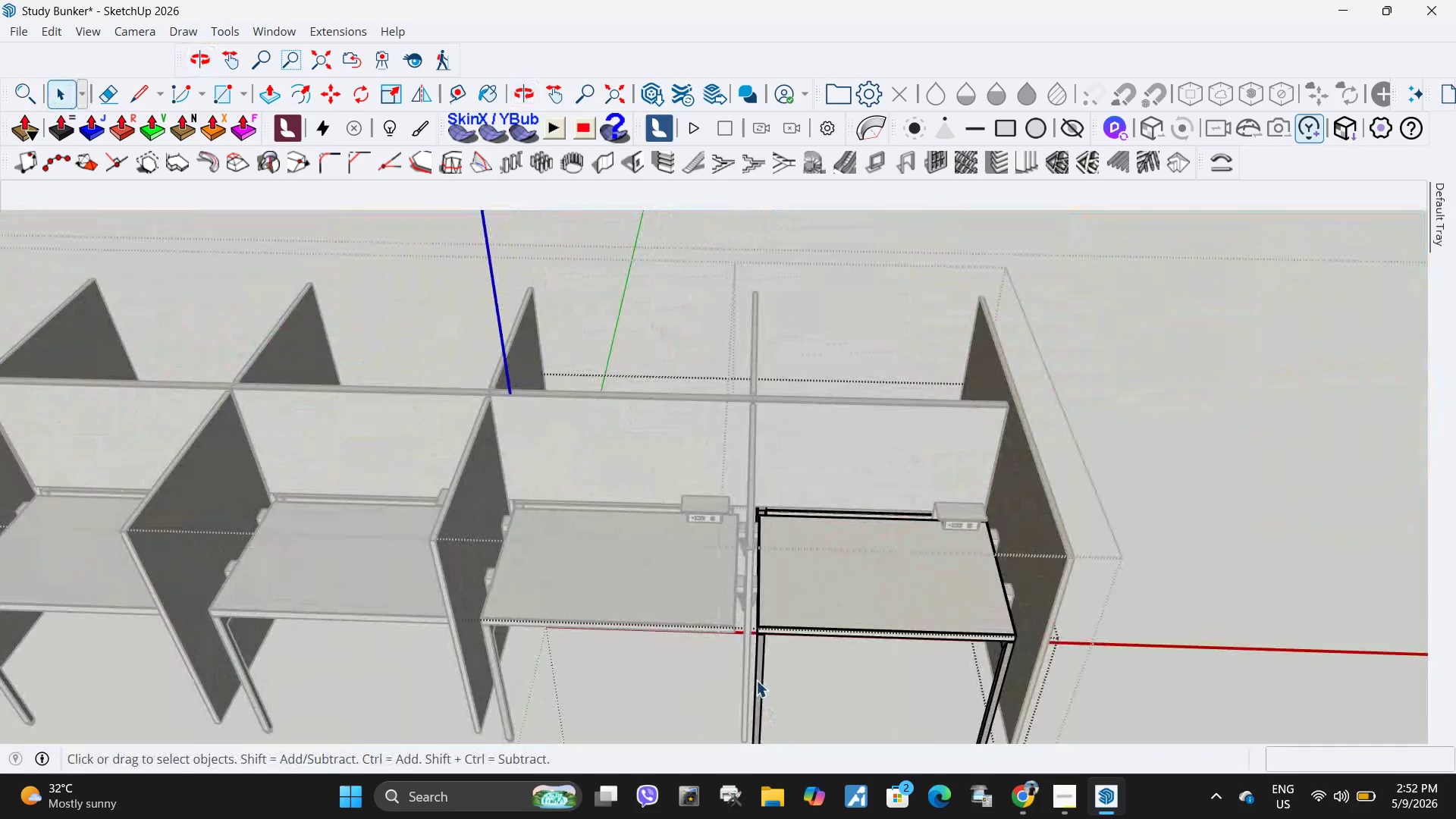 
key(Delete)
 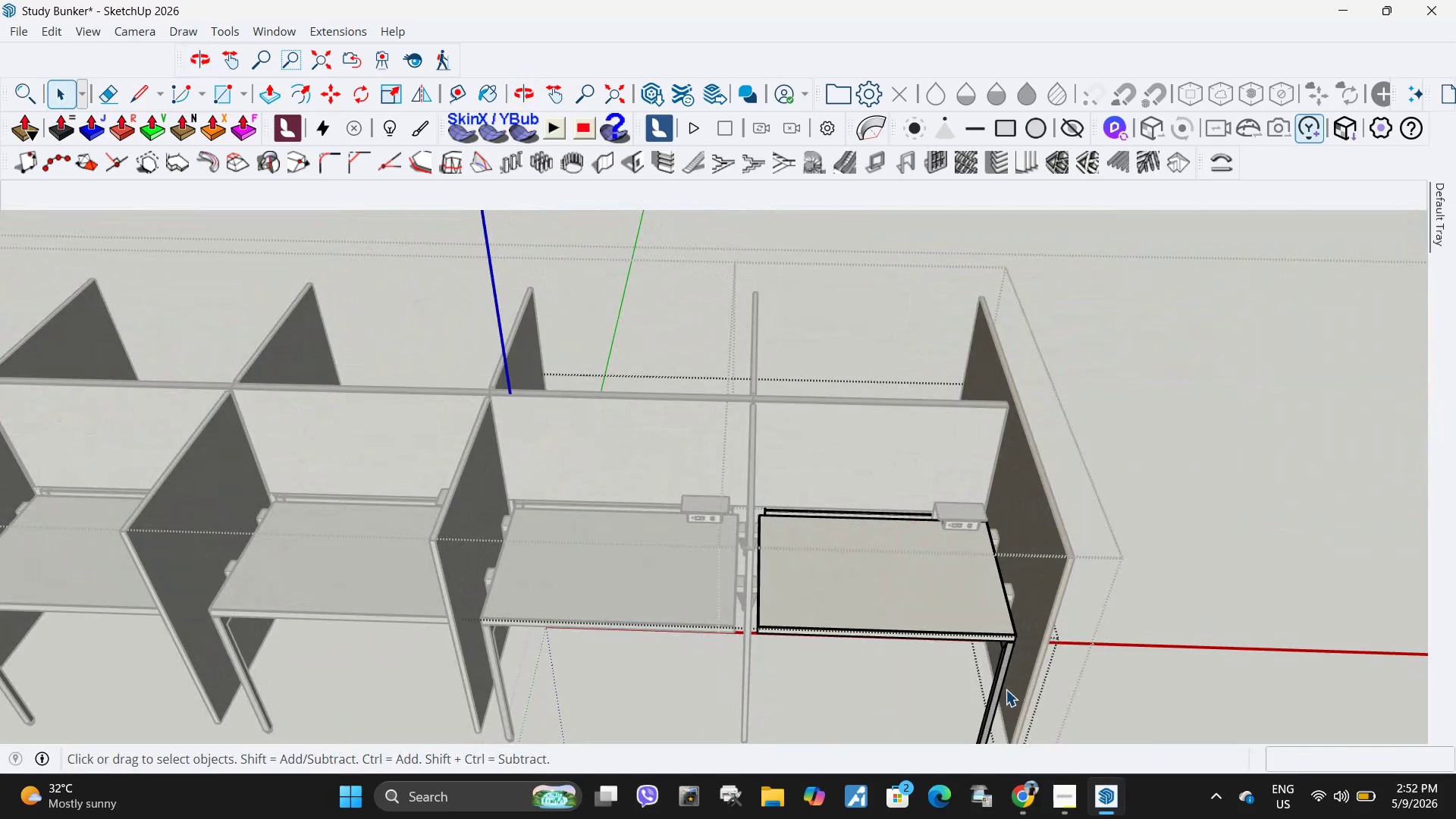 
left_click([999, 689])
 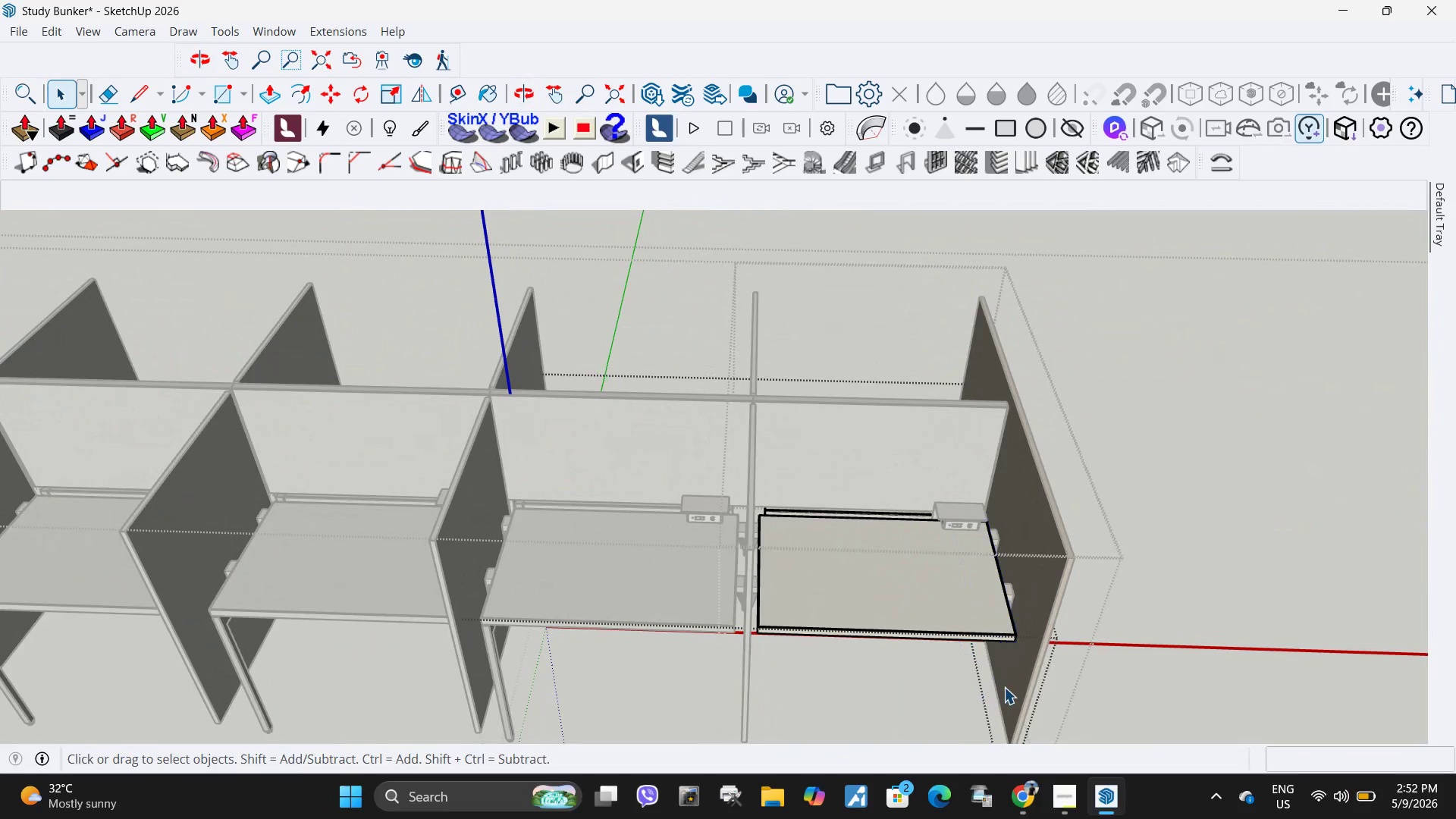 
key(Delete)
 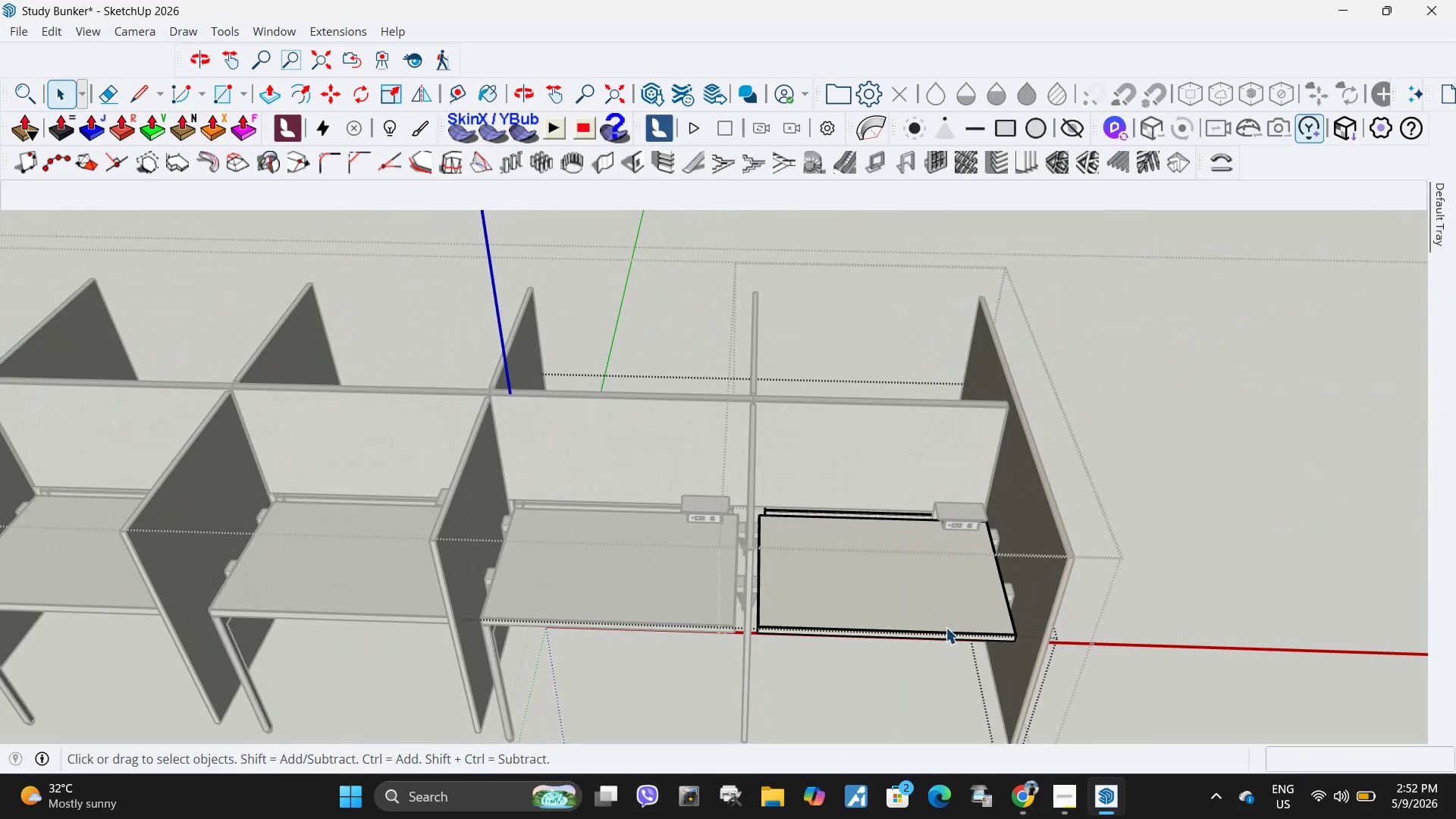 
left_click([946, 627])
 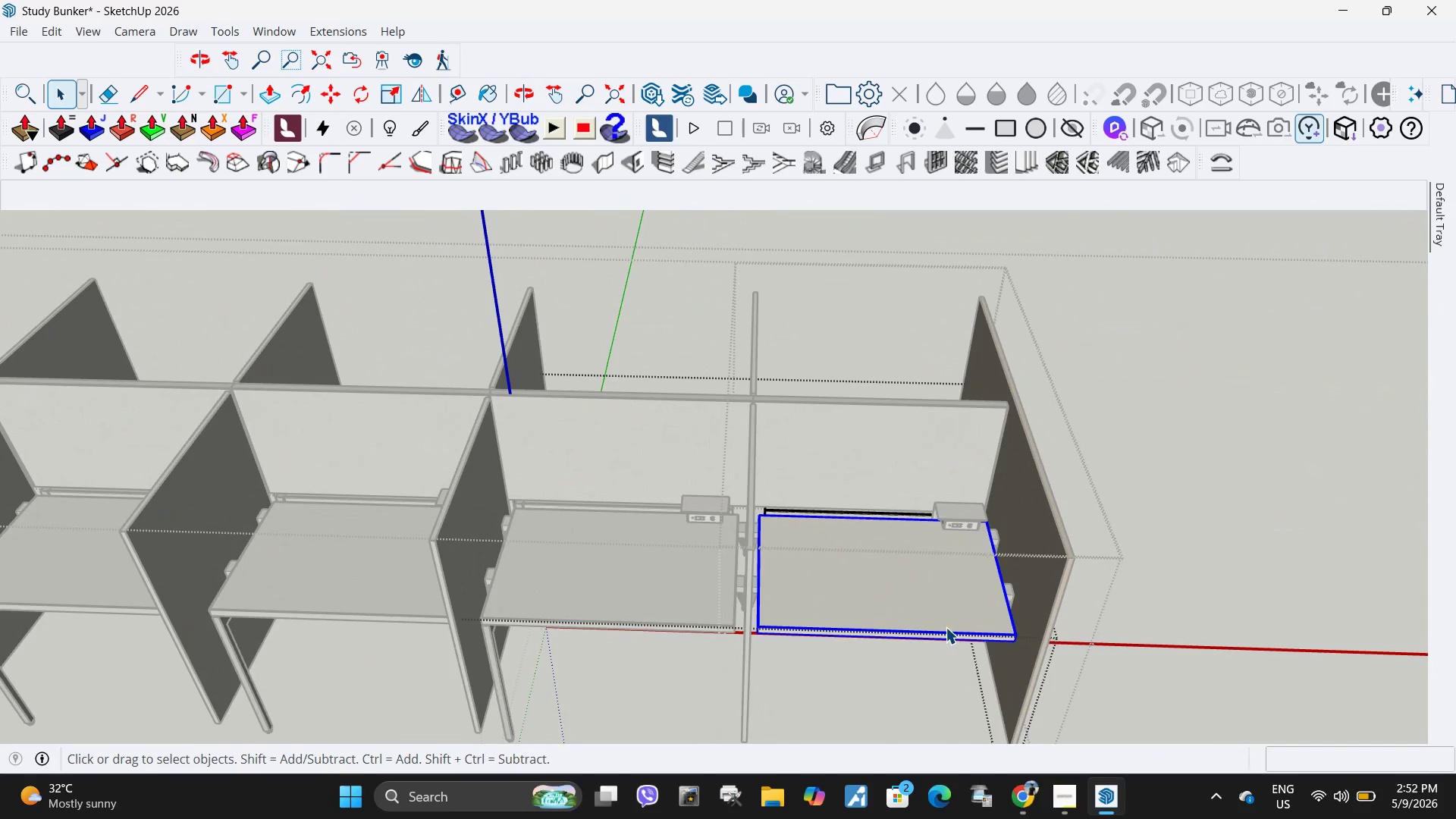 
key(Delete)
 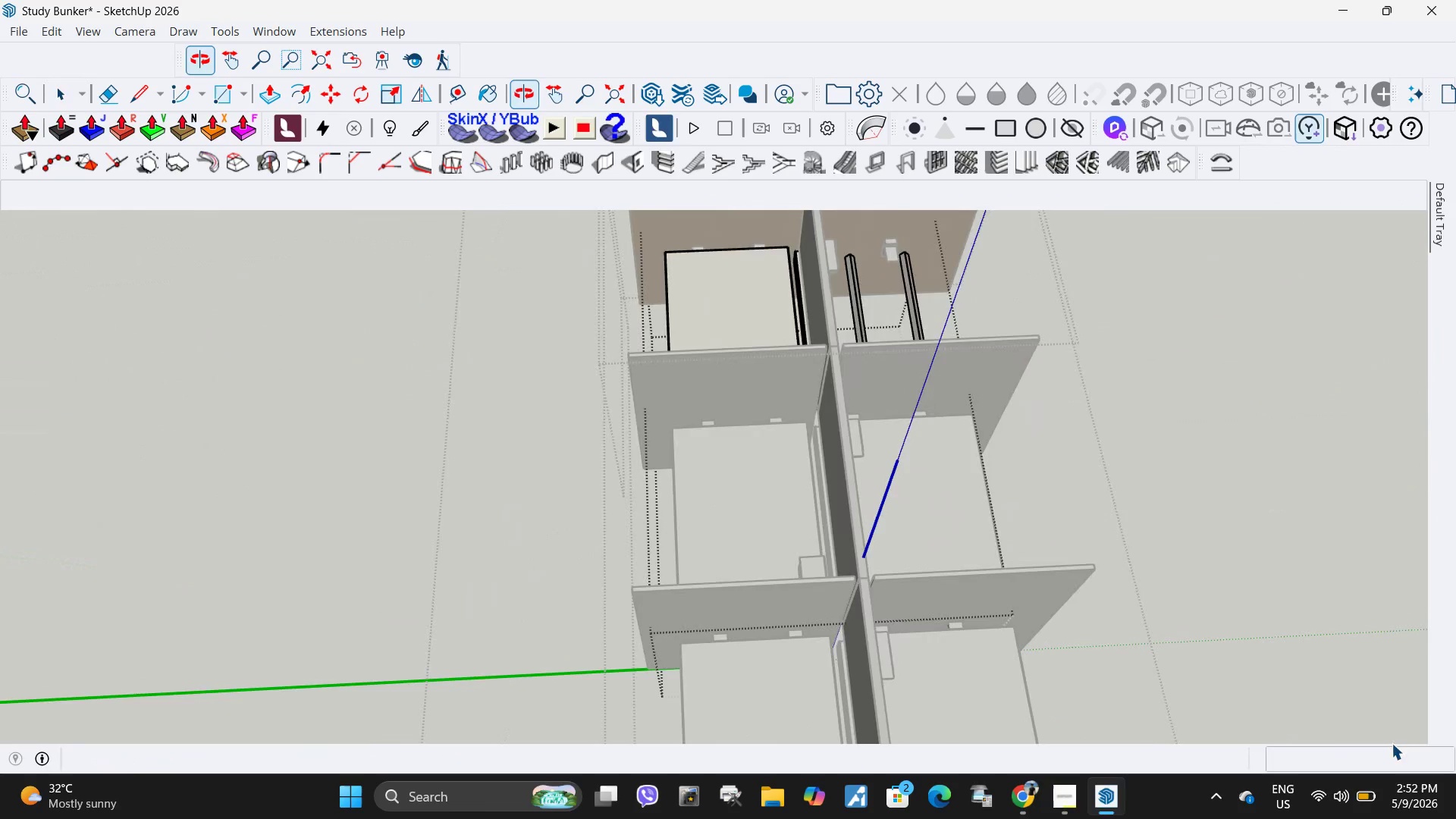 
left_click([817, 384])
 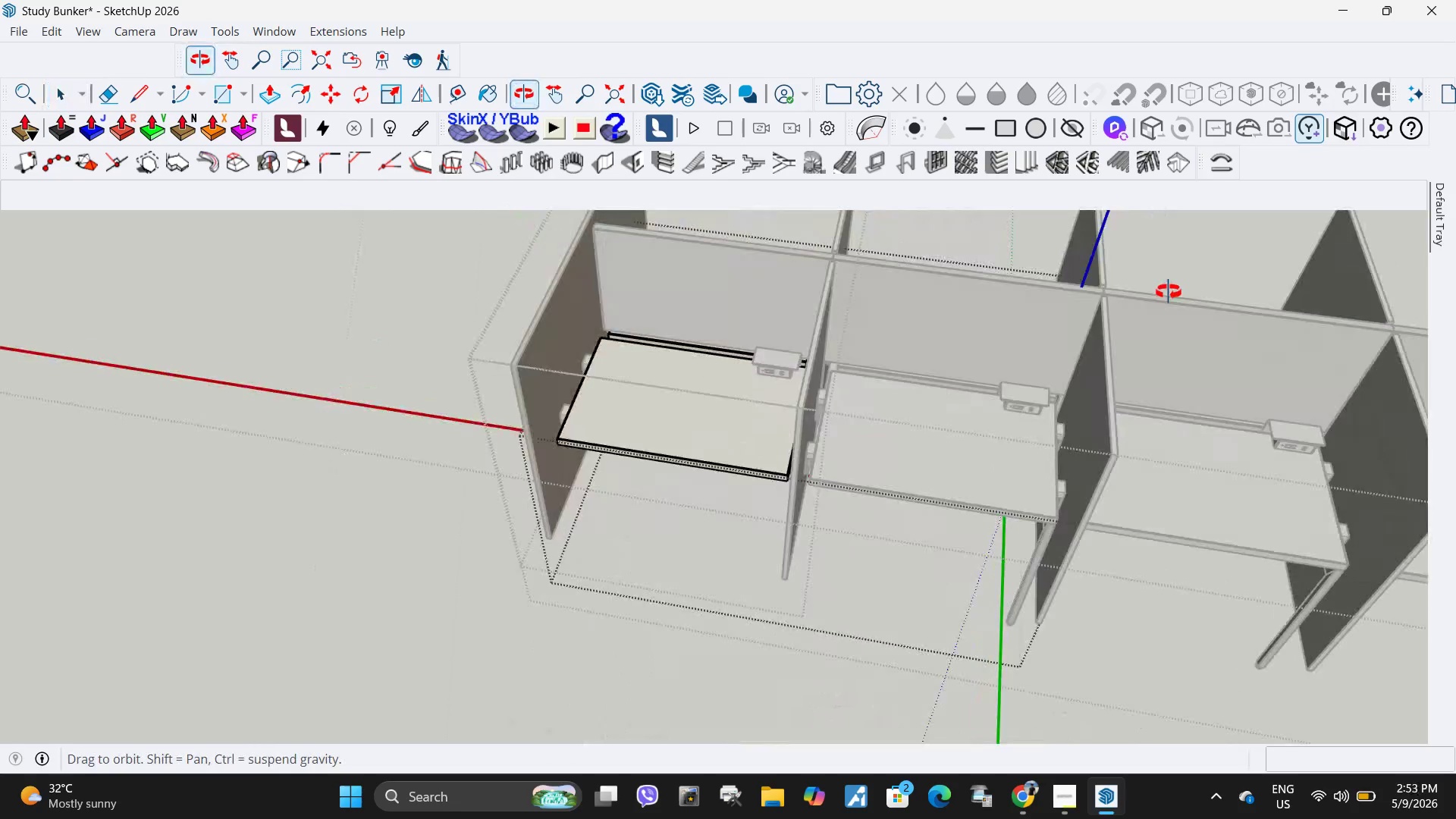 
scroll: coordinate [795, 355], scroll_direction: up, amount: 17.0
 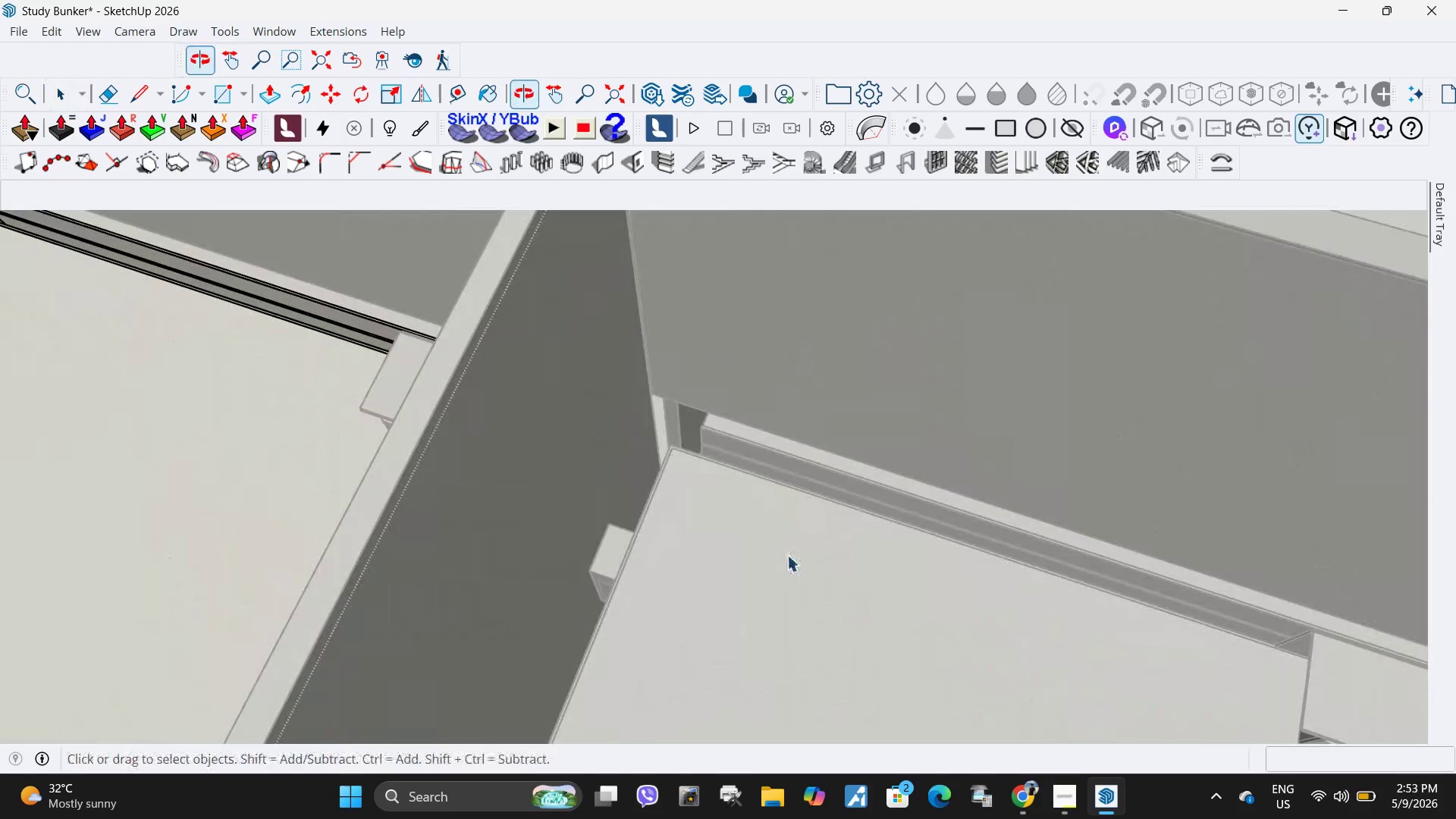 
scroll: coordinate [834, 529], scroll_direction: down, amount: 12.0
 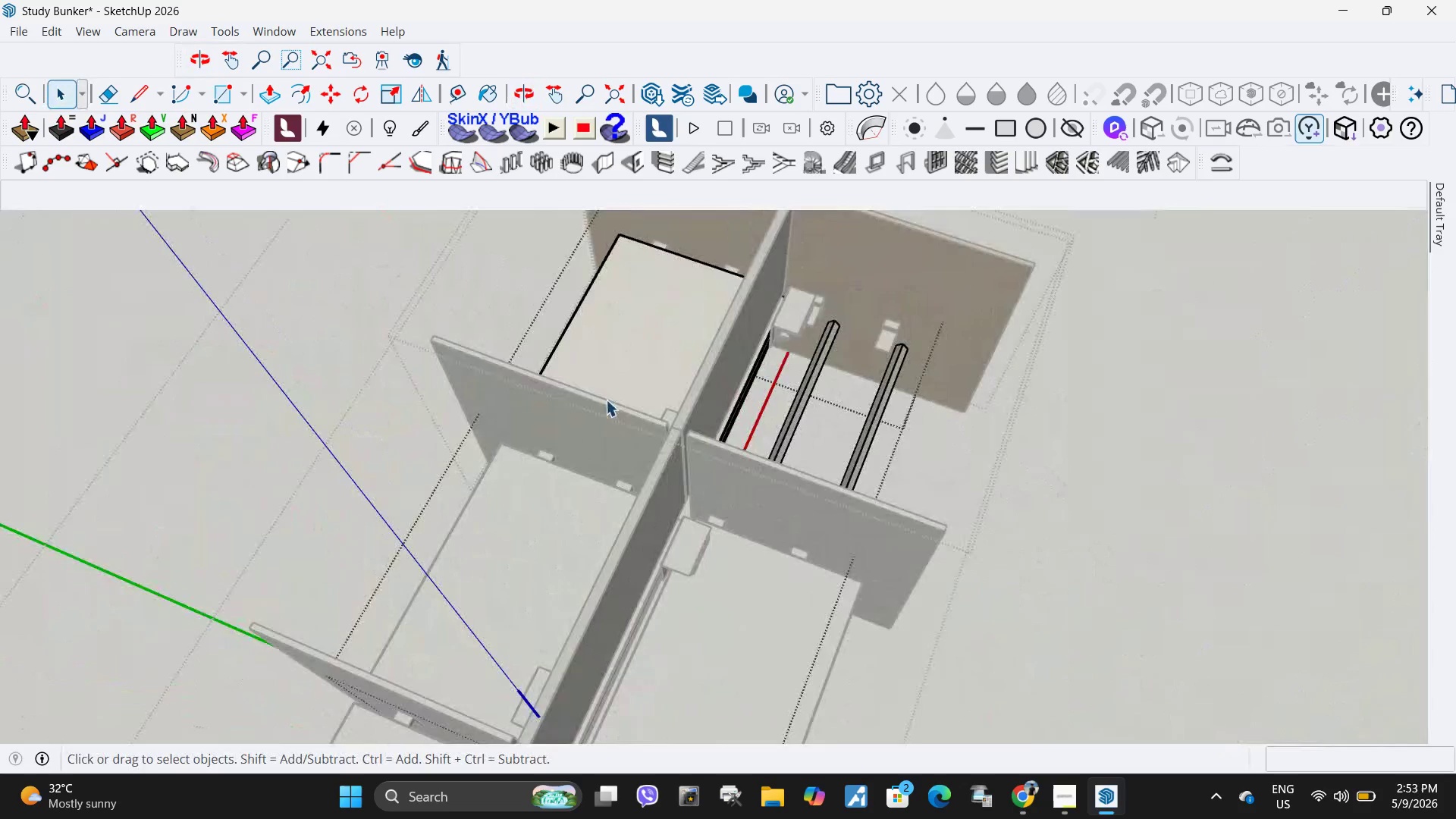 
left_click([829, 393])
 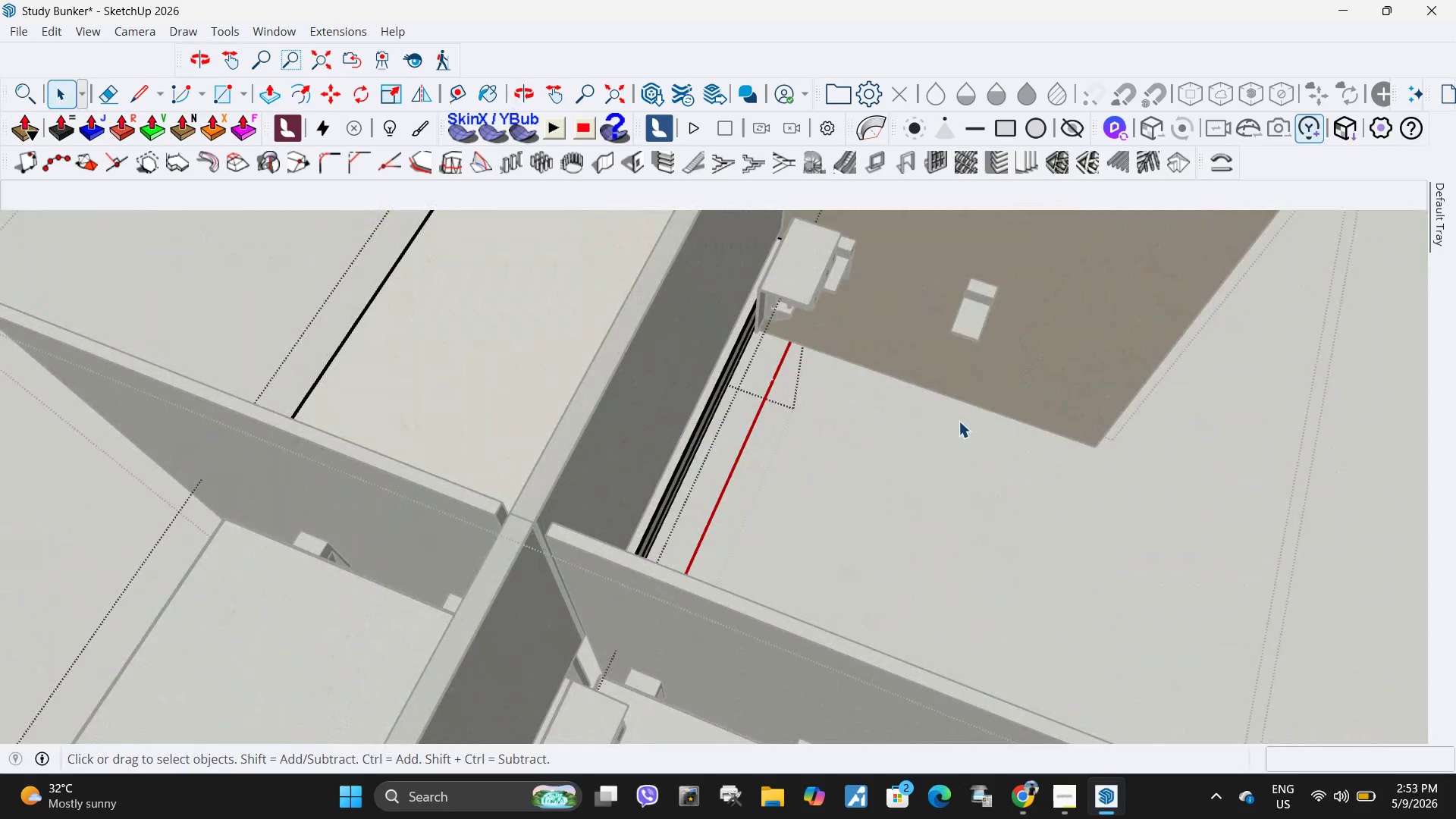 
scroll: coordinate [808, 370], scroll_direction: up, amount: 10.0
 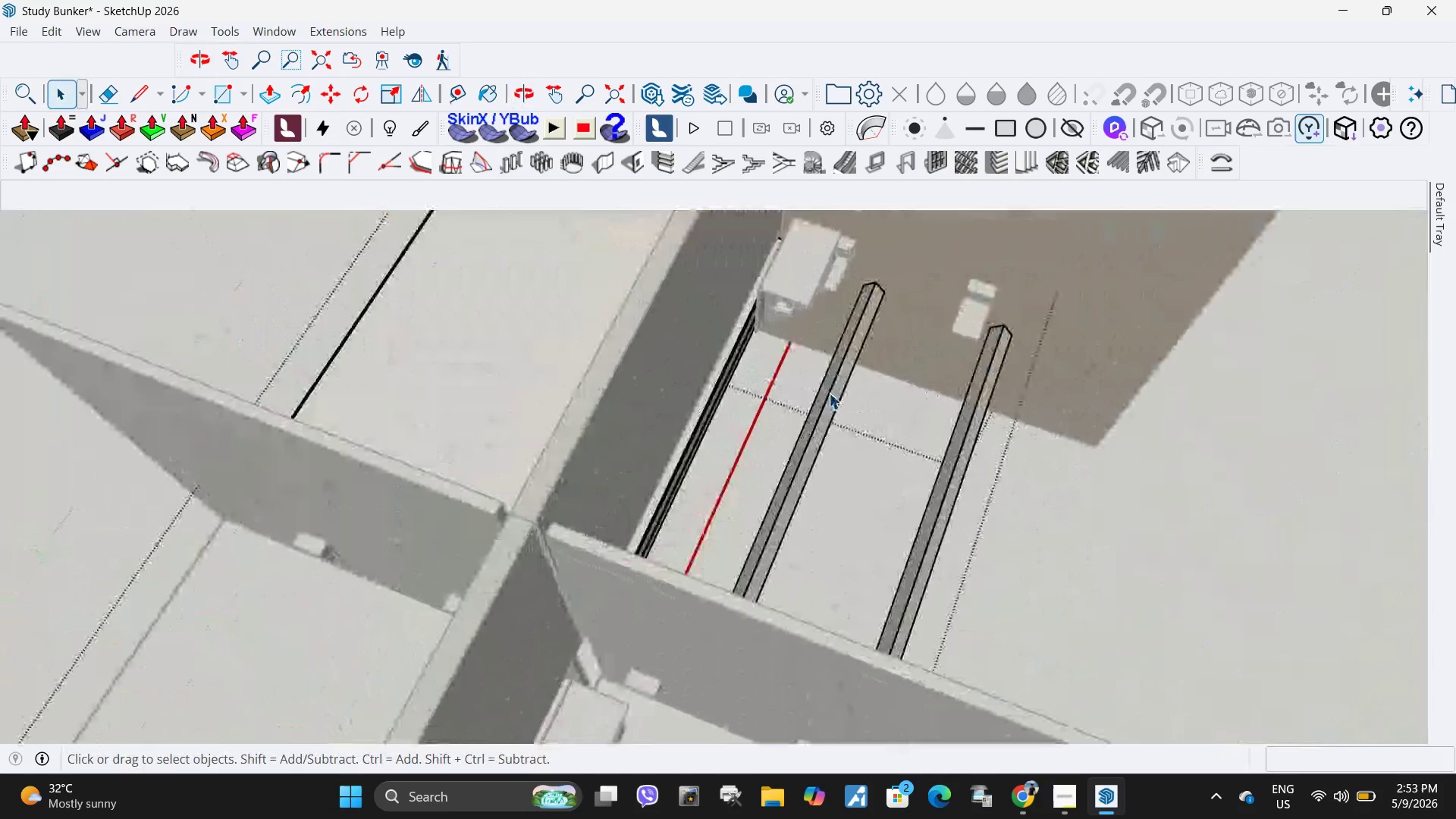 
key(Delete)
 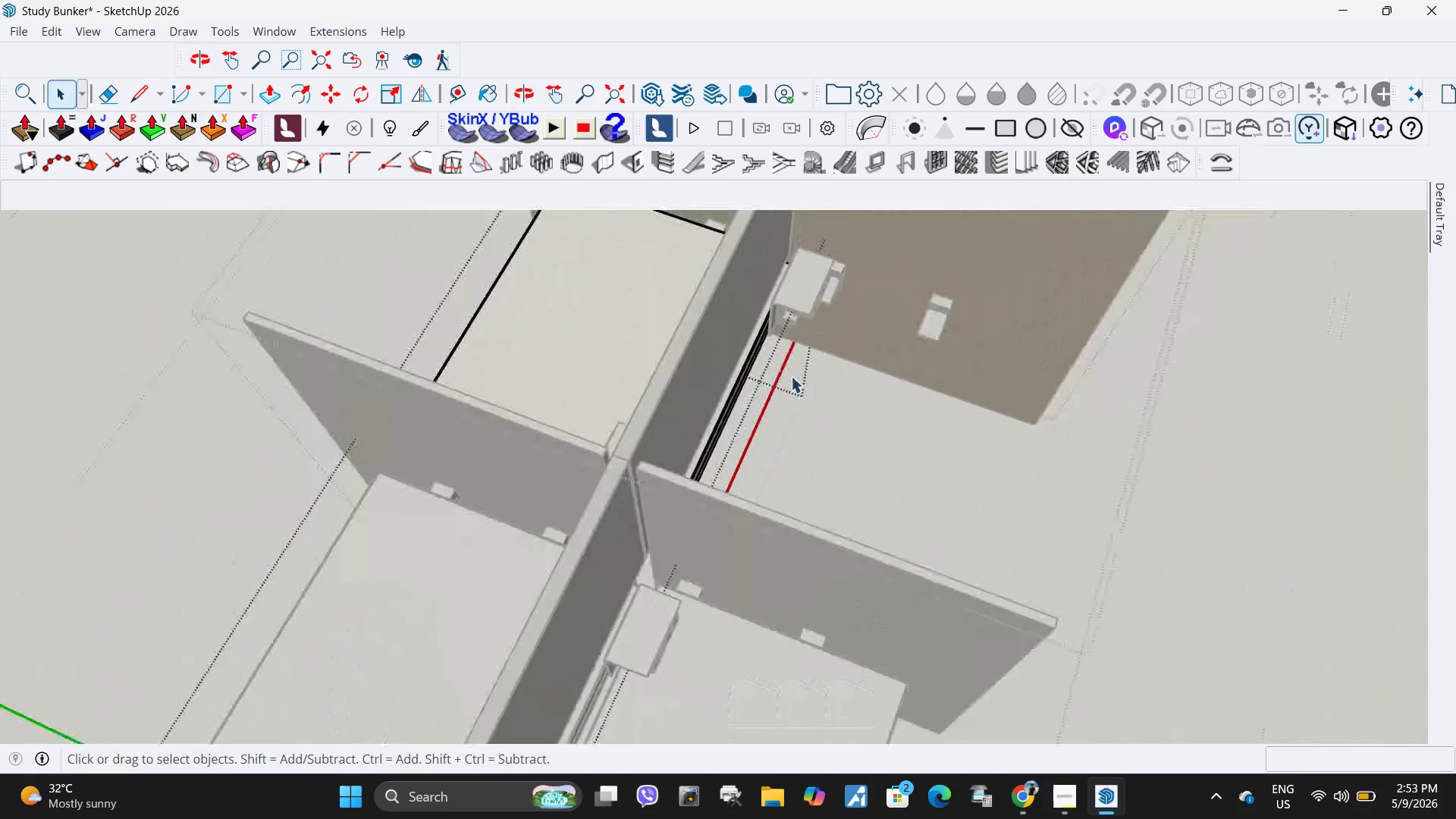 
scroll: coordinate [789, 380], scroll_direction: down, amount: 5.0
 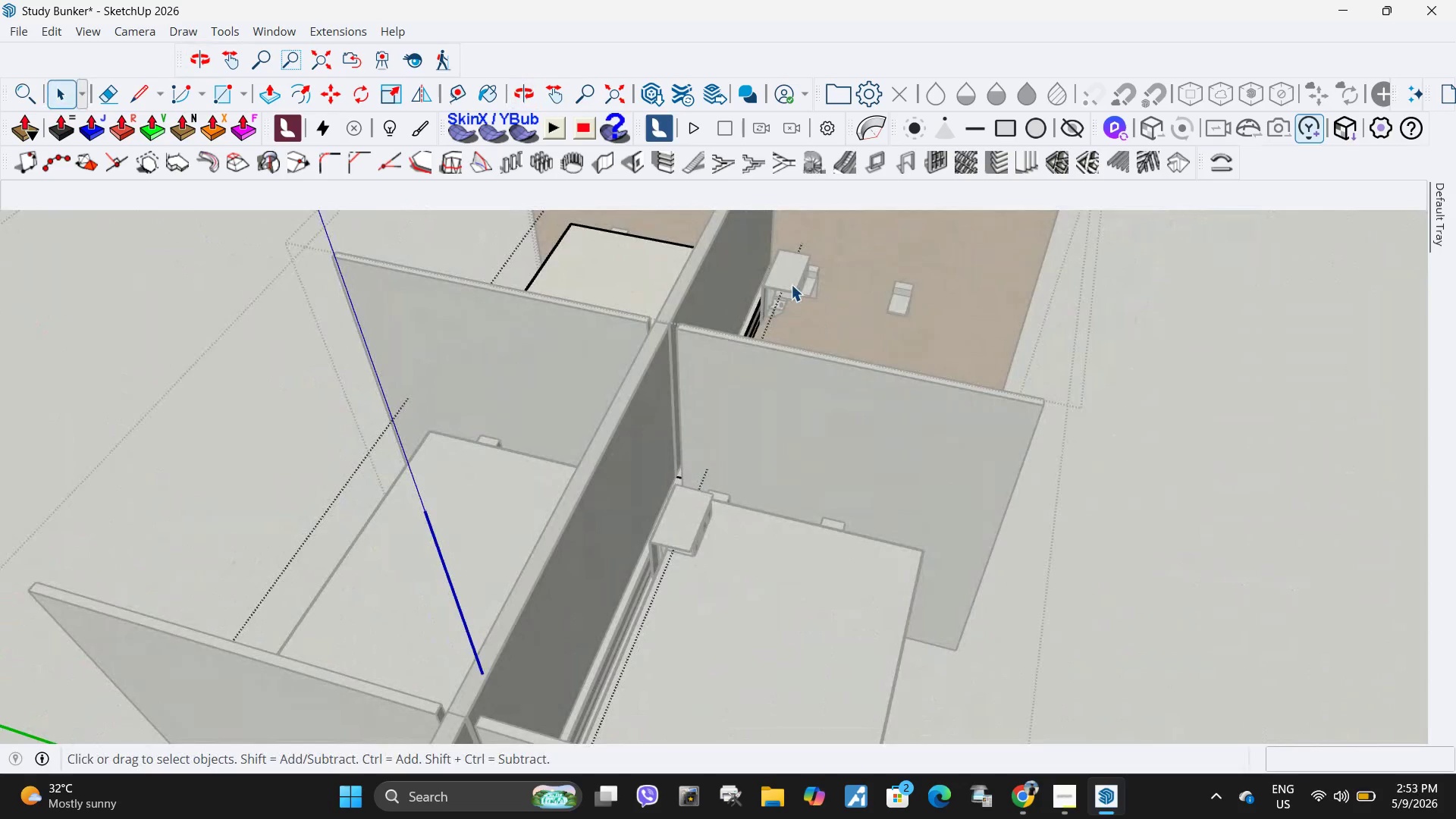 
double_click([791, 284])
 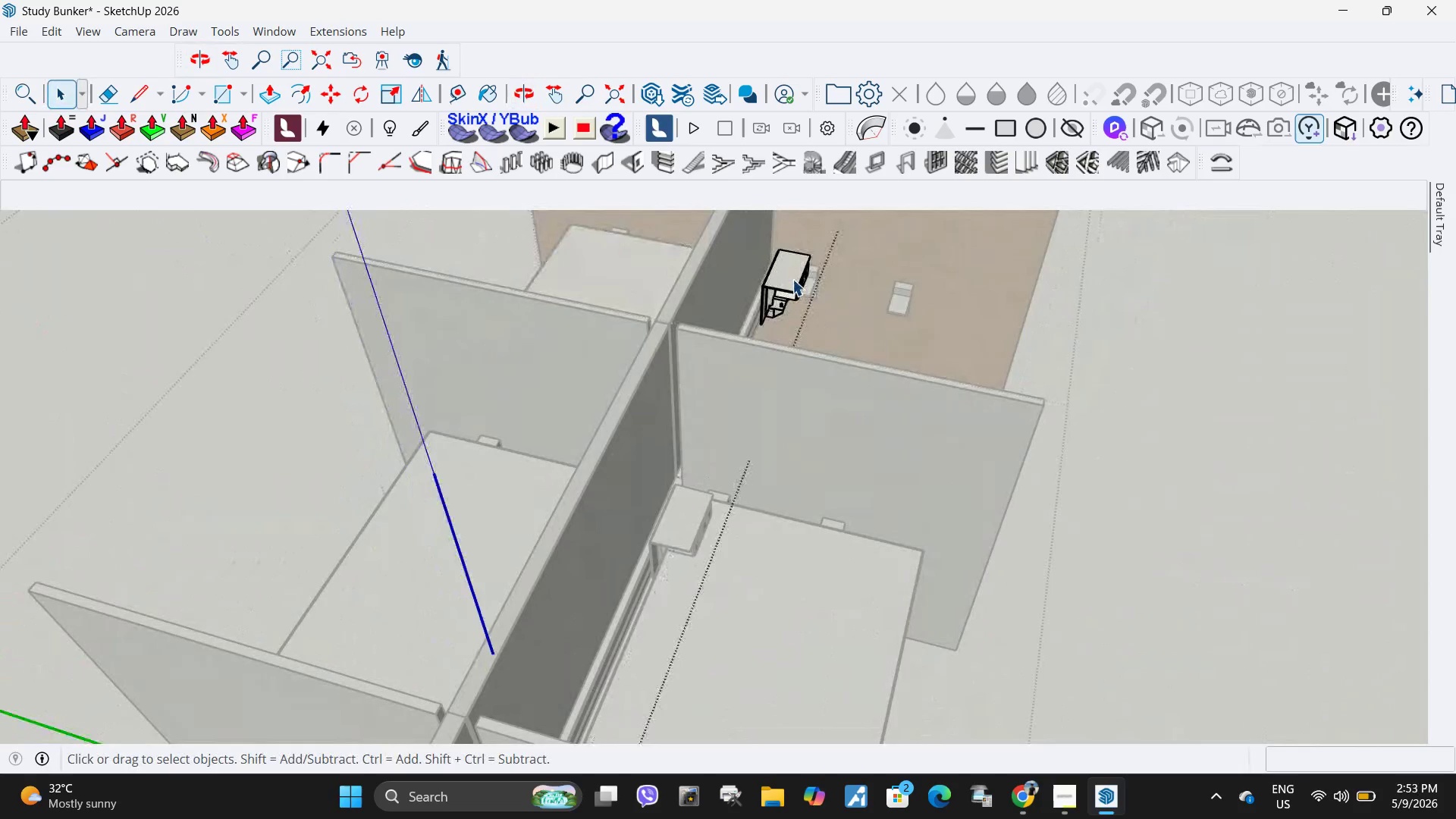 
triple_click([792, 279])
 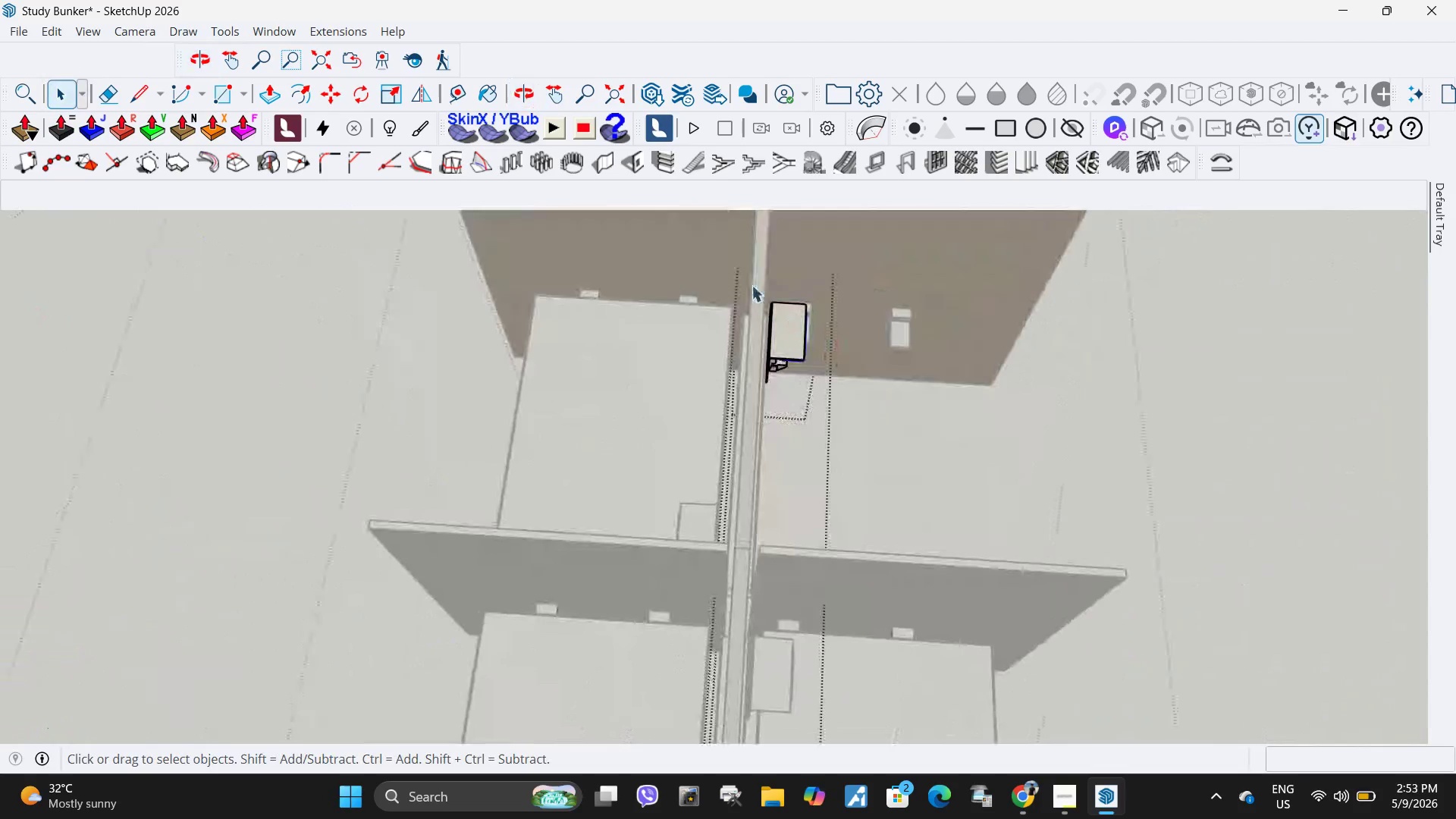 
left_click_drag(start_coordinate=[739, 281], to_coordinate=[872, 404])
 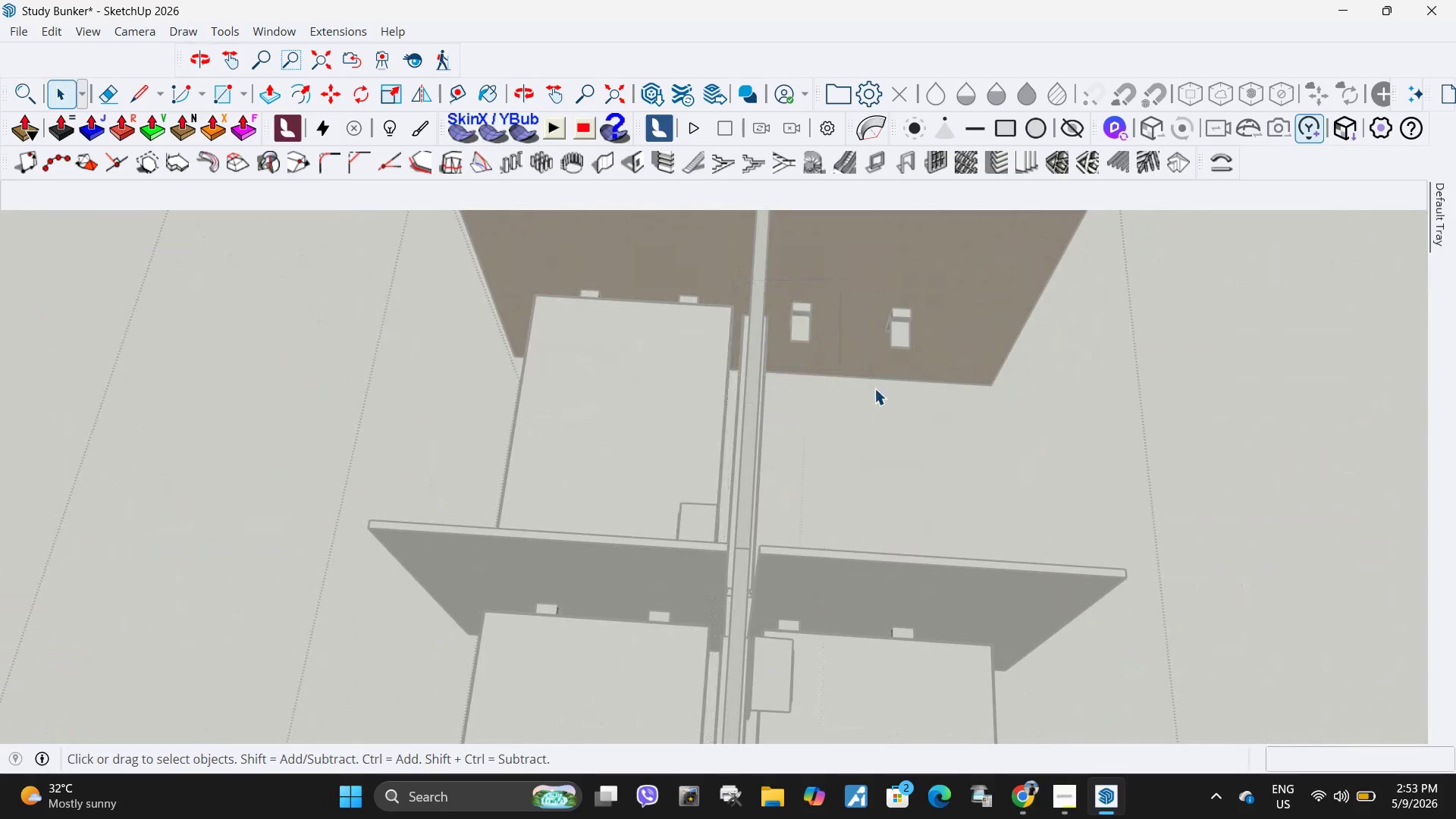 
key(Delete)
 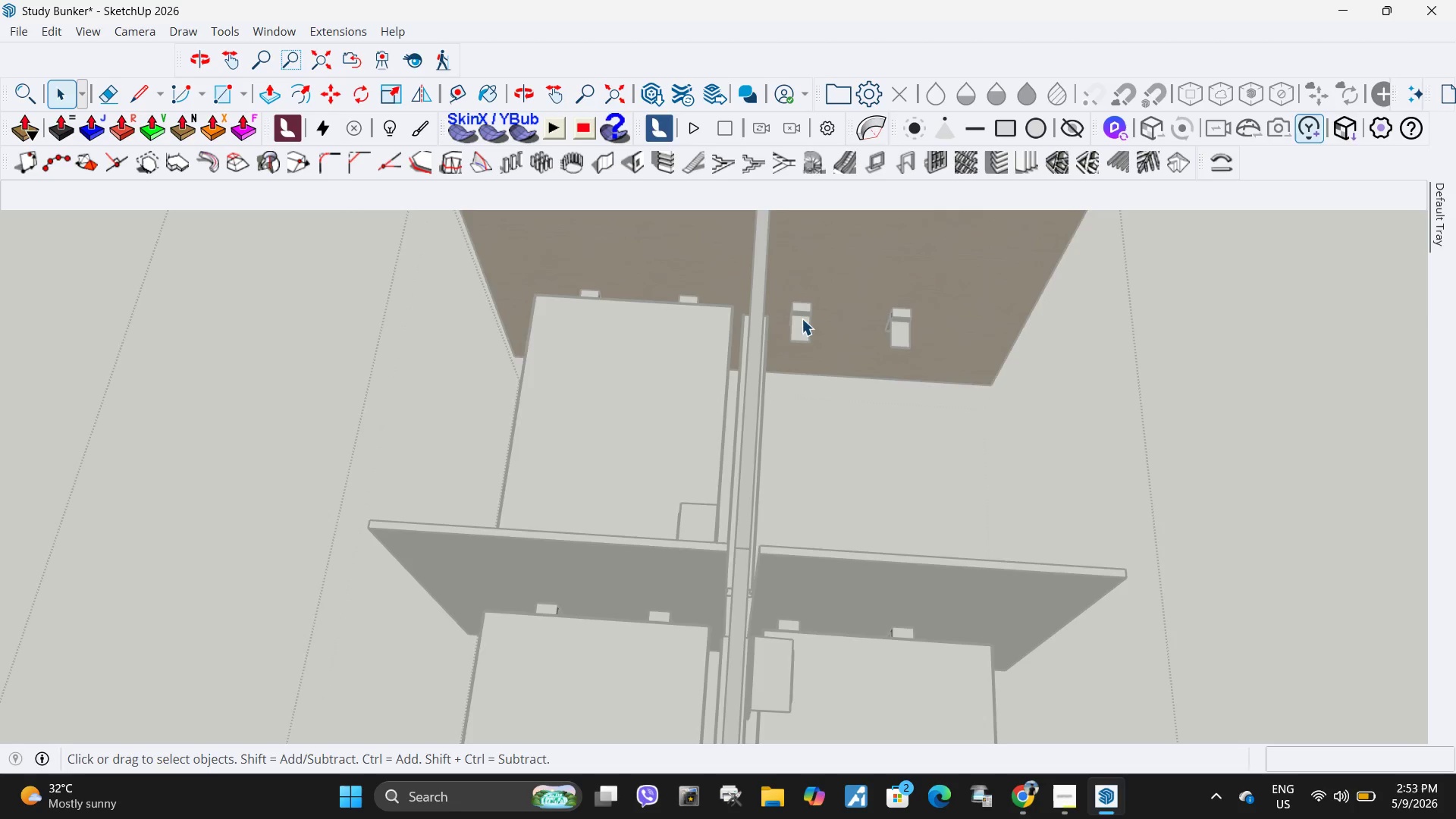 
double_click([802, 318])
 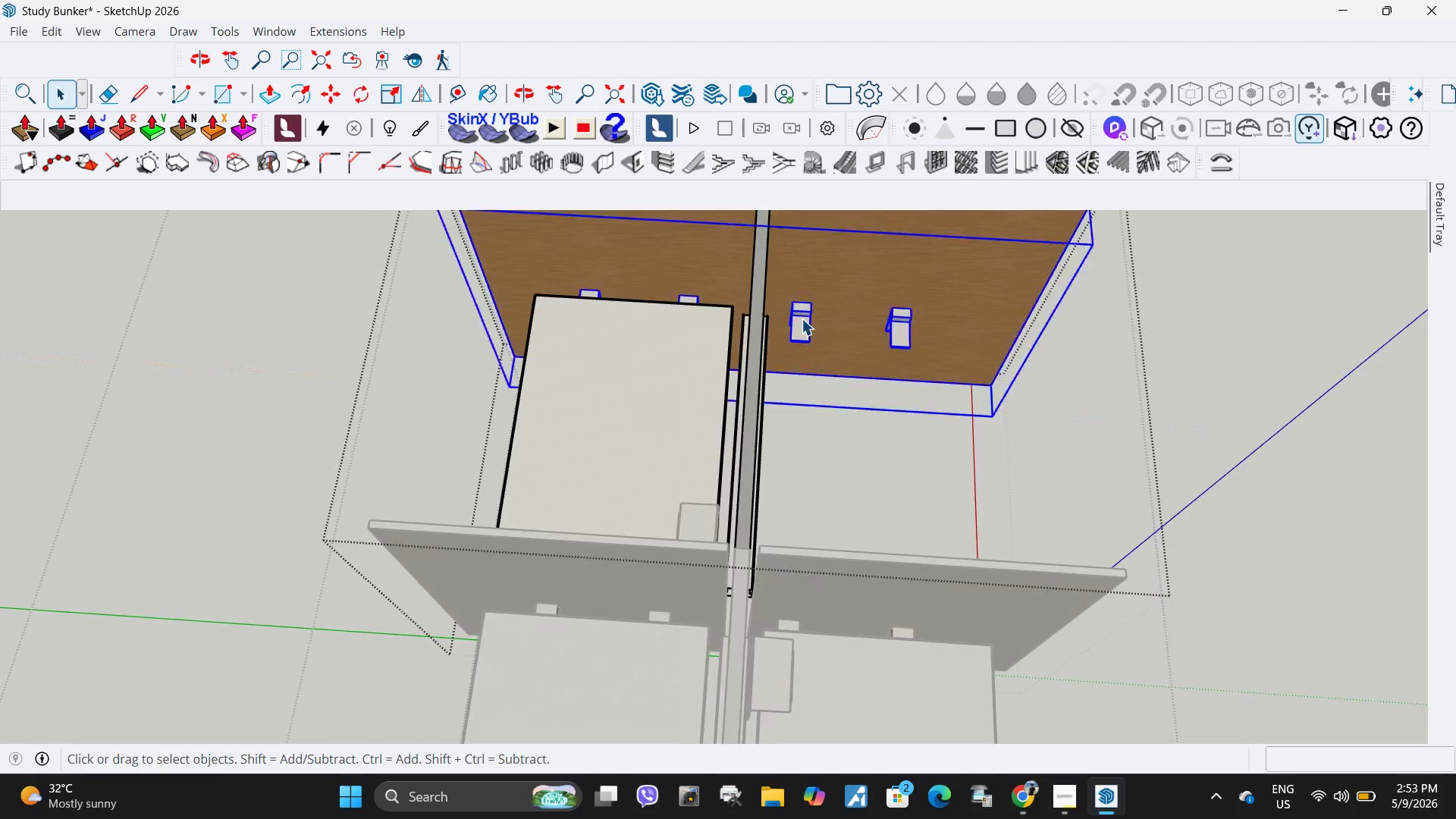 
triple_click([802, 318])
 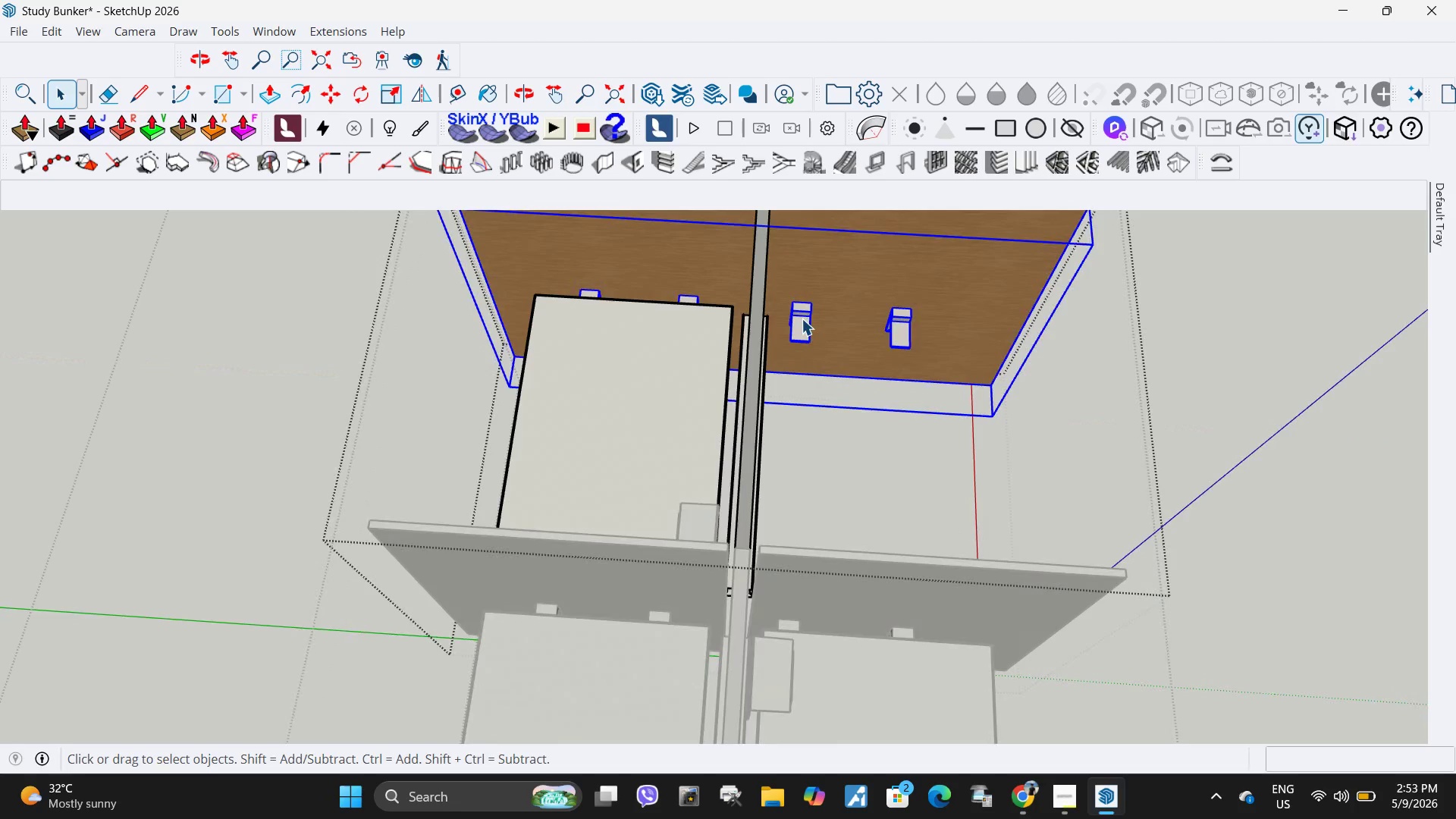 
double_click([802, 318])
 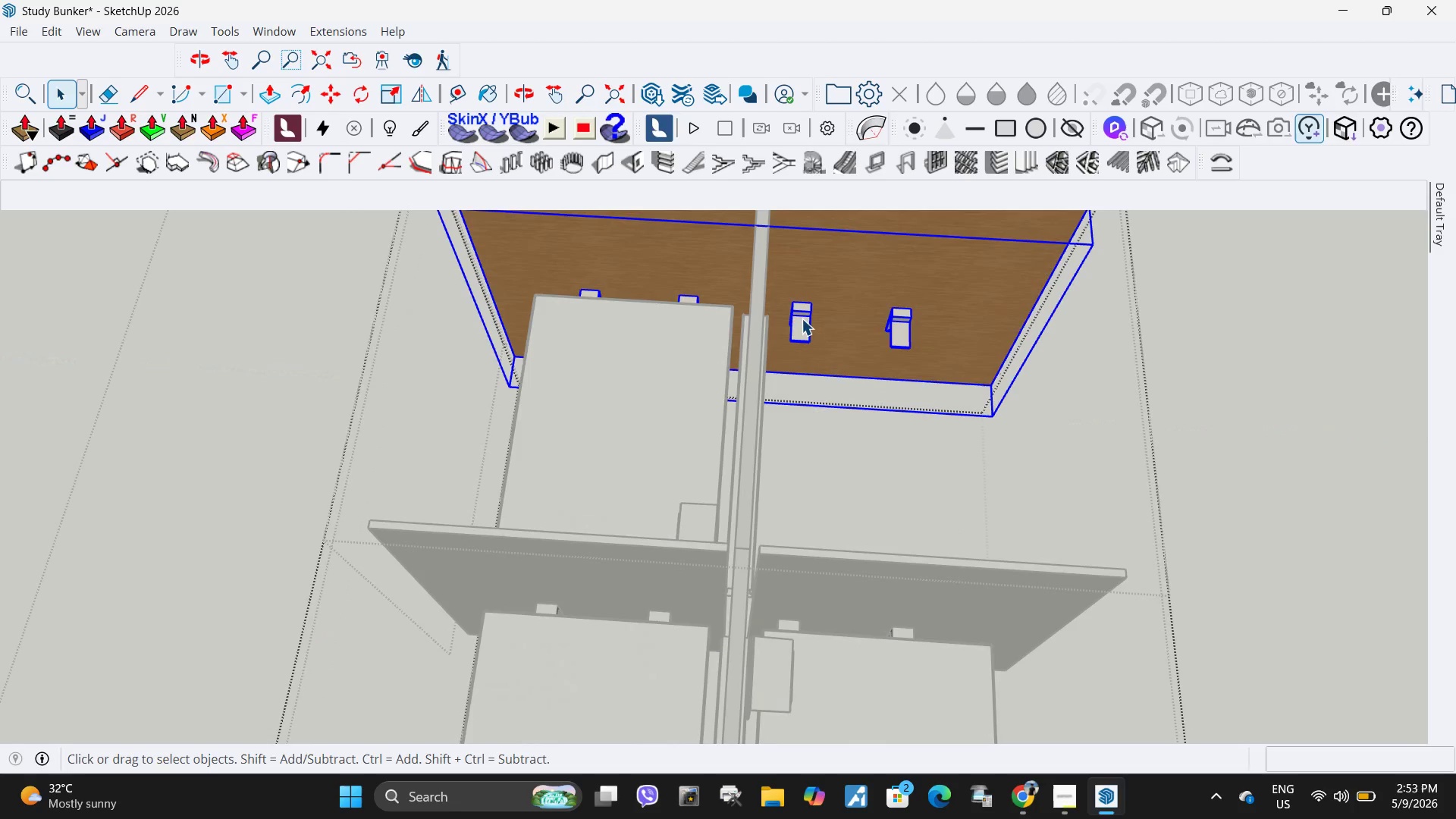 
triple_click([802, 318])
 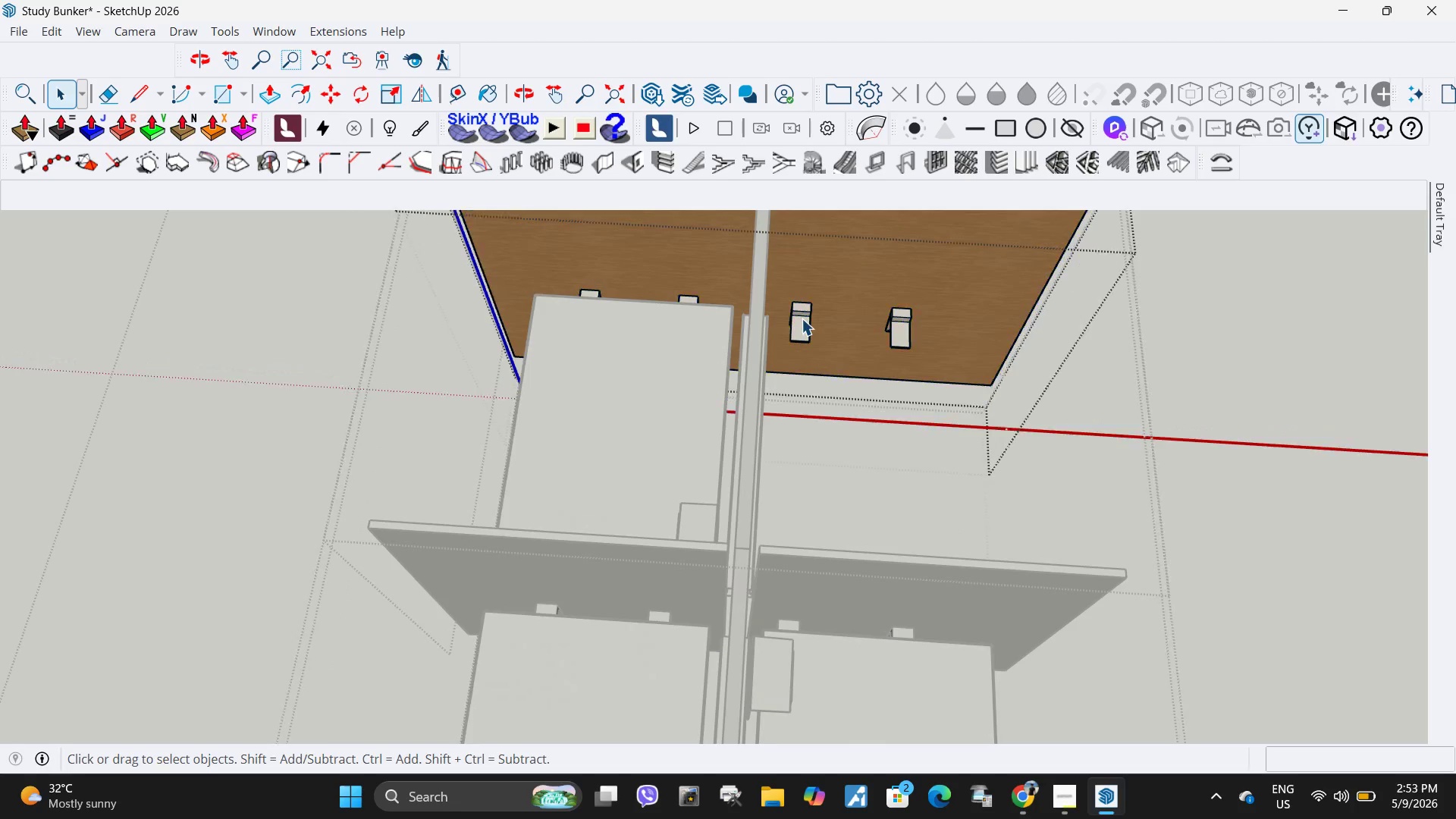 
triple_click([802, 318])
 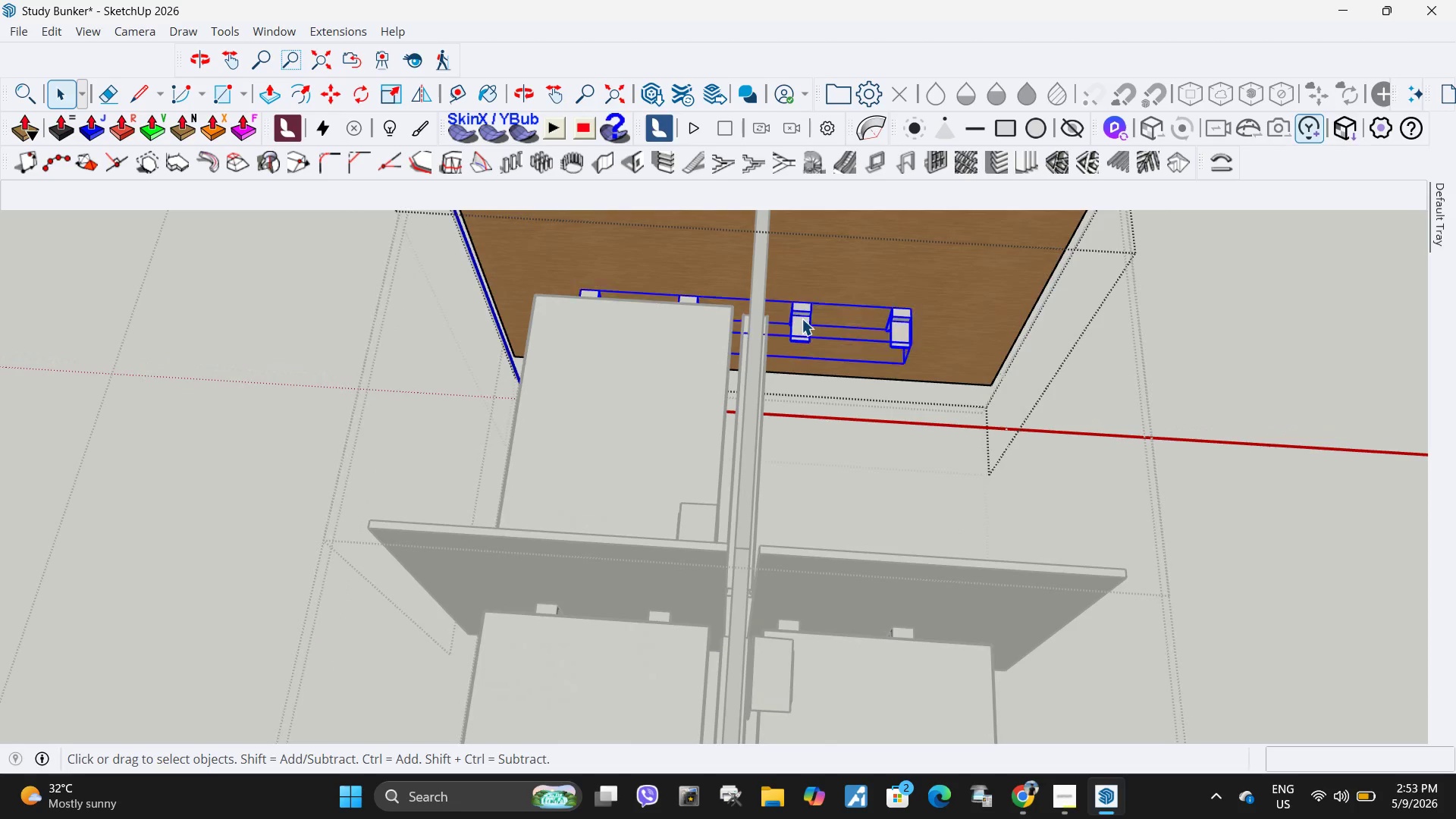 
triple_click([802, 318])
 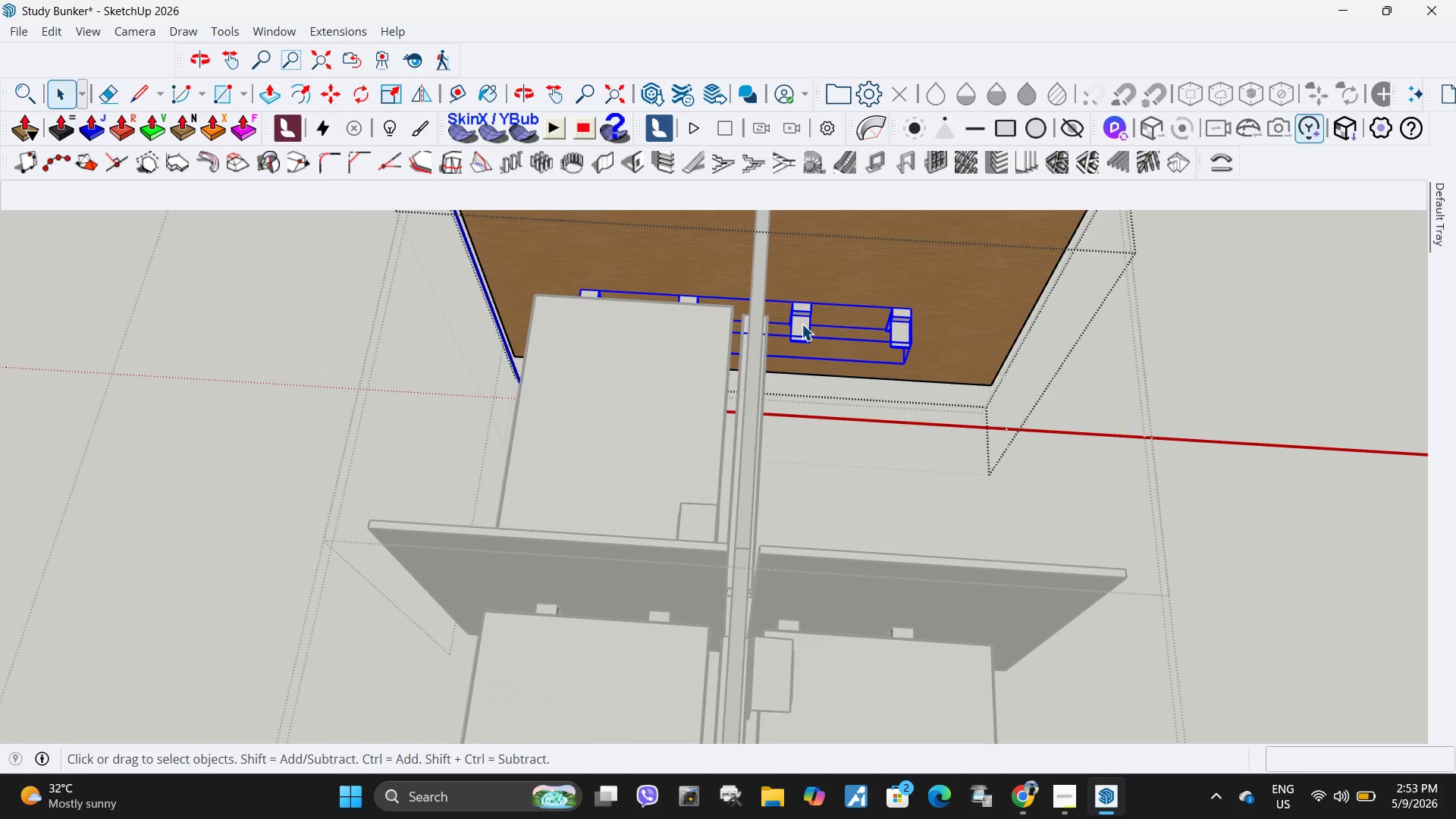 
double_click([802, 324])
 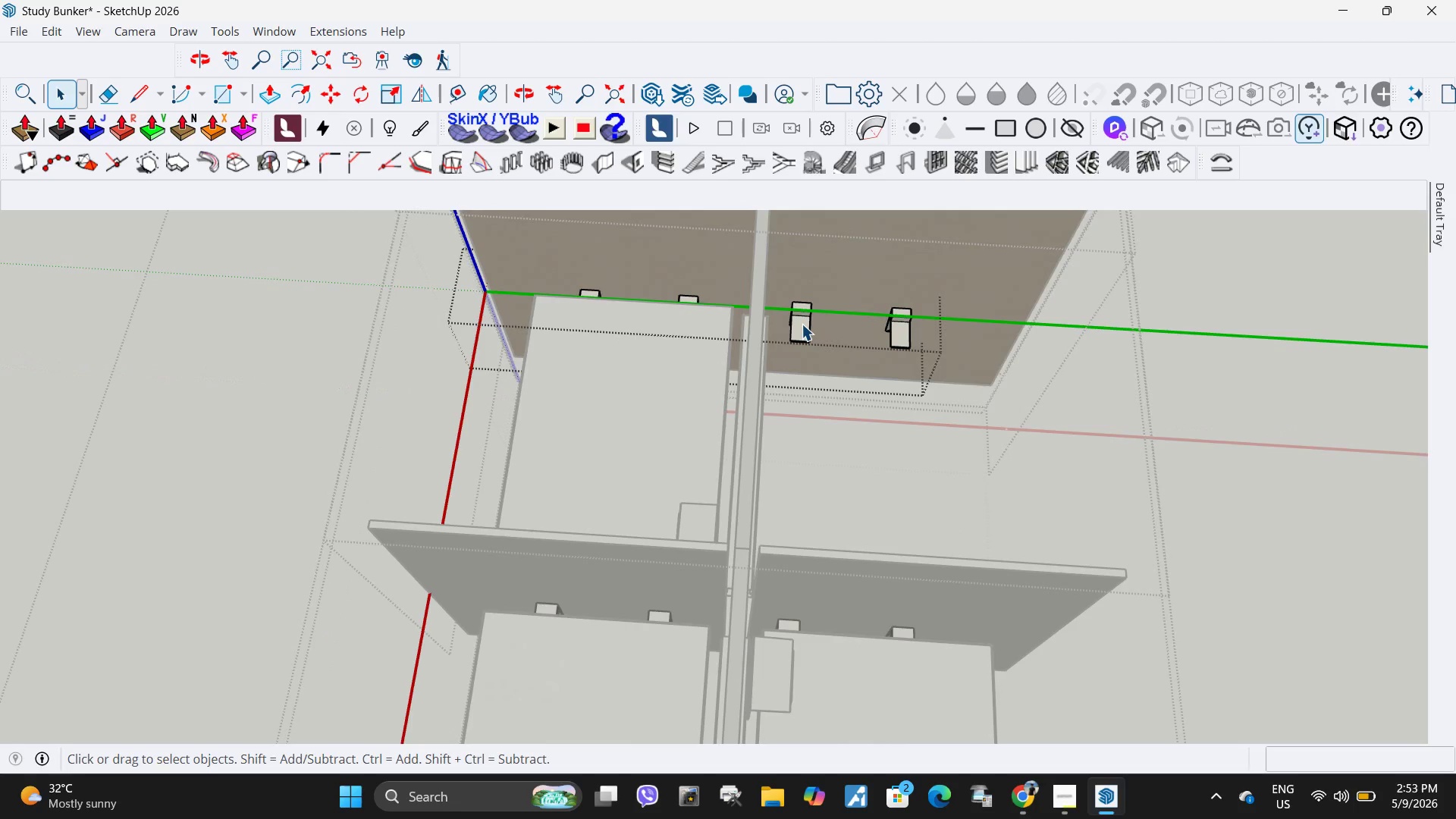 
triple_click([802, 324])
 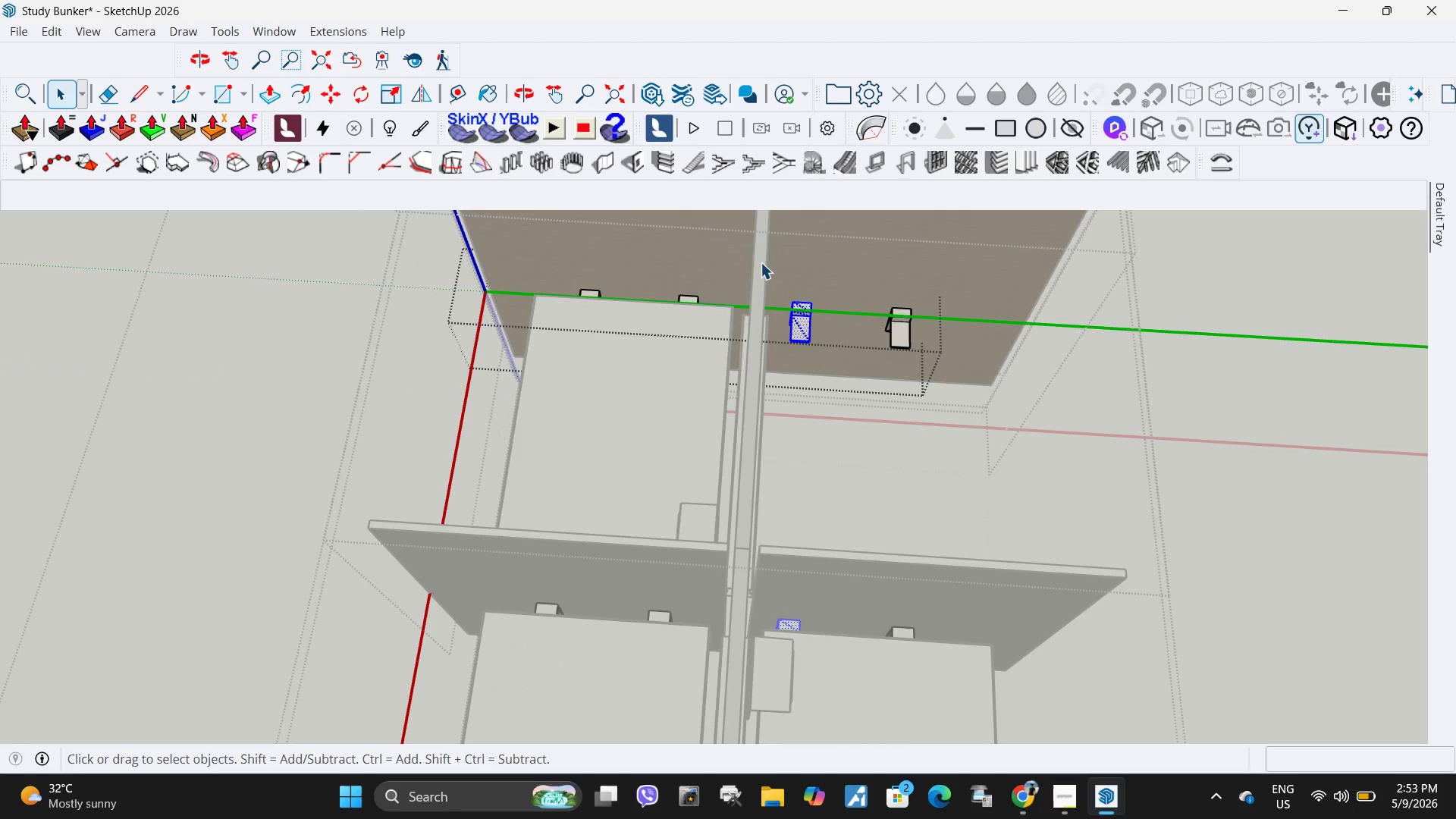 
left_click_drag(start_coordinate=[761, 262], to_coordinate=[885, 417])
 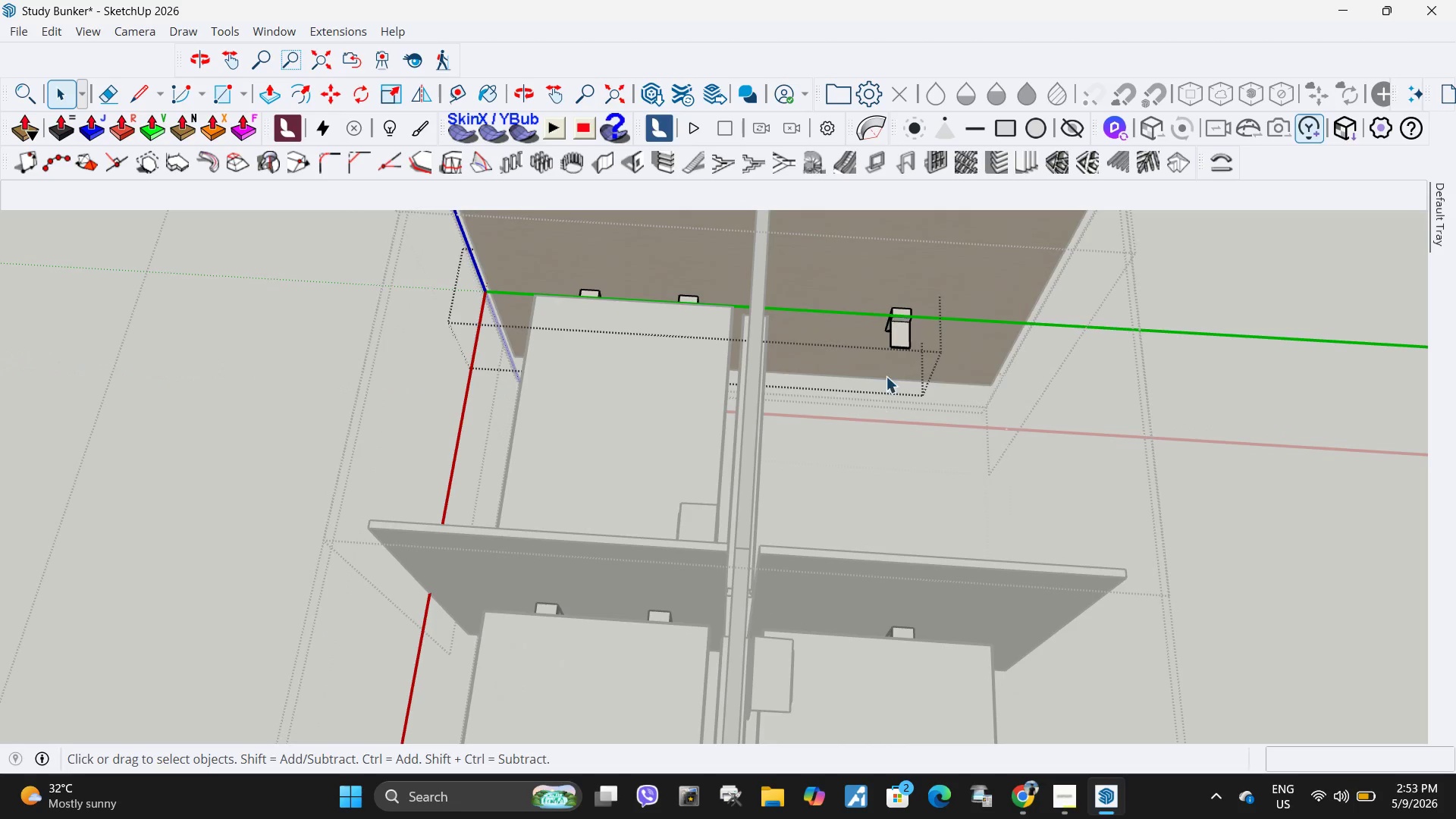 
key(Delete)
 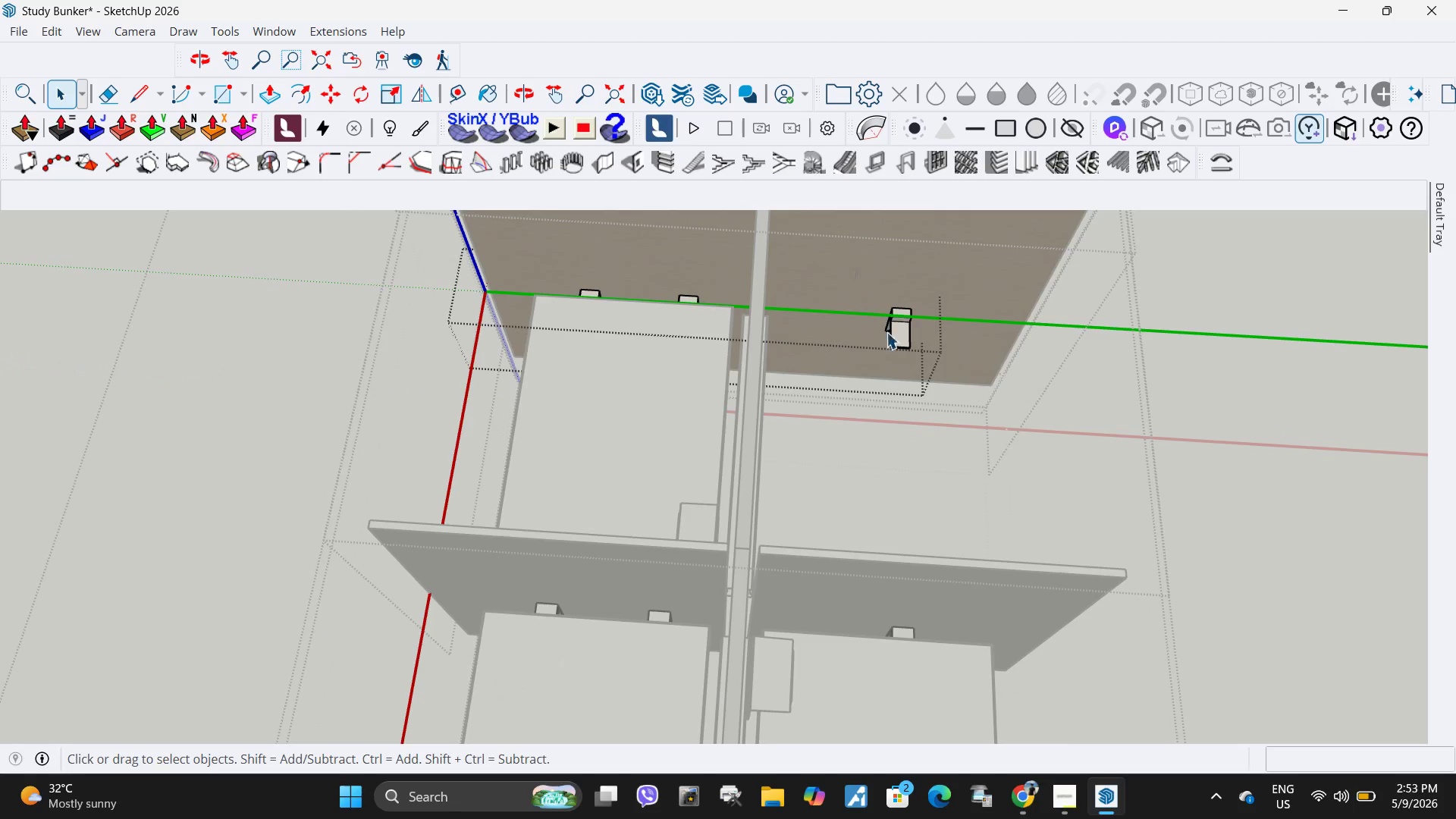 
left_click_drag(start_coordinate=[856, 271], to_coordinate=[1011, 503])
 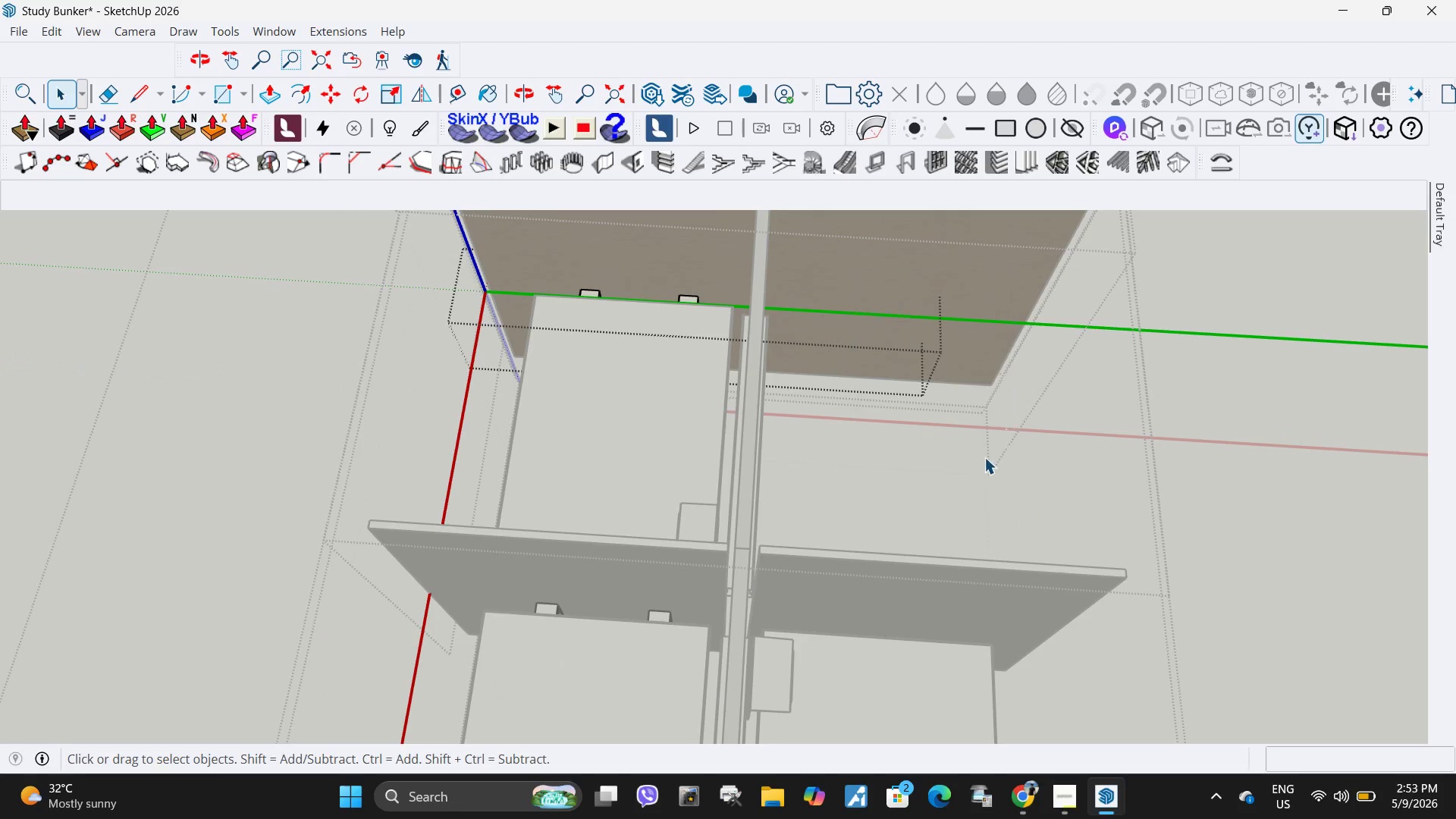 
key(Delete)
 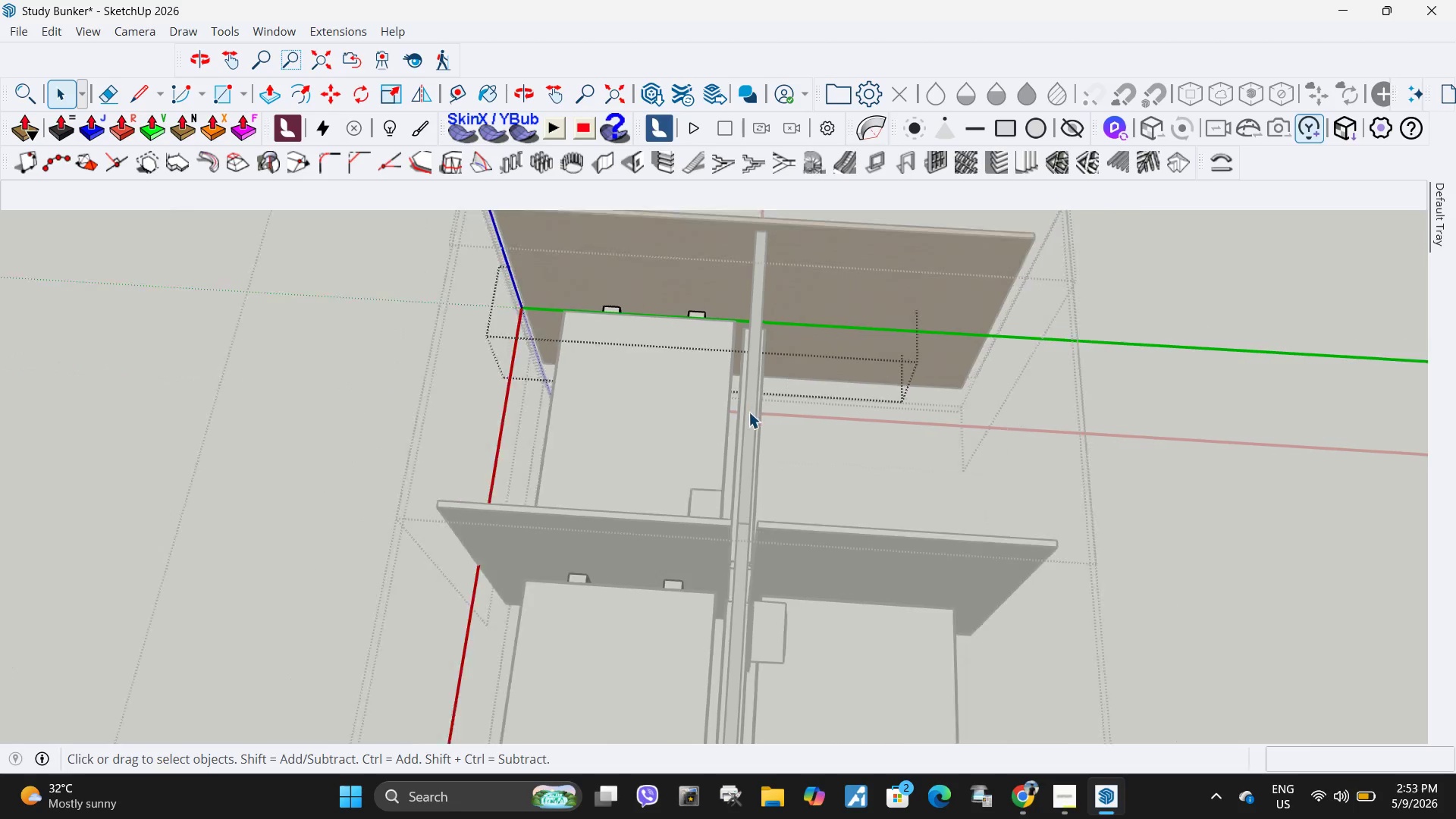 
key(Escape)
 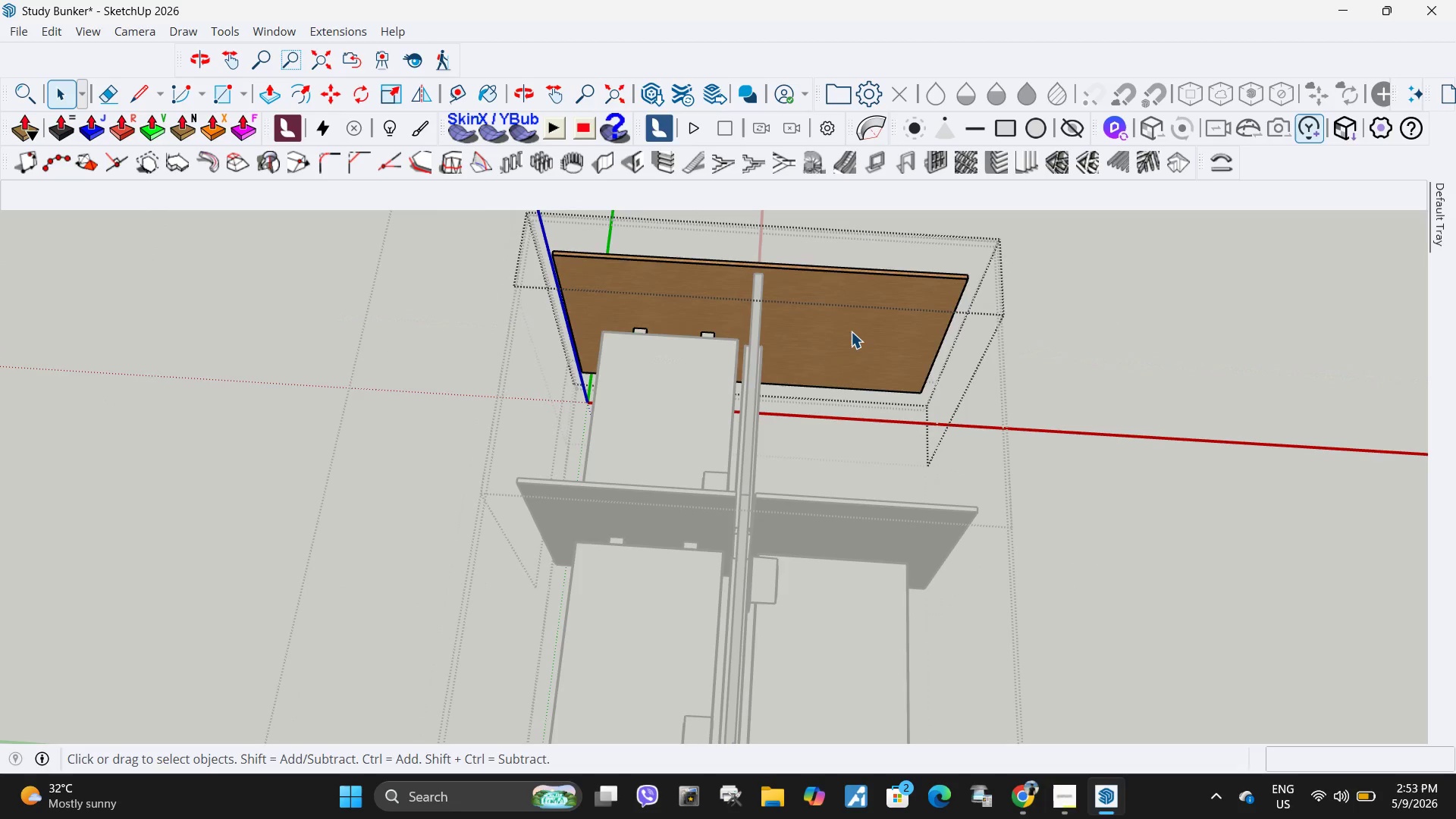 
scroll: coordinate [748, 412], scroll_direction: down, amount: 5.0
 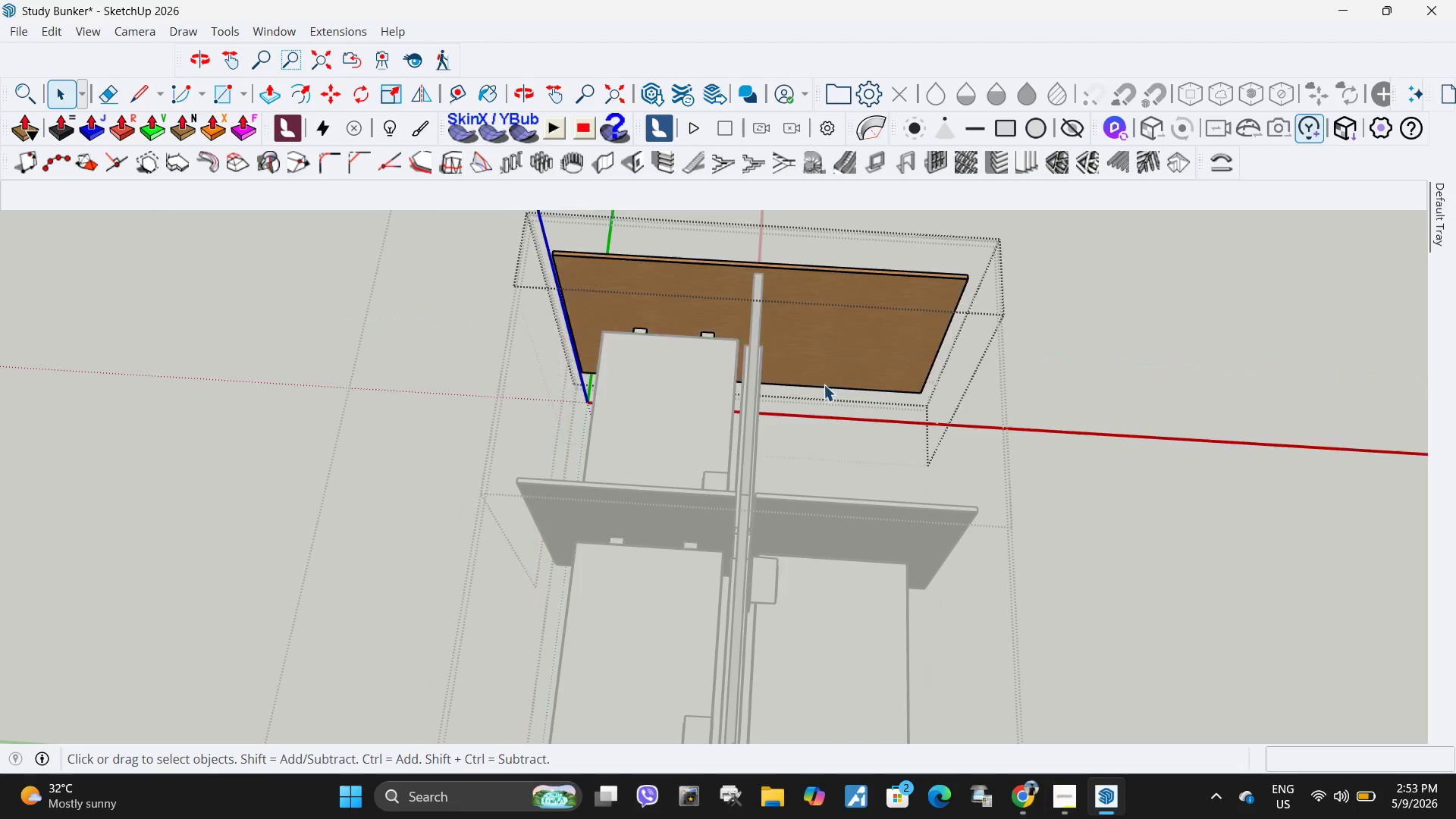 
left_click([851, 331])
 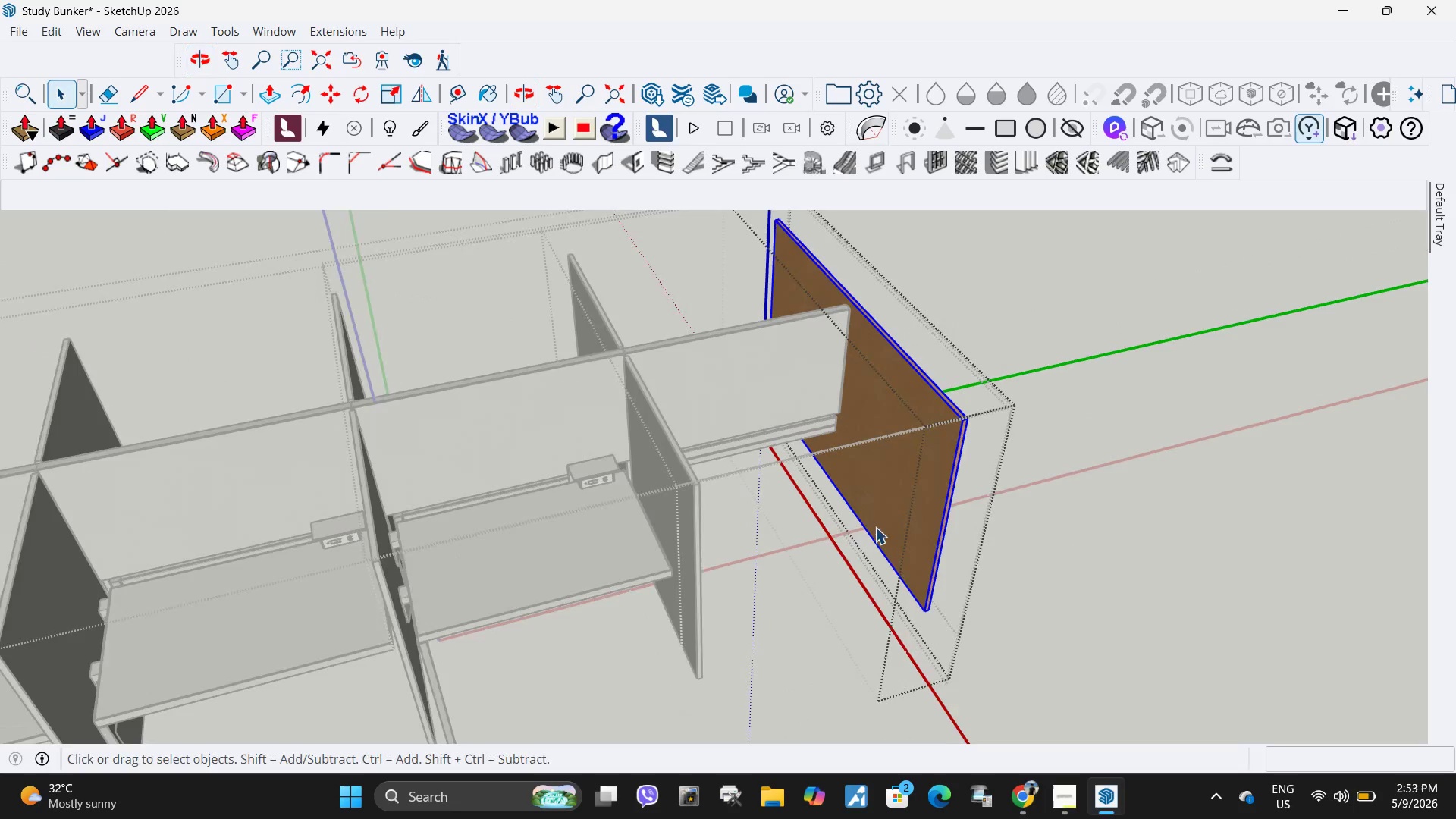 
left_click([962, 423])
 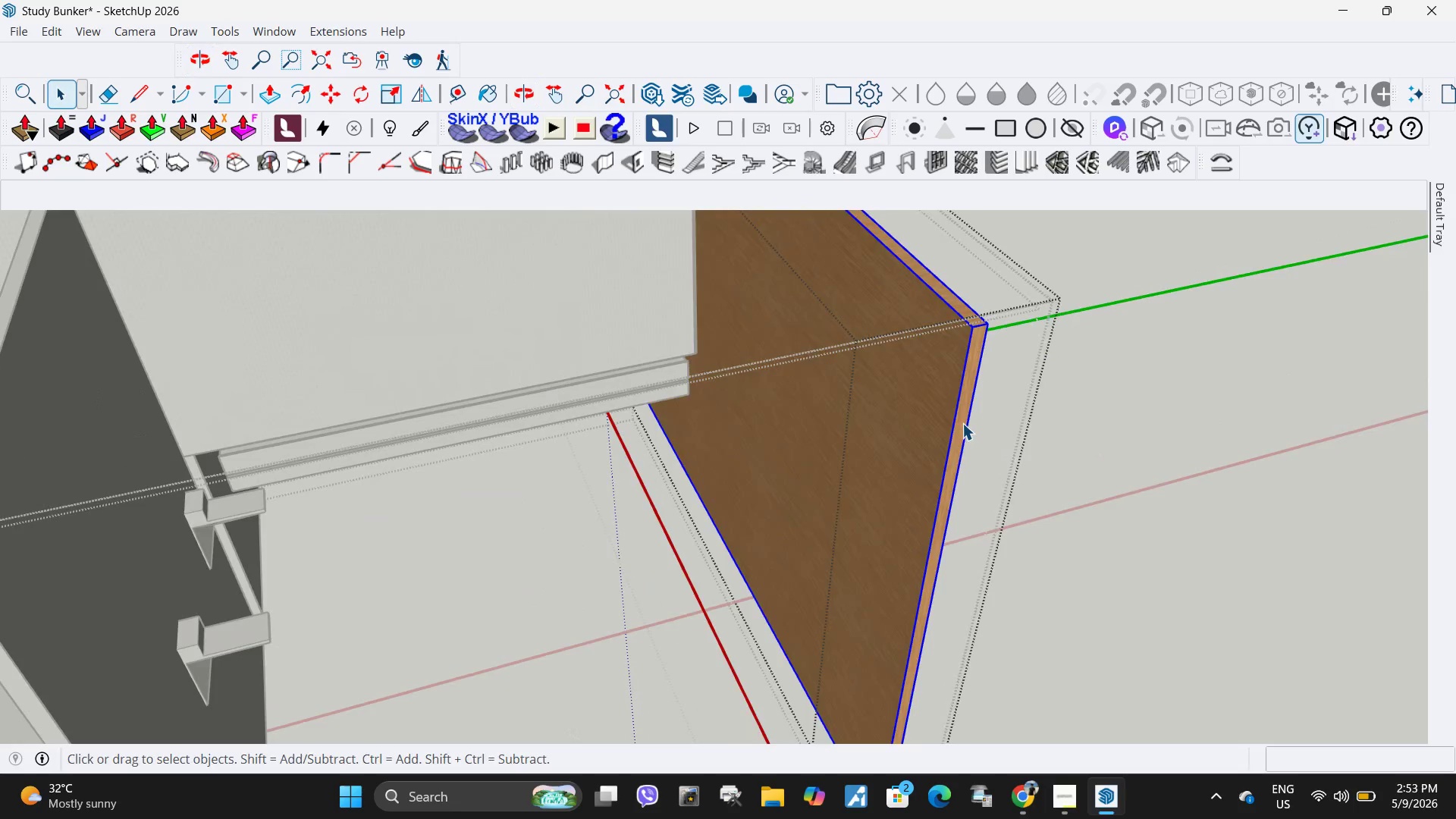 
scroll: coordinate [962, 423], scroll_direction: up, amount: 12.0
 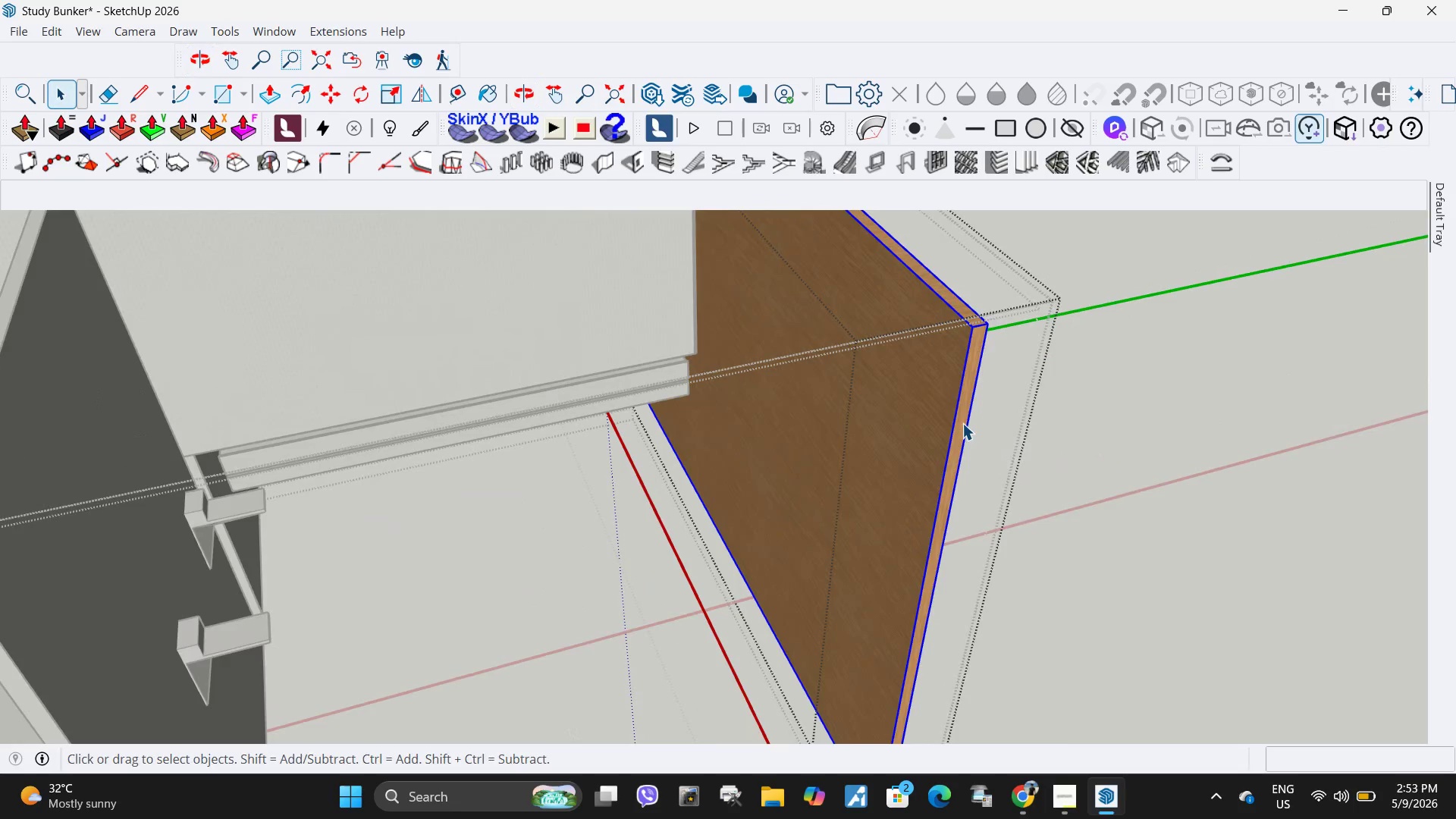 
double_click([962, 423])
 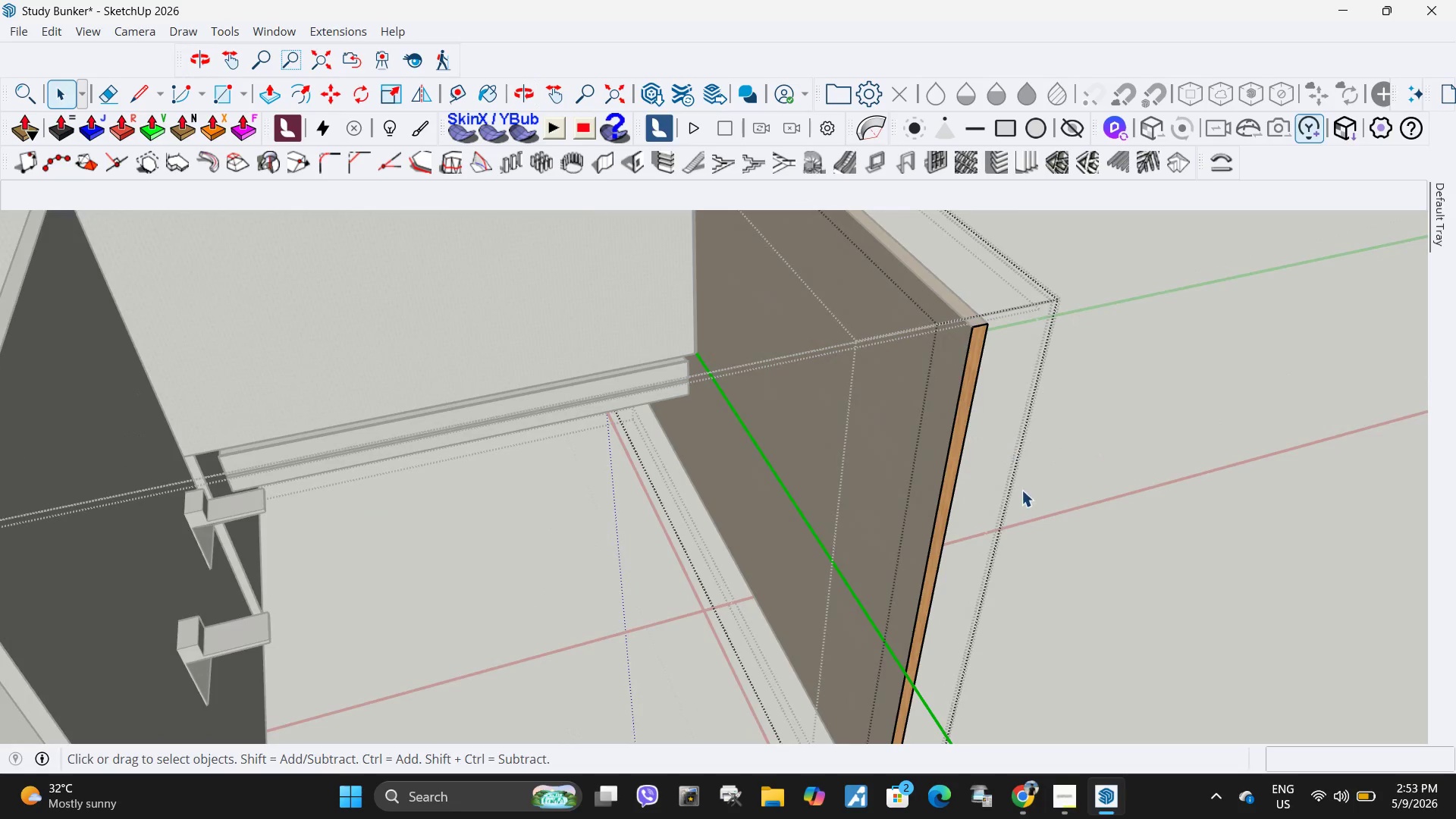 
left_click_drag(start_coordinate=[1021, 490], to_coordinate=[1012, 510])
 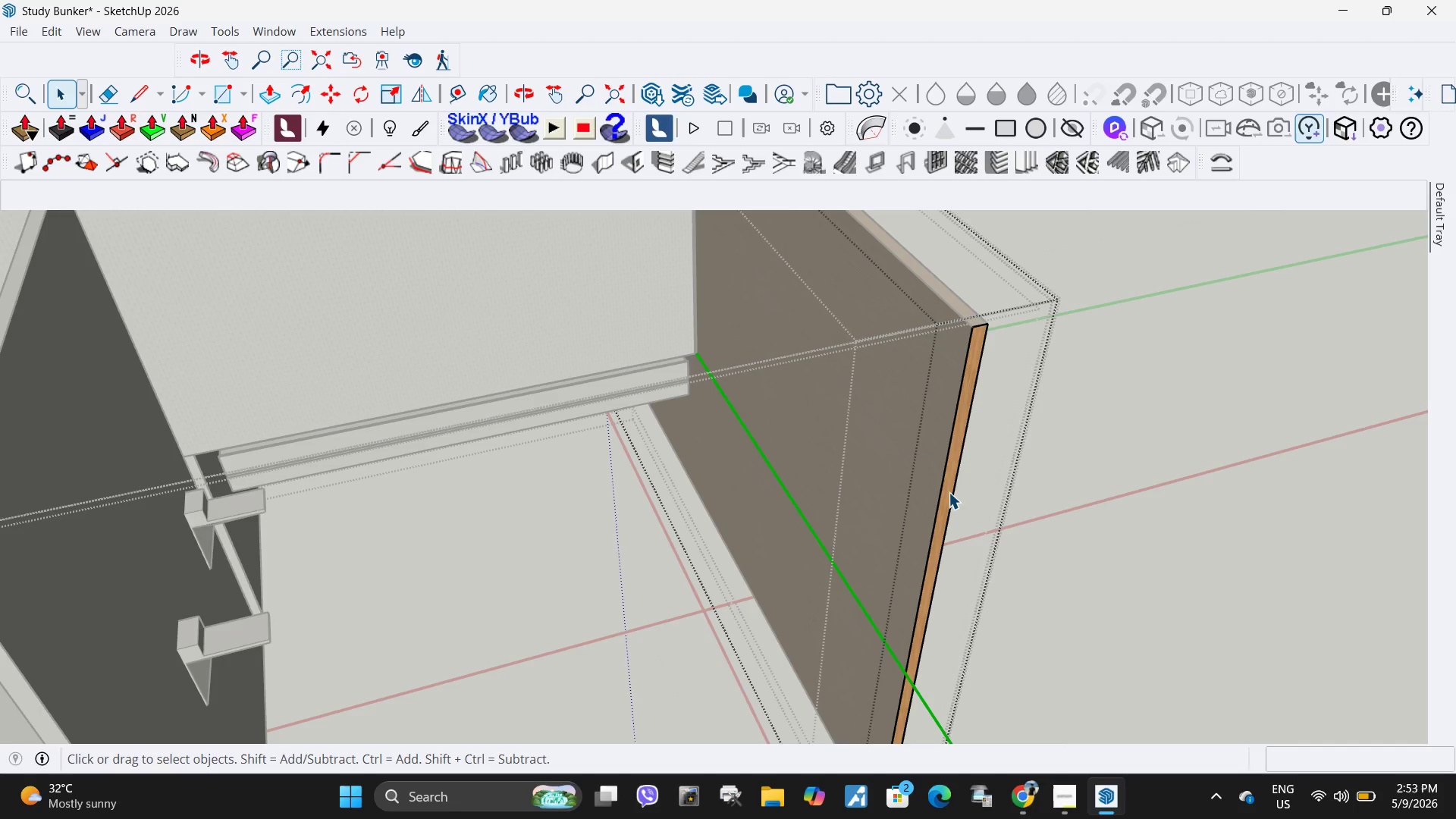 
left_click([949, 492])
 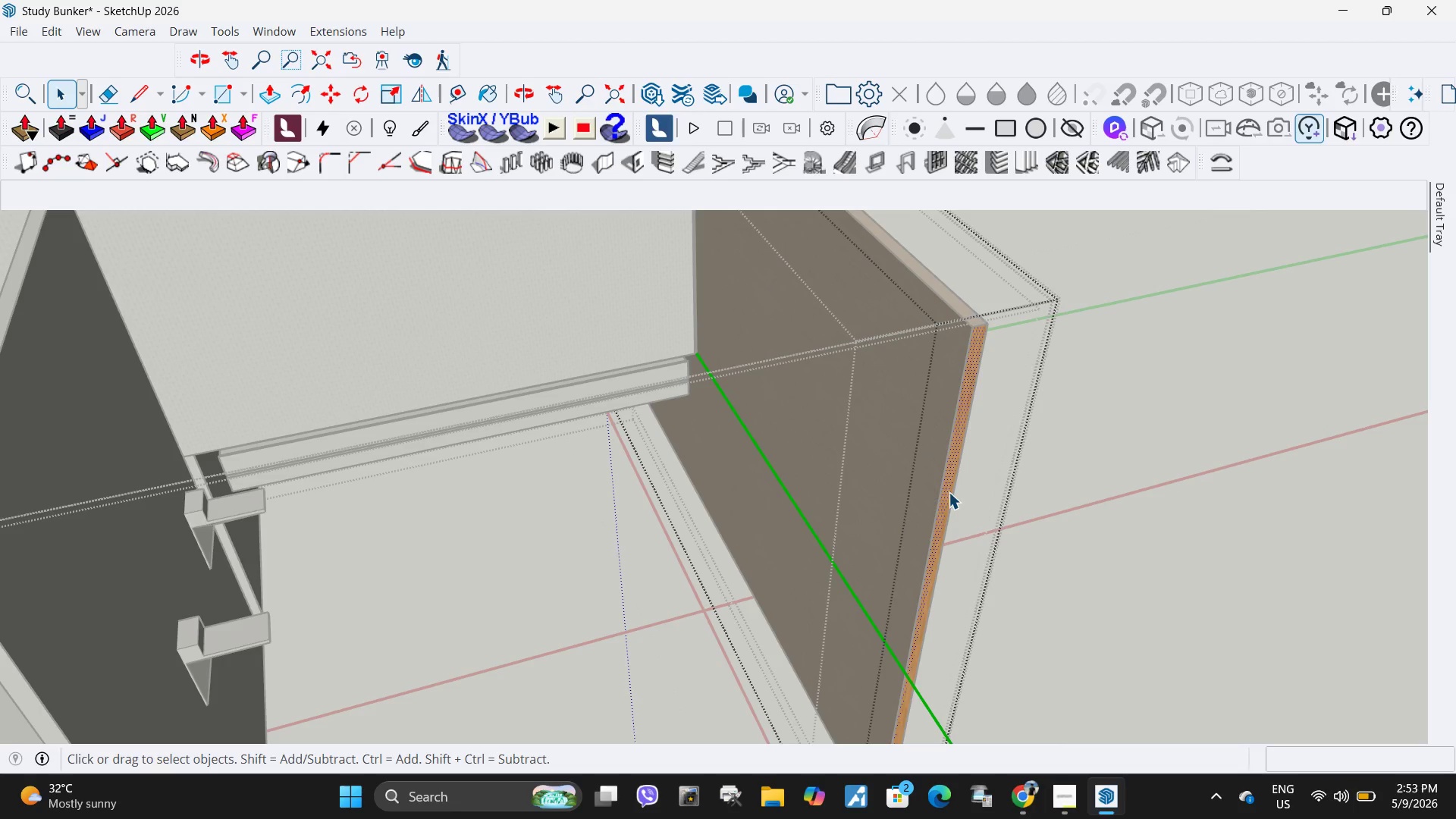 
key(P)
 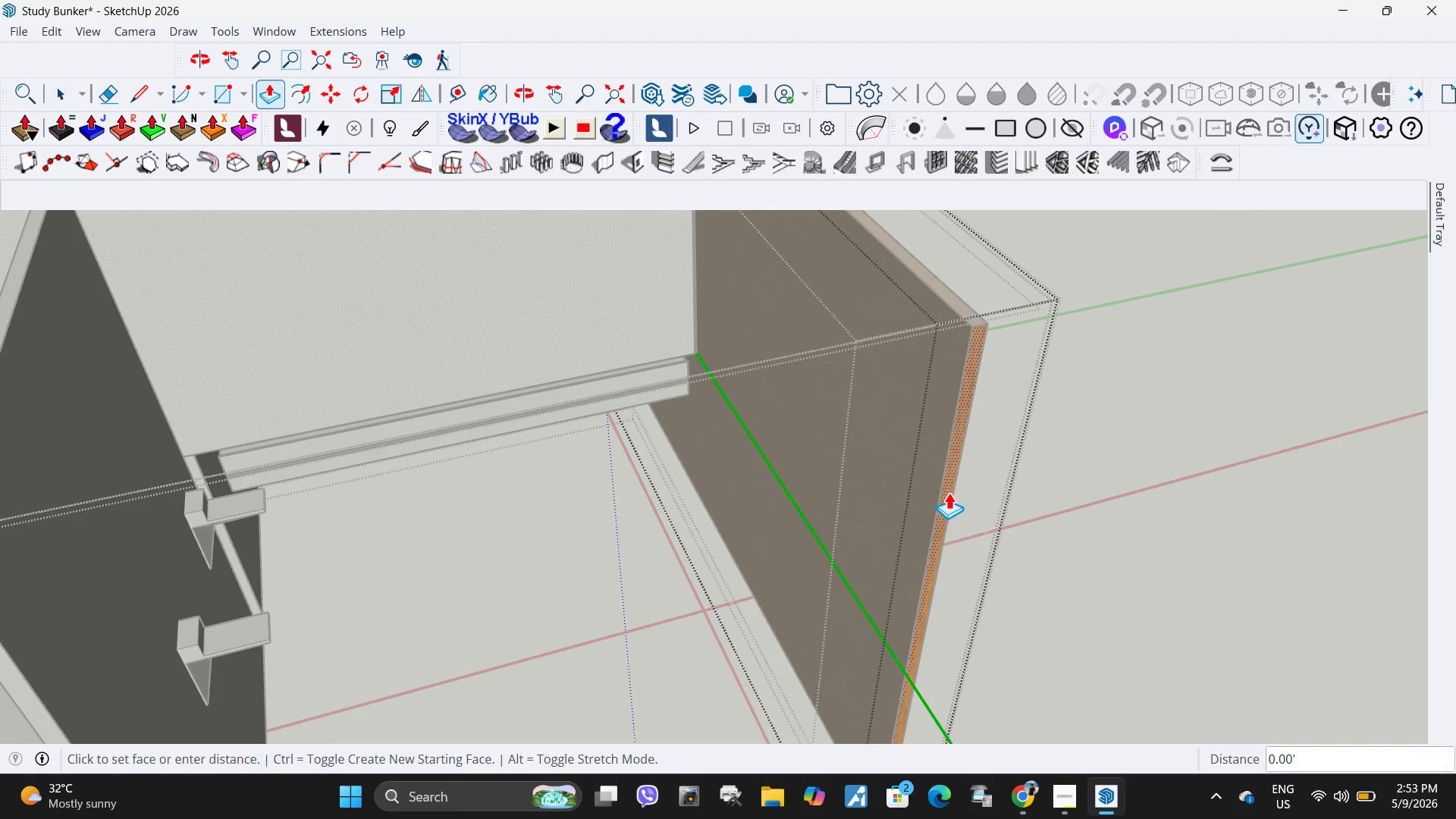 
left_click([949, 492])
 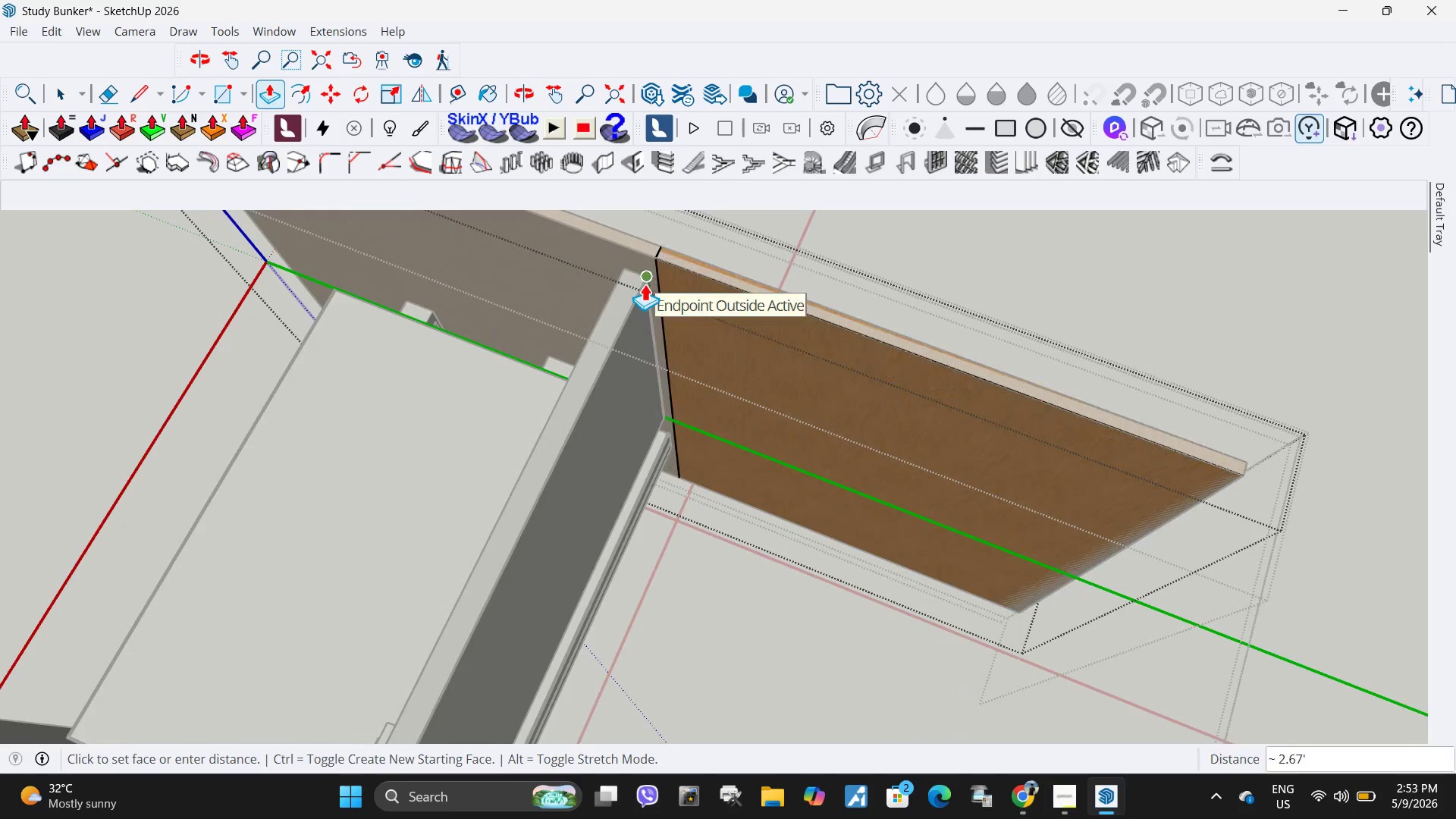 
key(Space)
 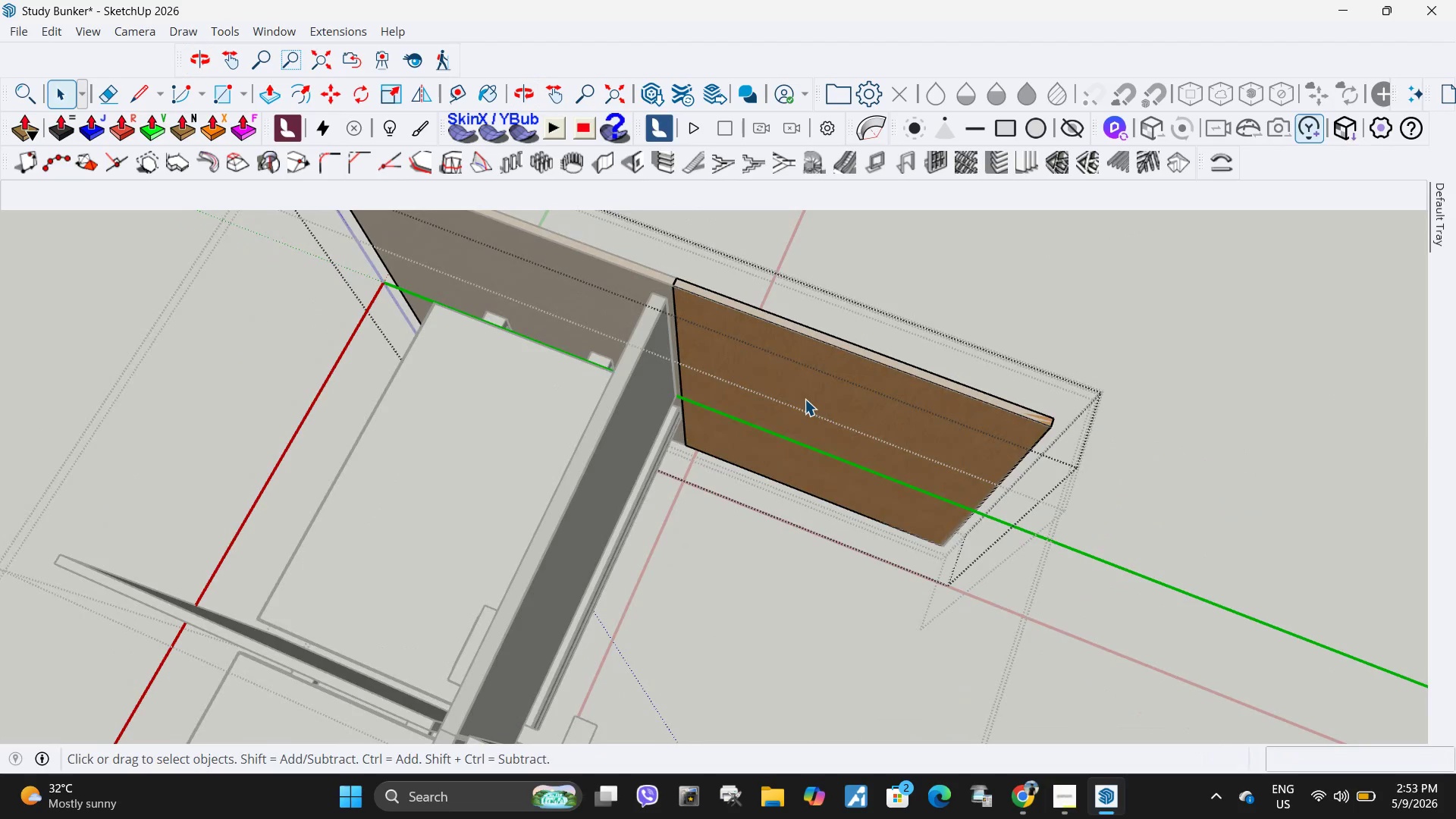 
left_click([805, 399])
 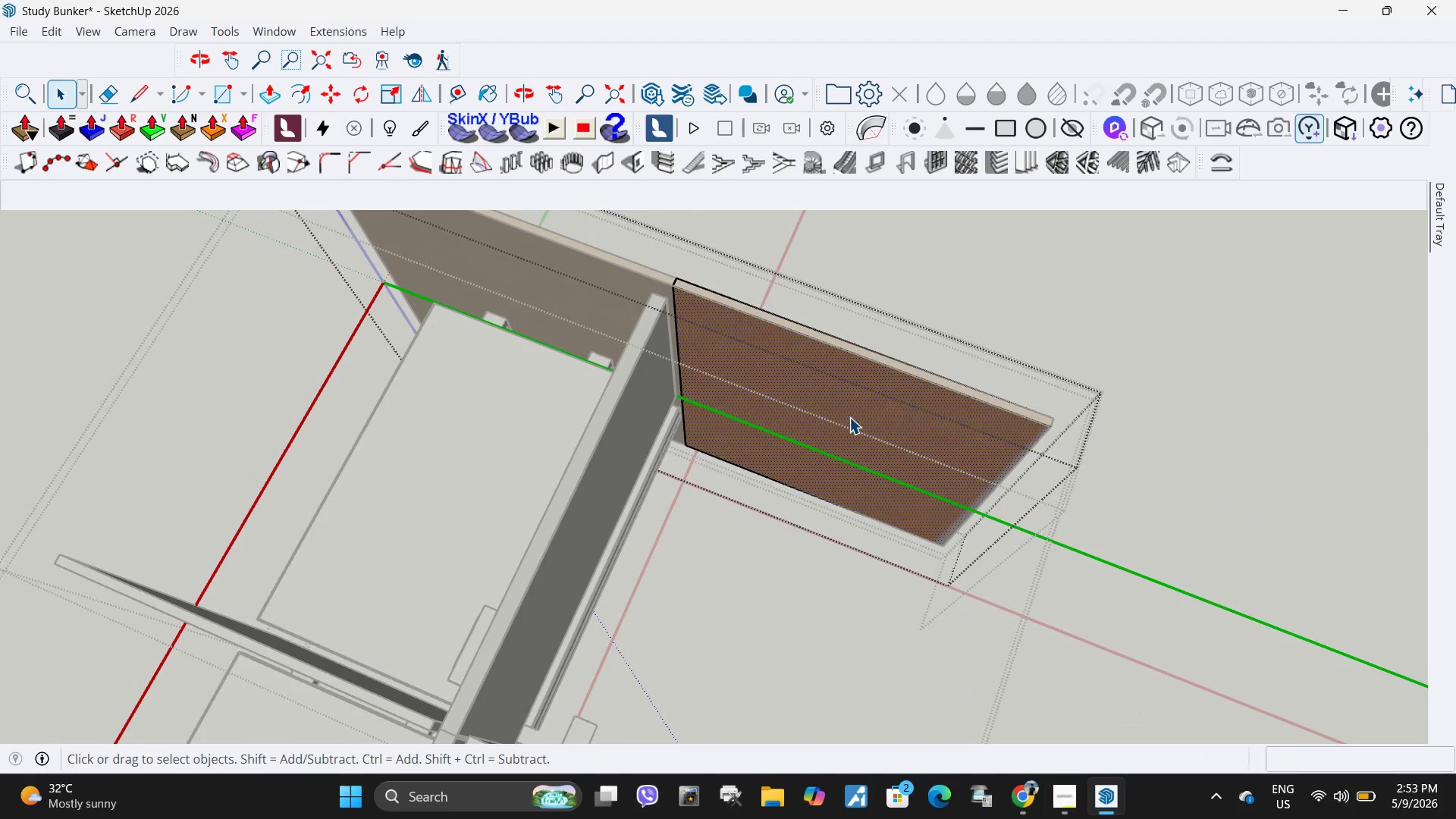 
scroll: coordinate [708, 344], scroll_direction: down, amount: 4.0
 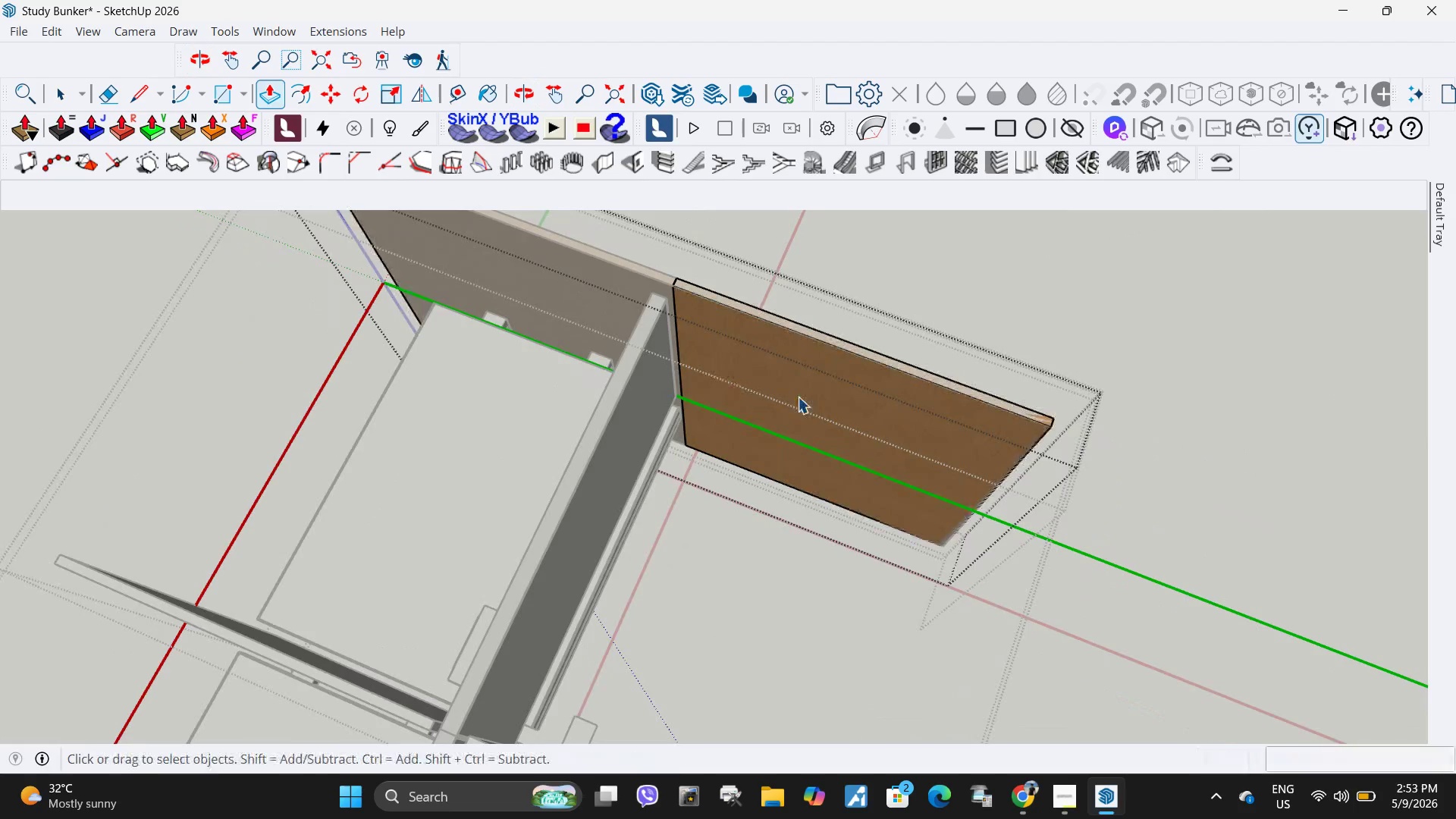 
left_click([849, 417])
 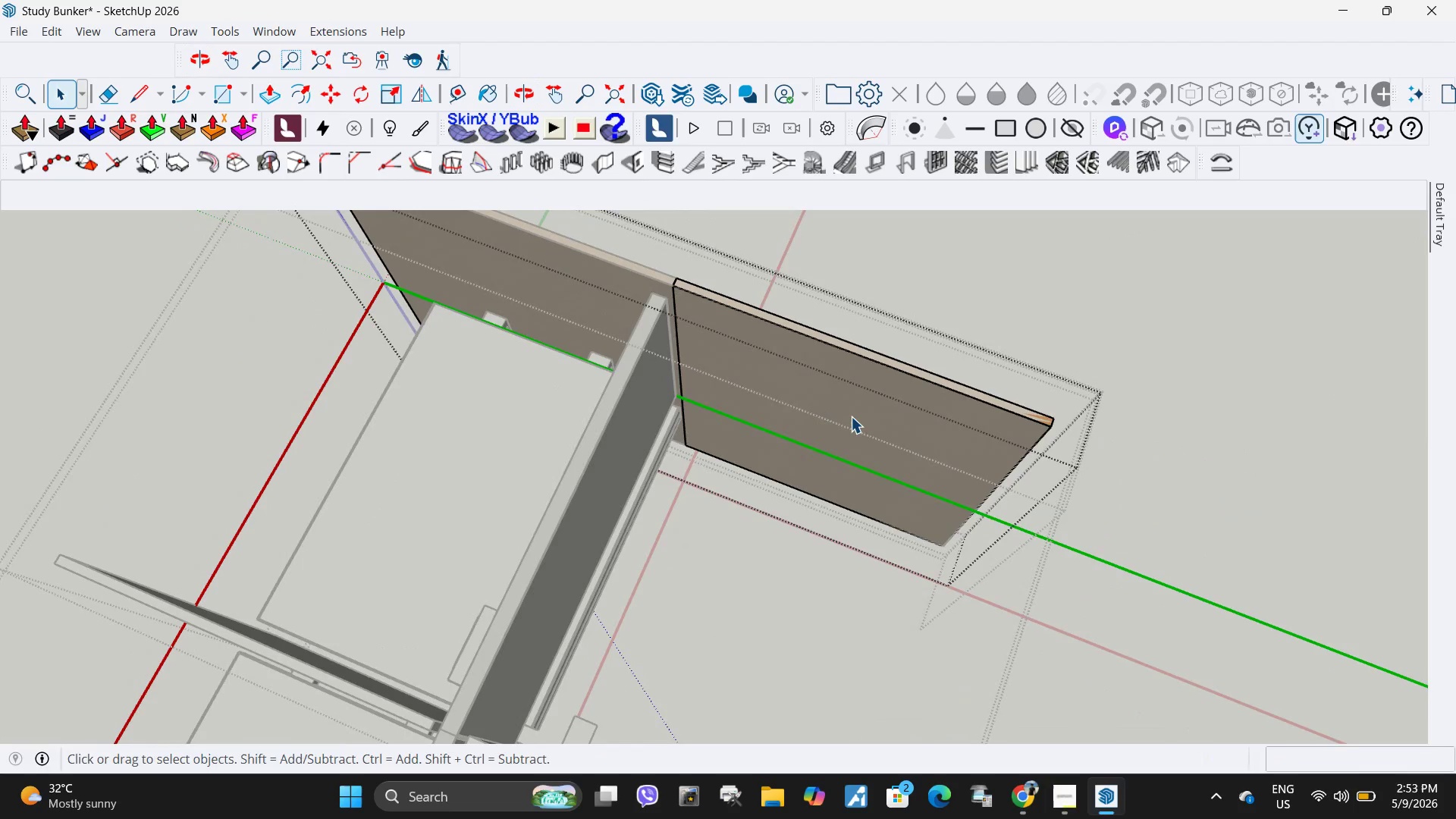 
key(Delete)
 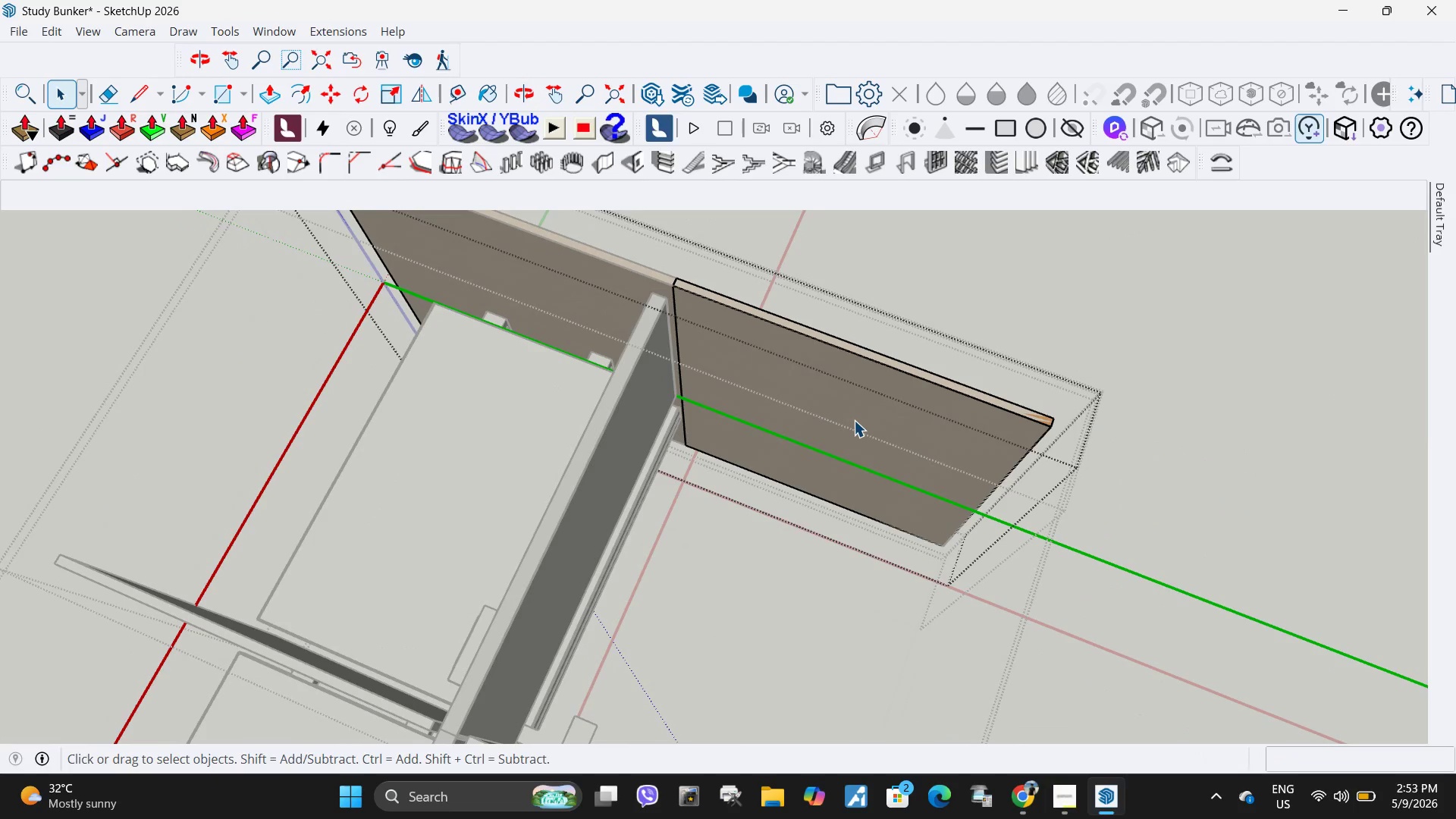 
left_click([854, 420])
 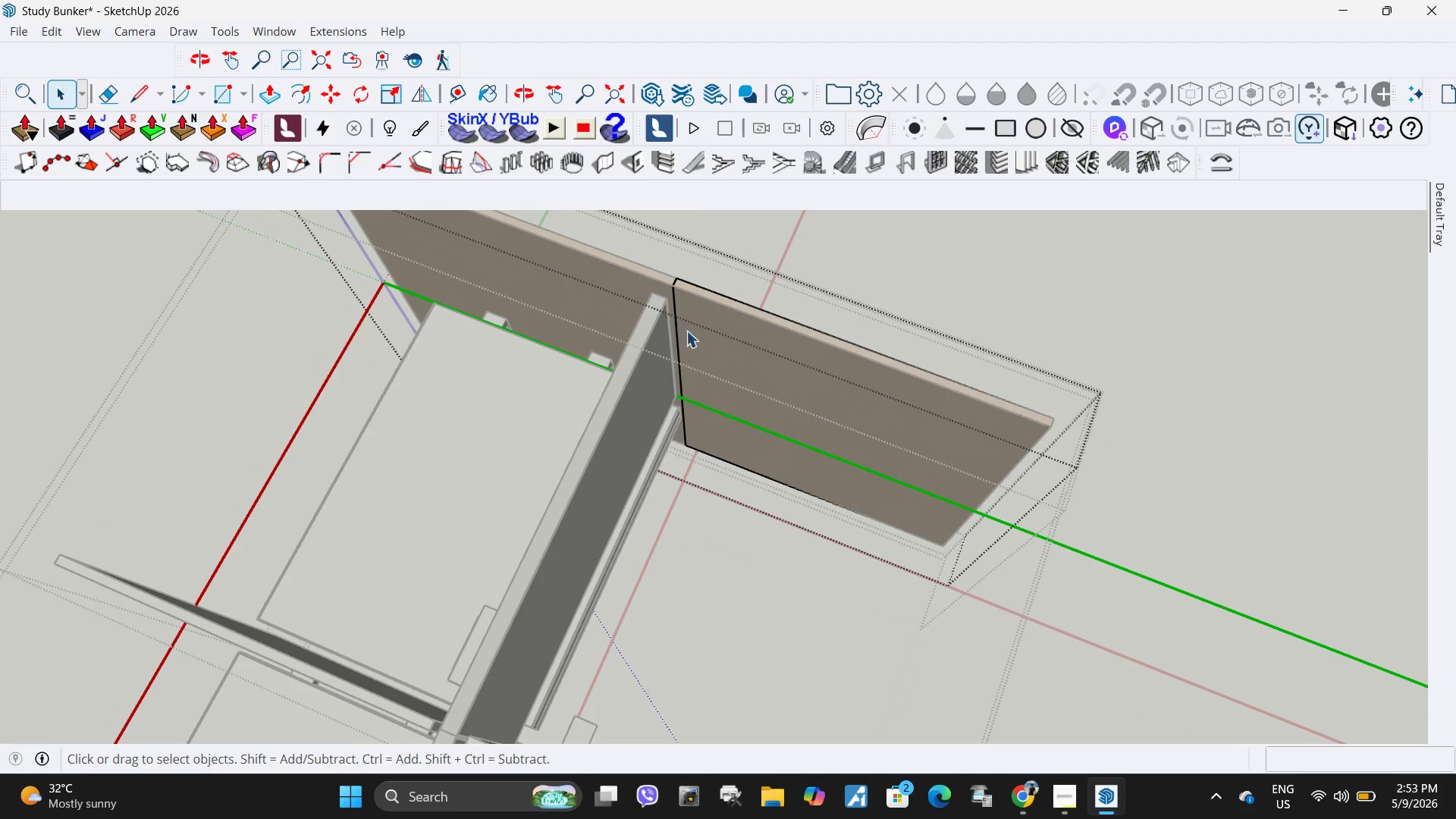 
key(Escape)
 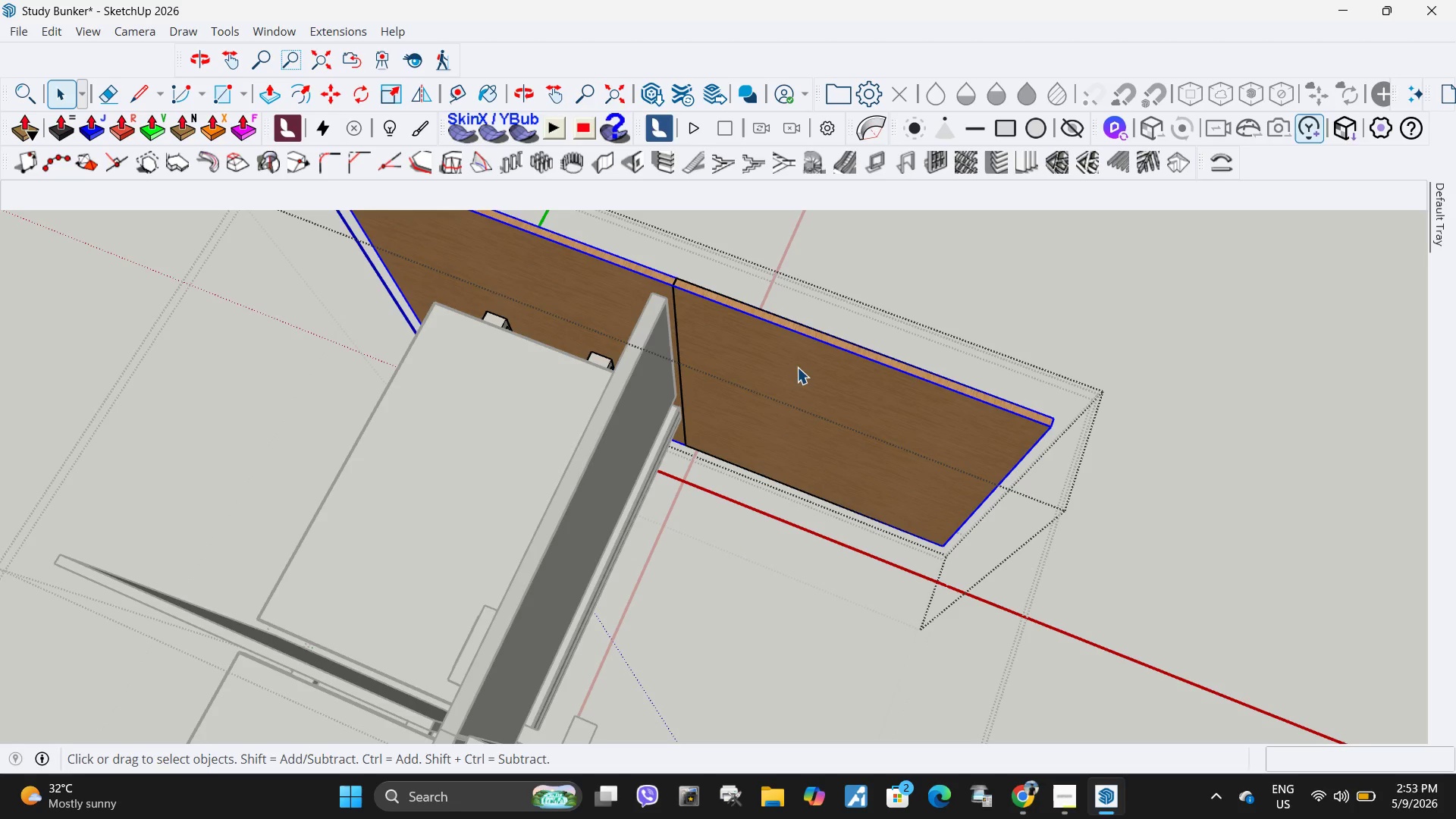 
double_click([797, 367])
 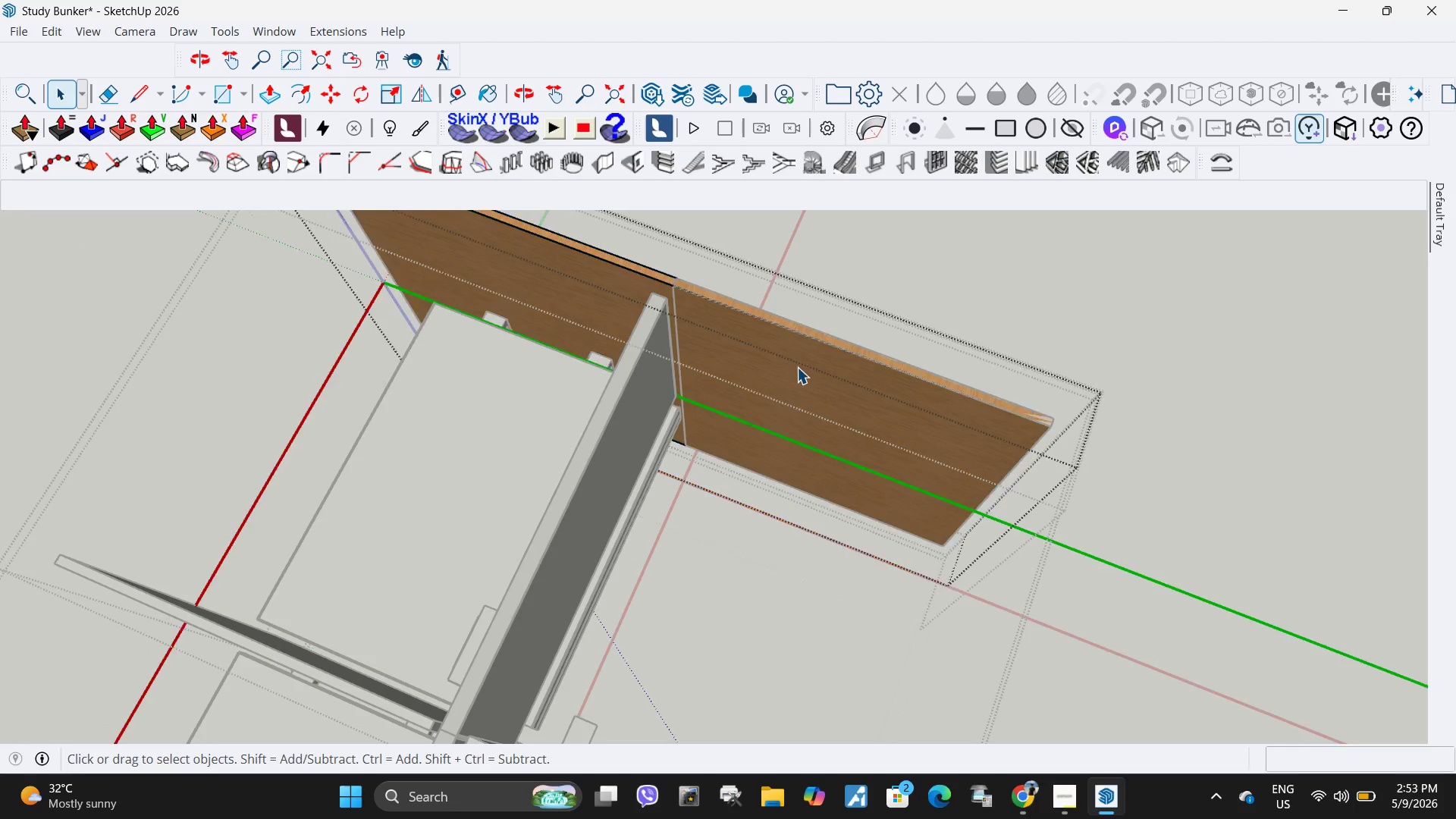 
triple_click([797, 367])
 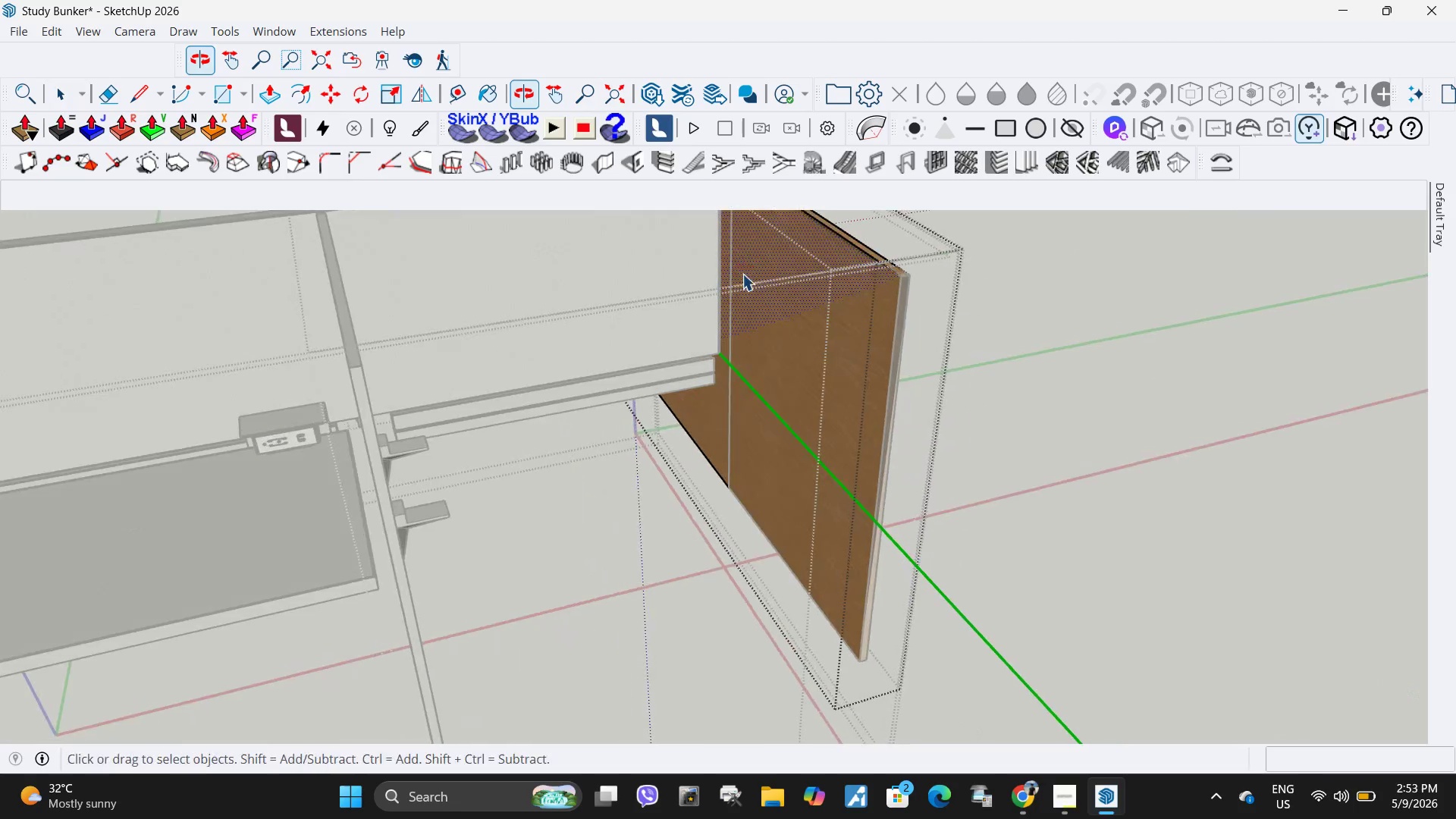 
double_click([876, 387])
 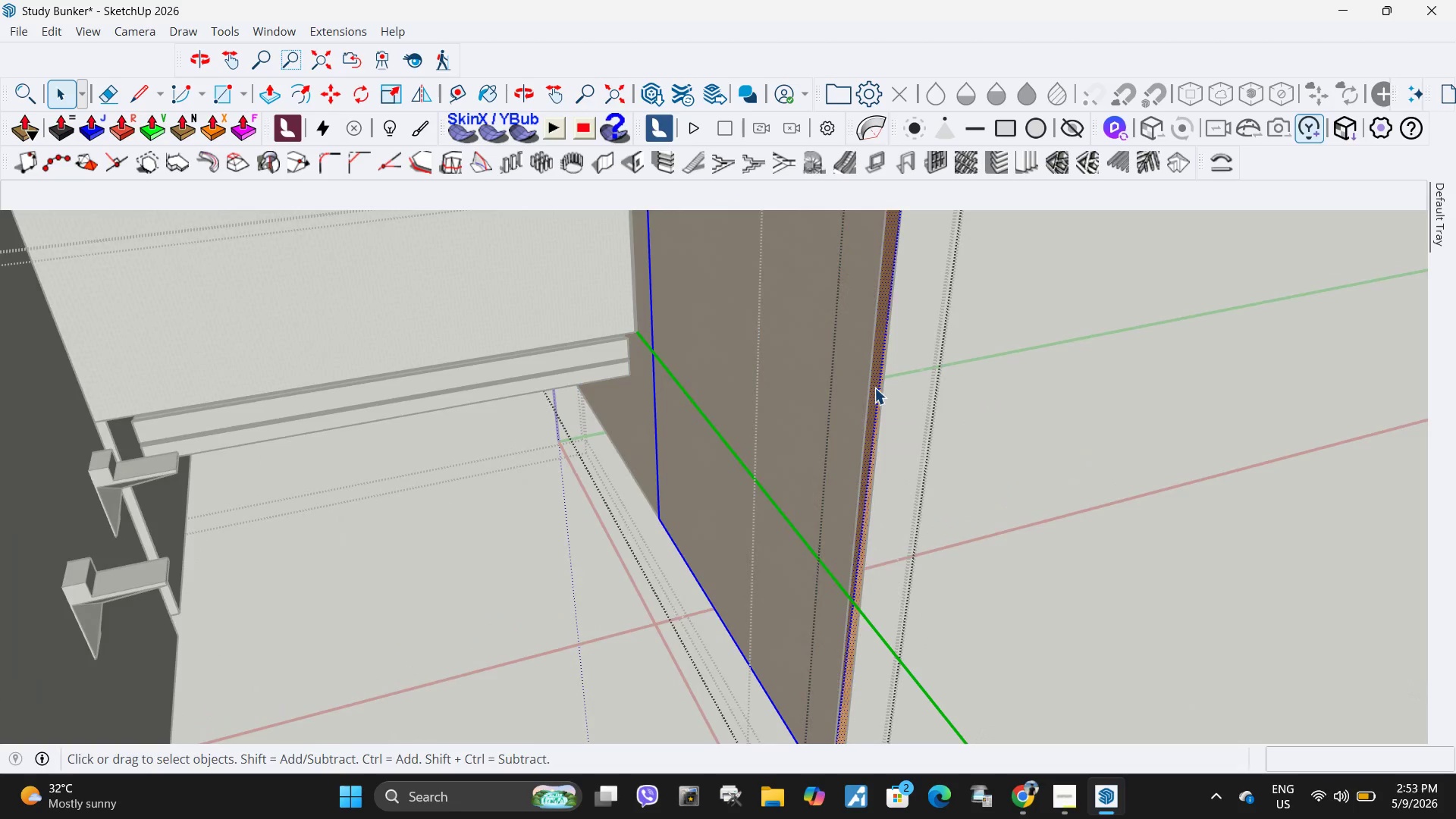 
scroll: coordinate [883, 386], scroll_direction: up, amount: 5.0
 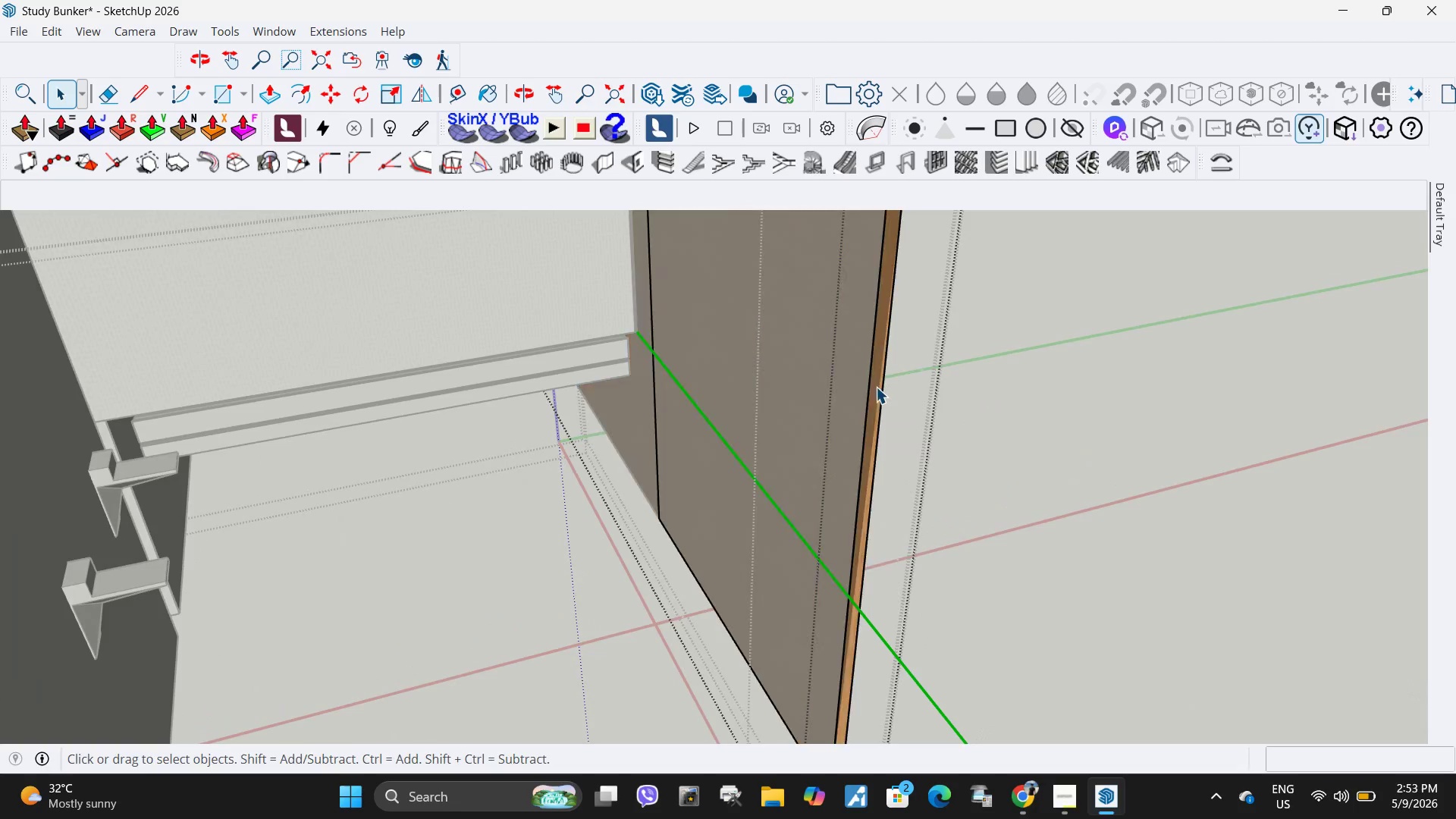 
triple_click([874, 388])
 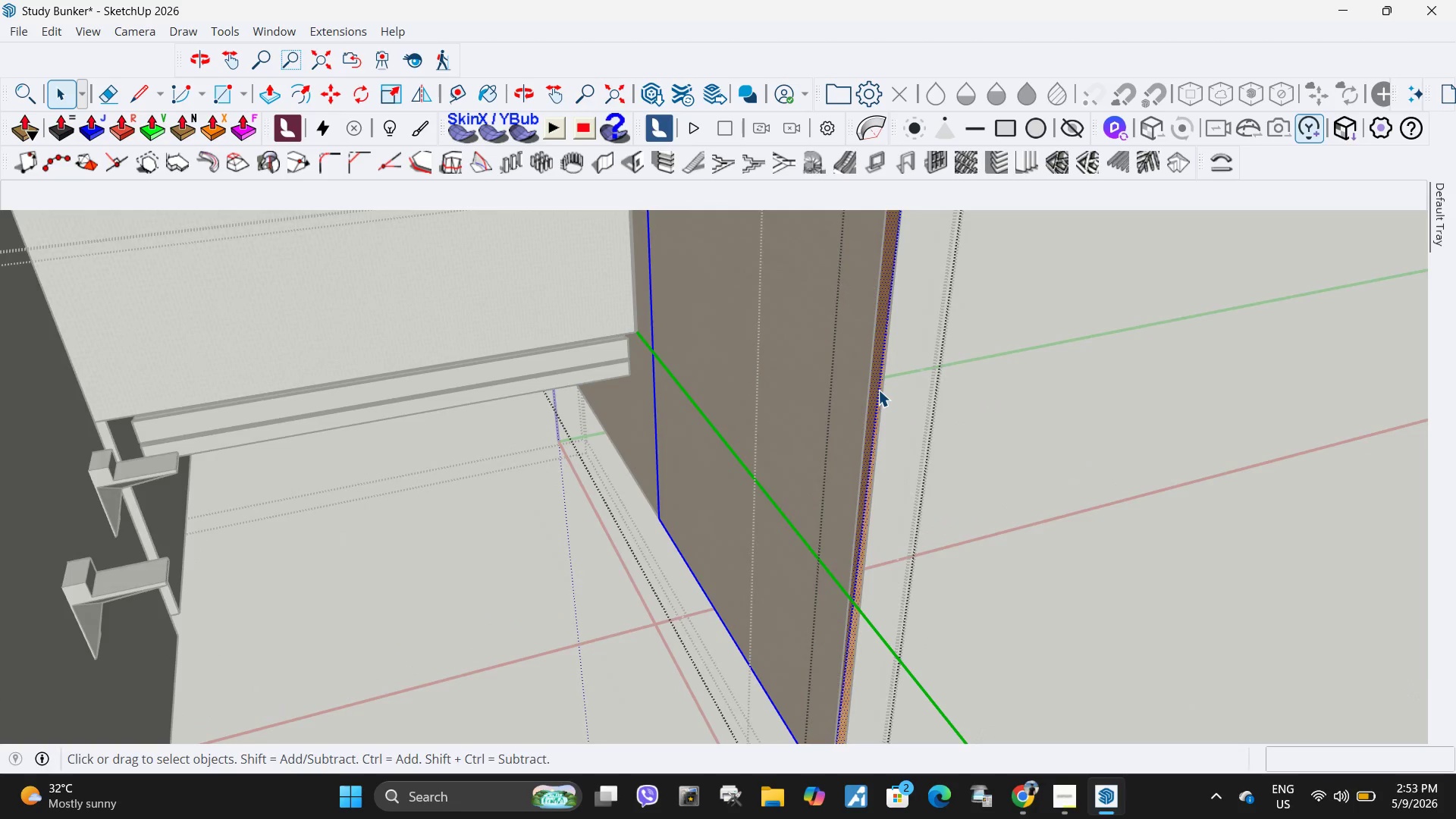 
left_click([878, 390])
 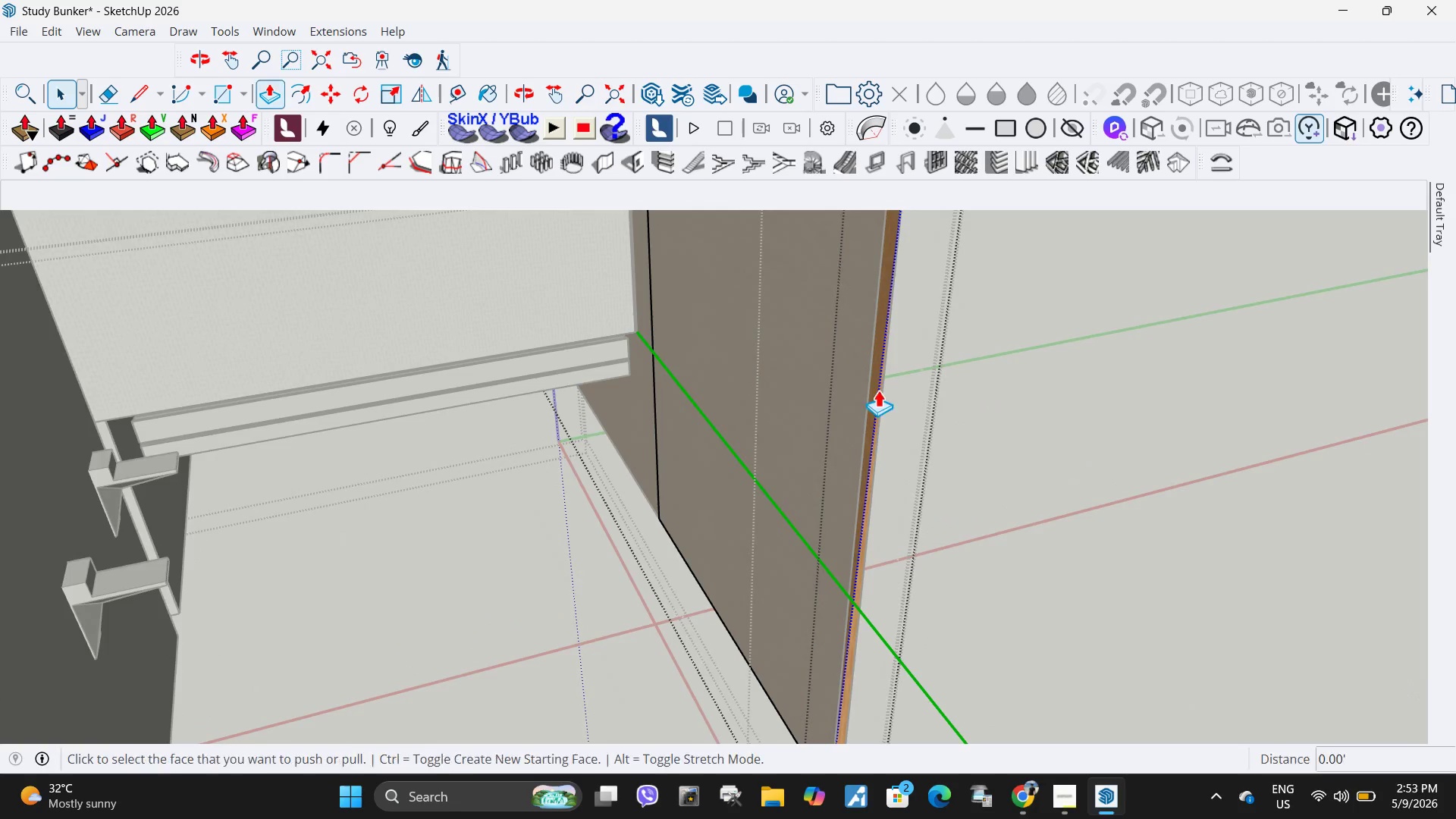 
key(P)
 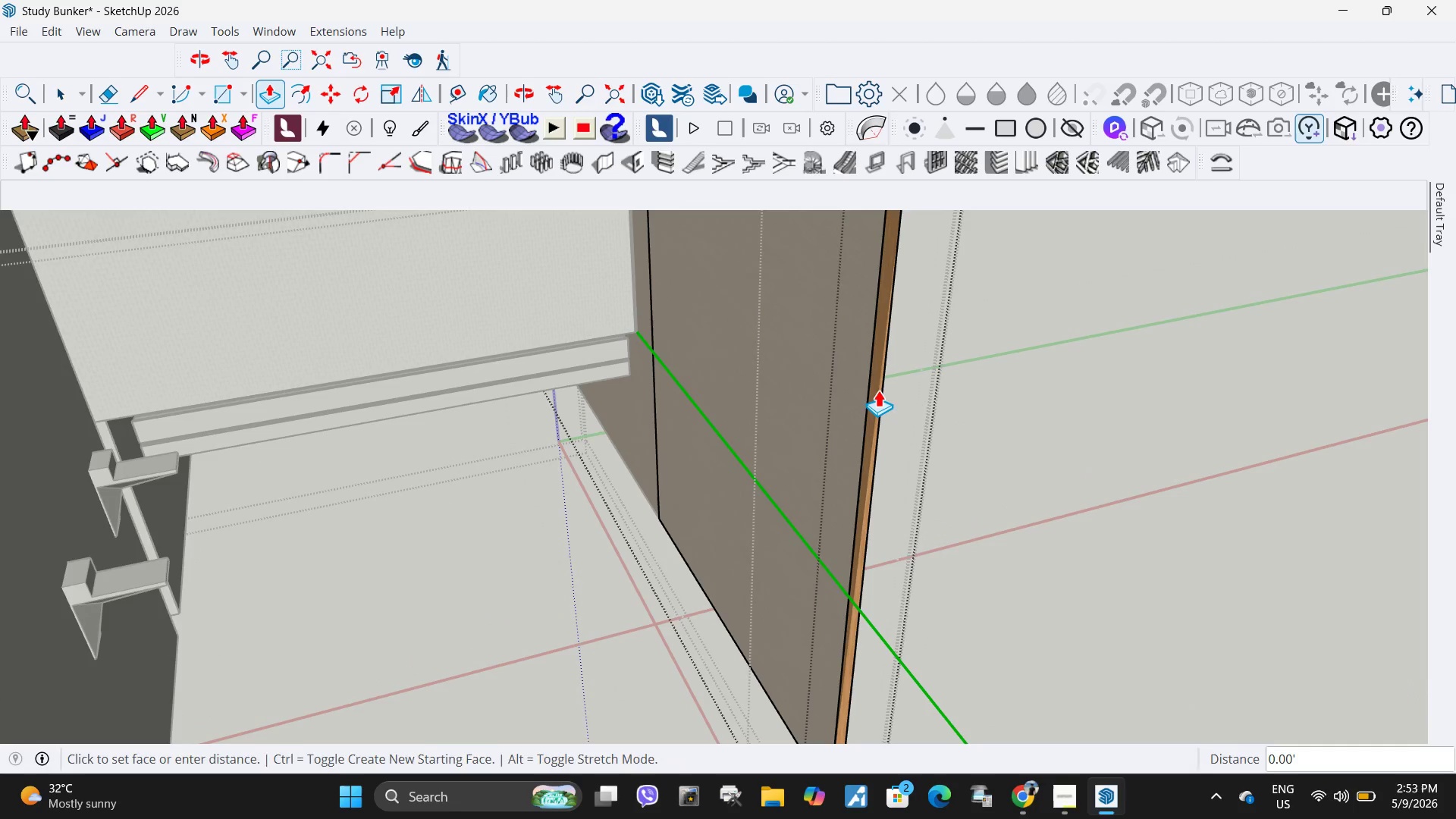 
left_click([878, 390])
 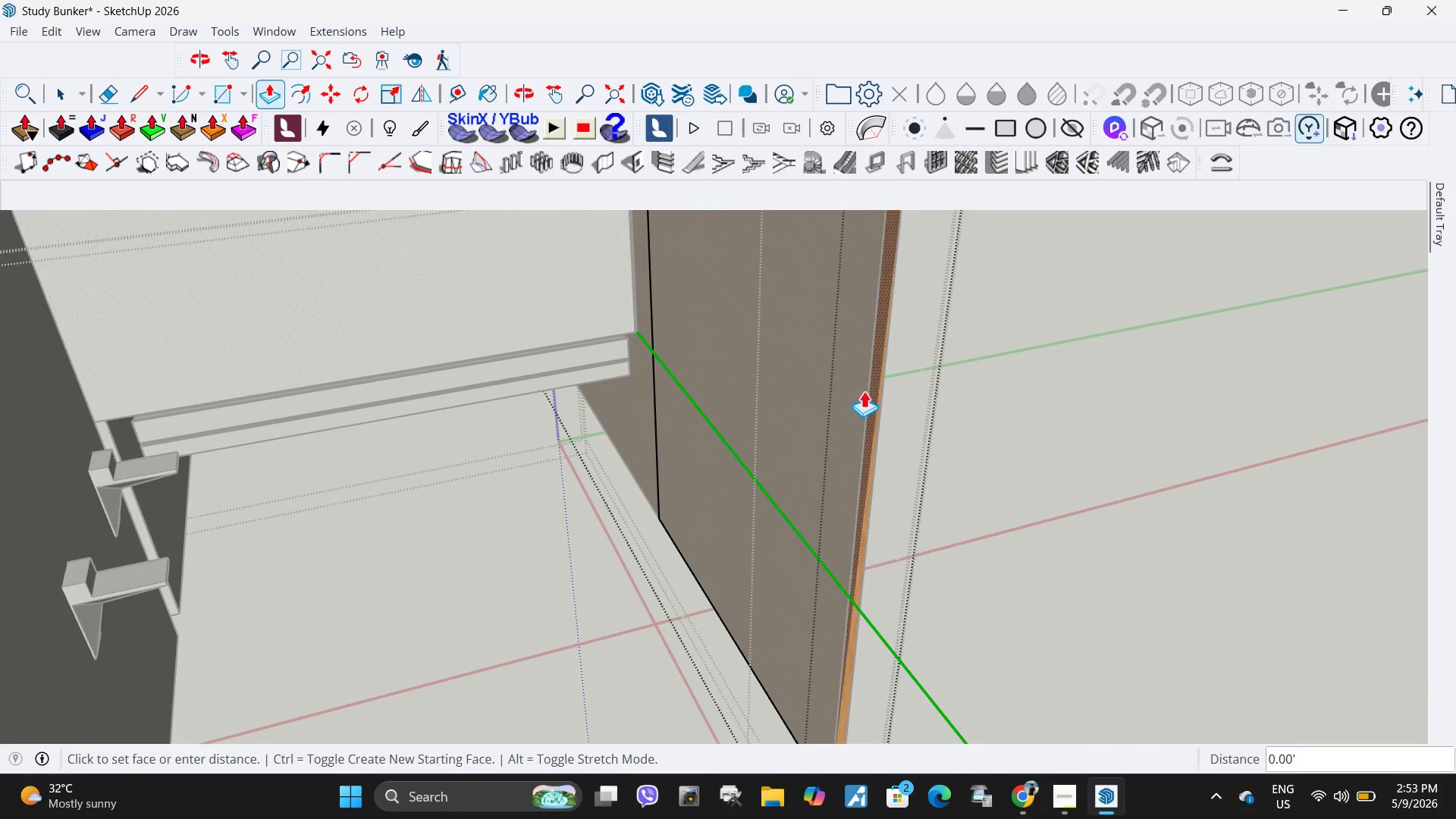 
key(Escape)
 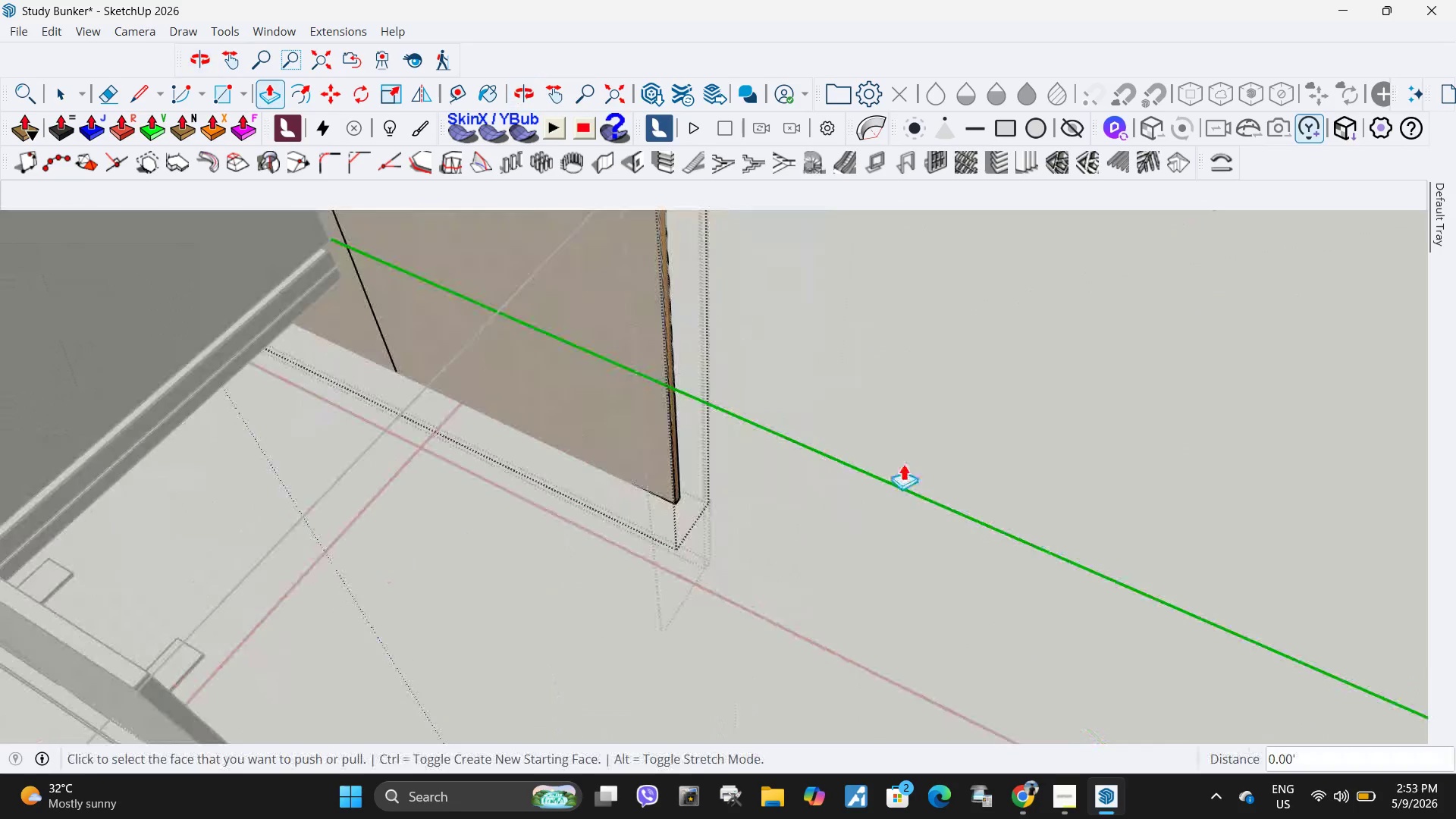 
scroll: coordinate [860, 417], scroll_direction: down, amount: 4.0
 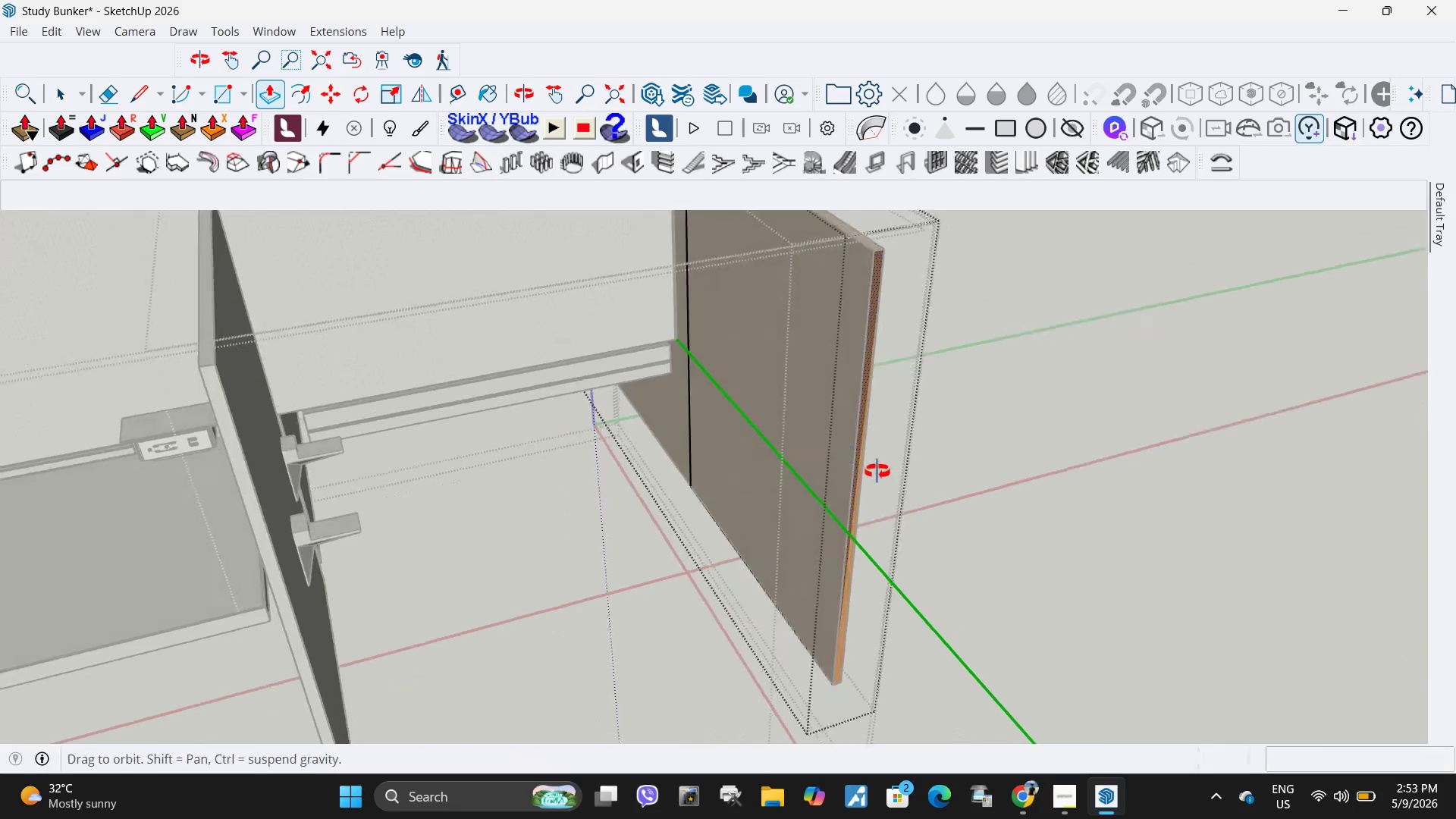 
key(Space)
 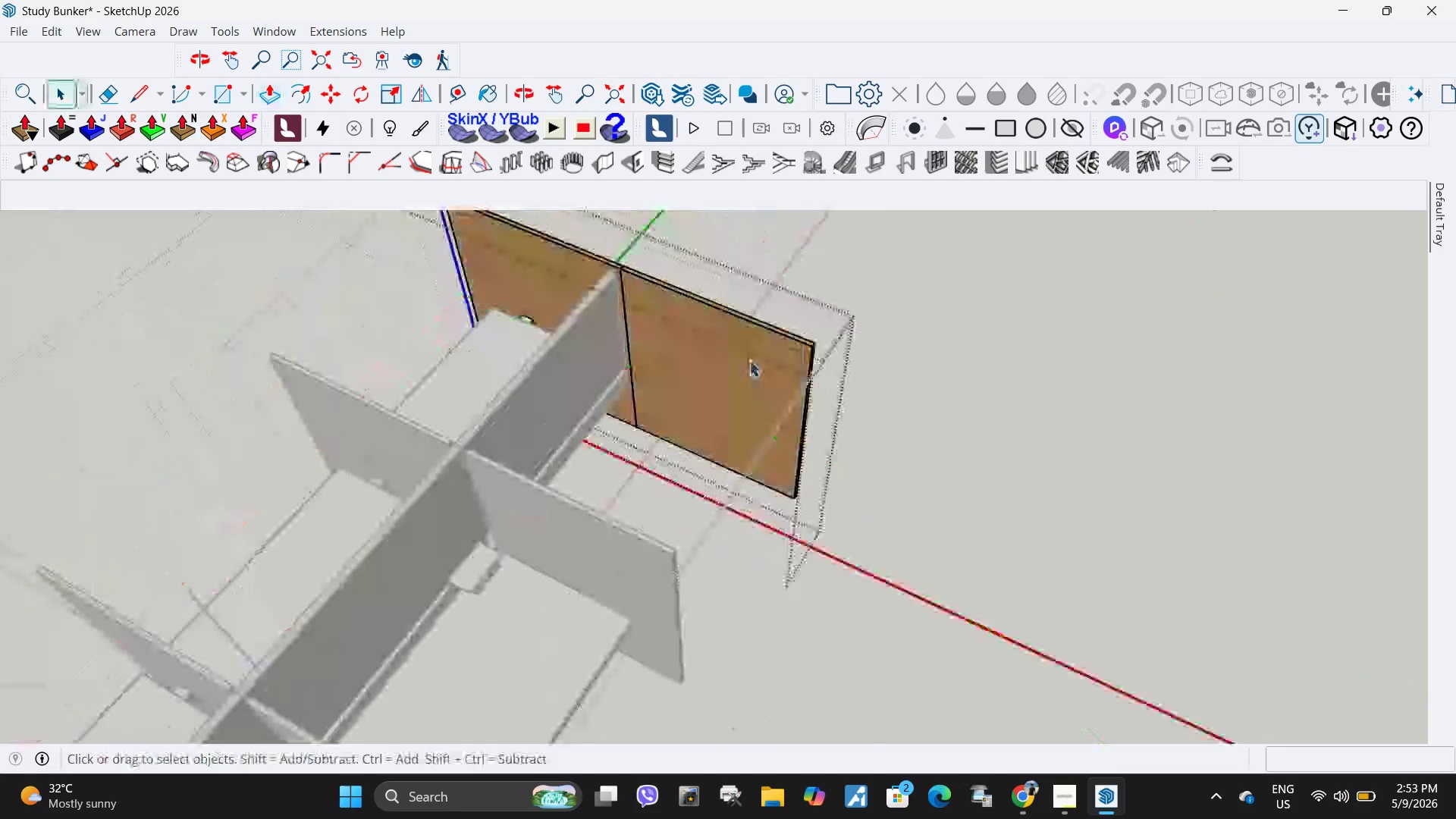 
key(Escape)
 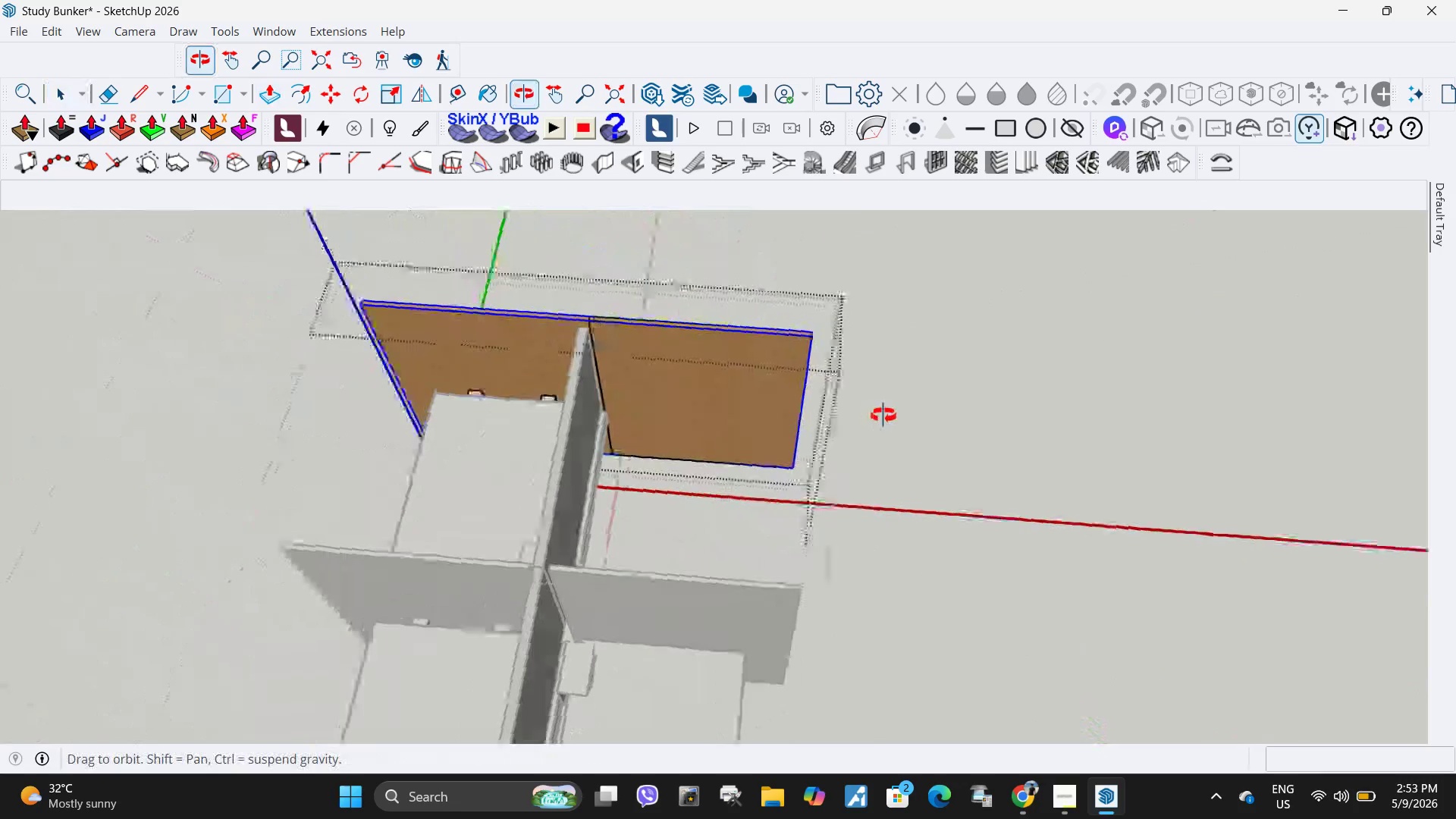 
scroll: coordinate [940, 514], scroll_direction: down, amount: 11.0
 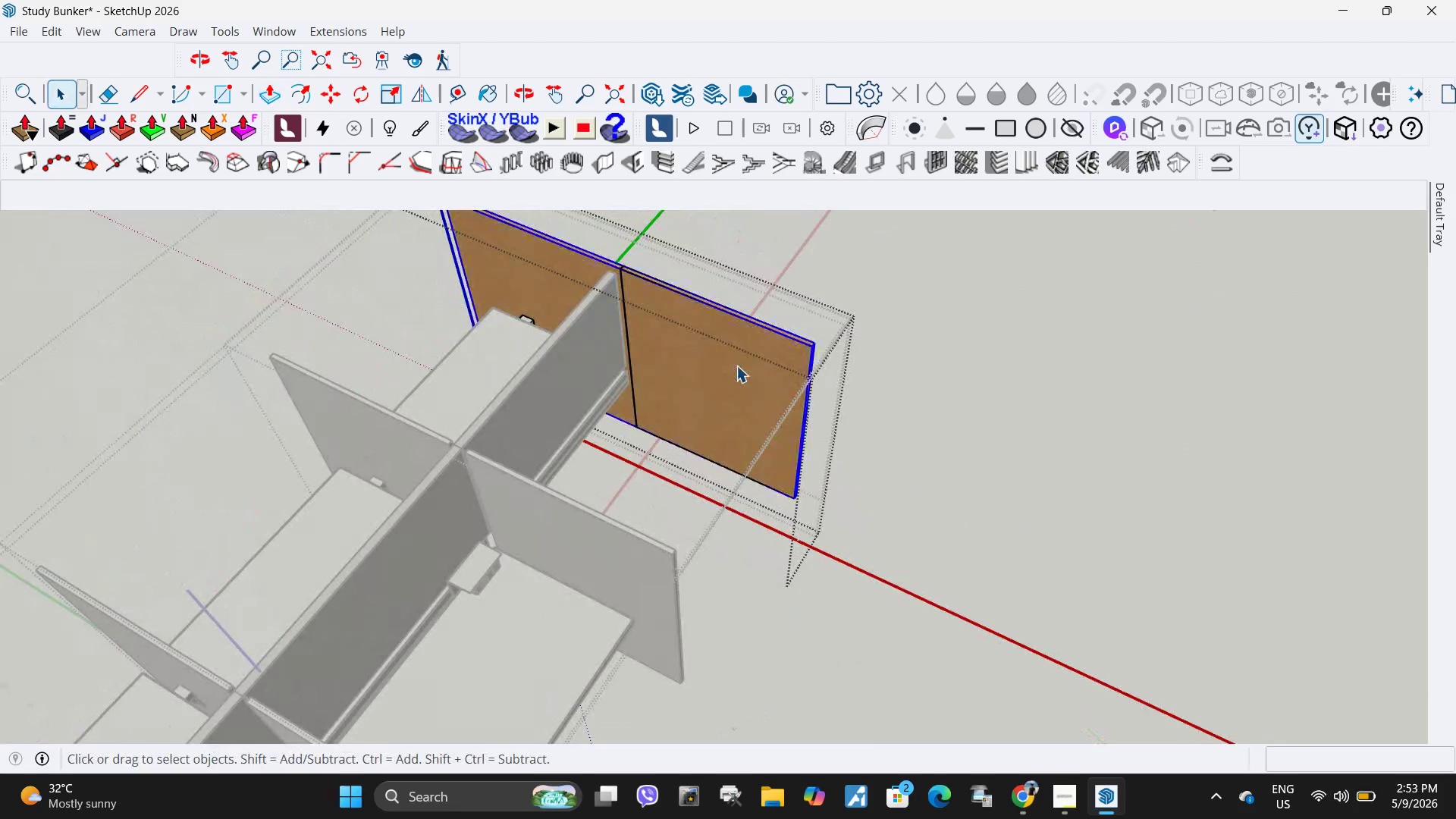 
key(S)
 